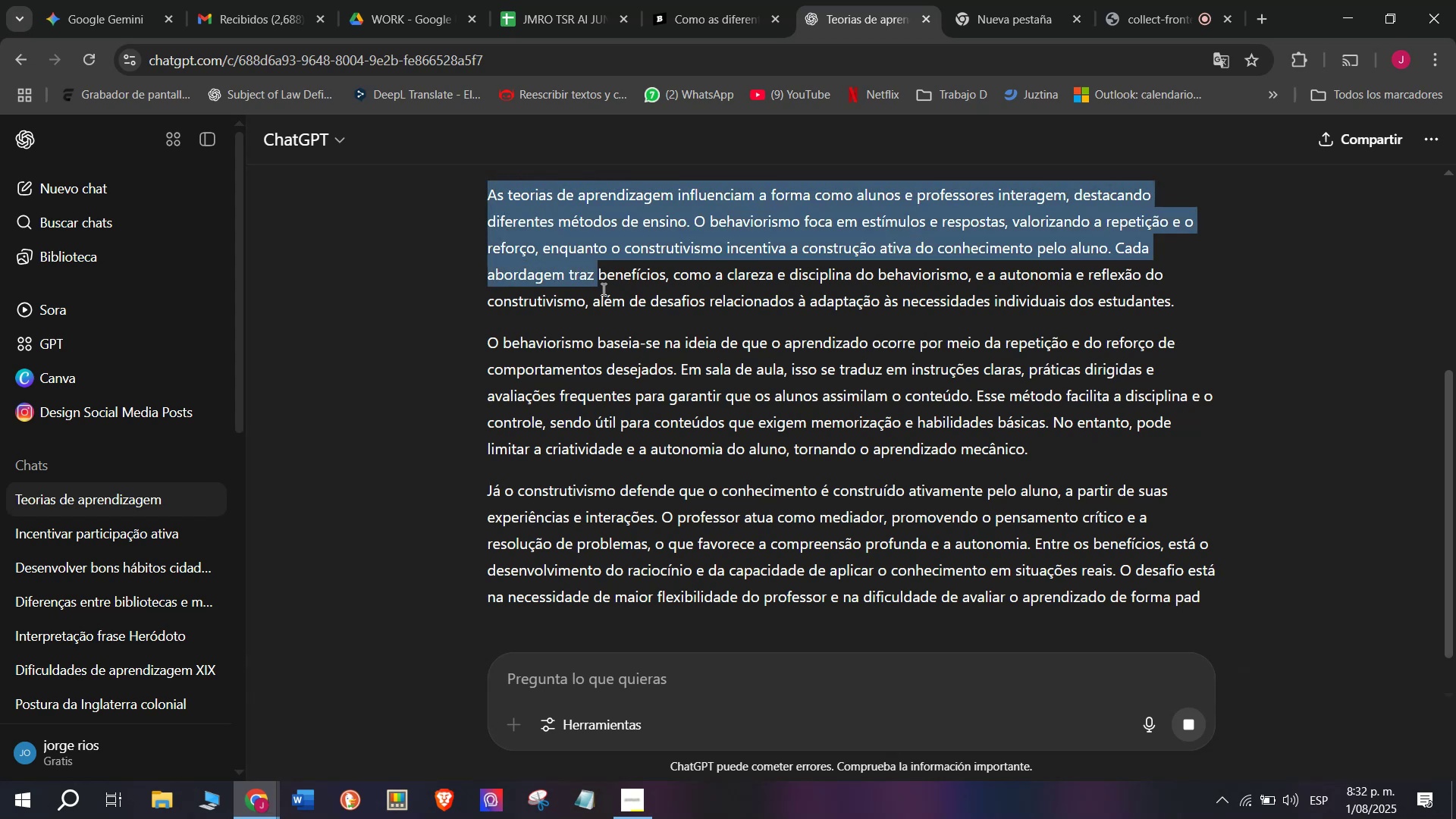 
key(Control+C)
 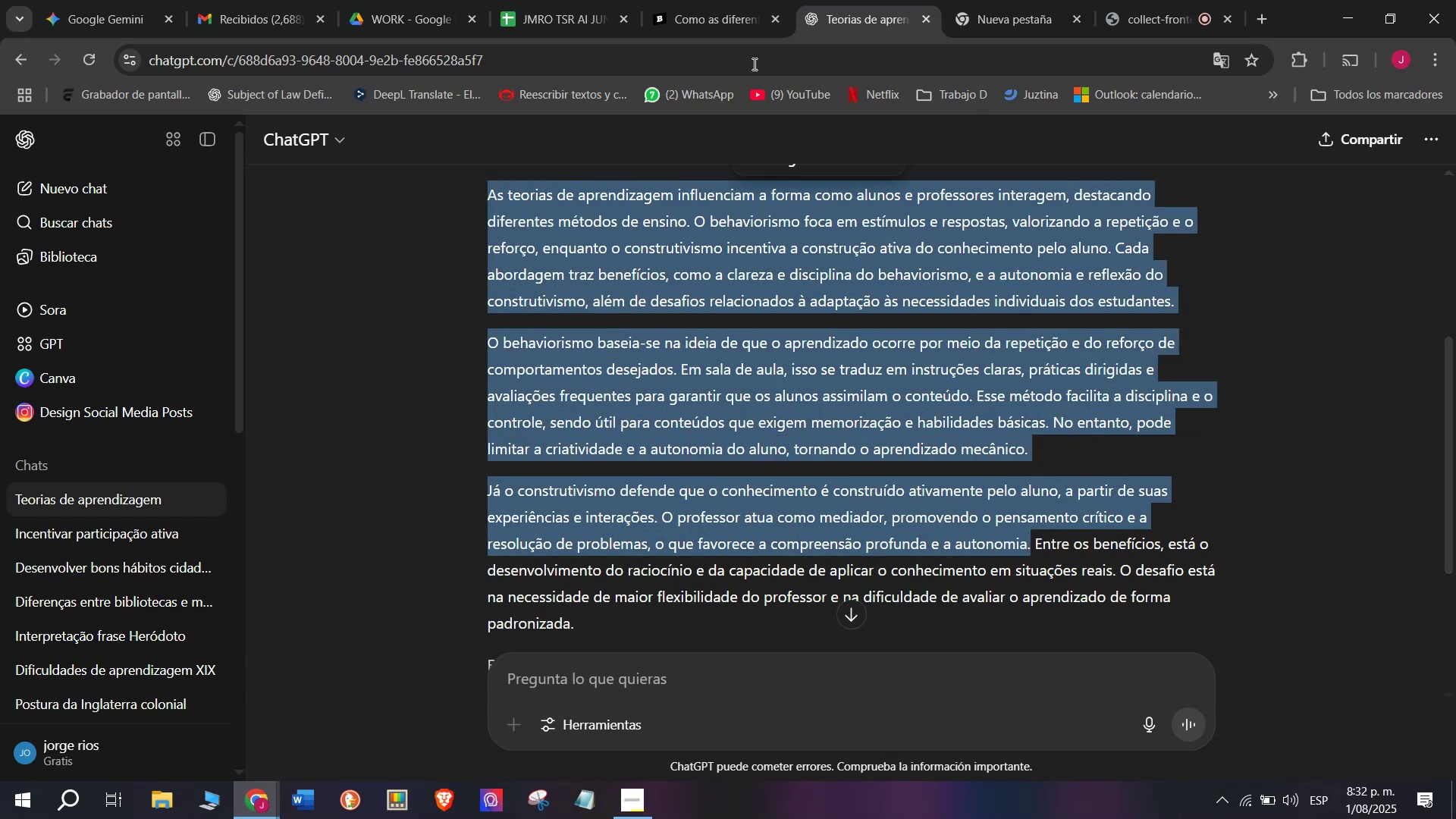 
left_click([721, 5])
 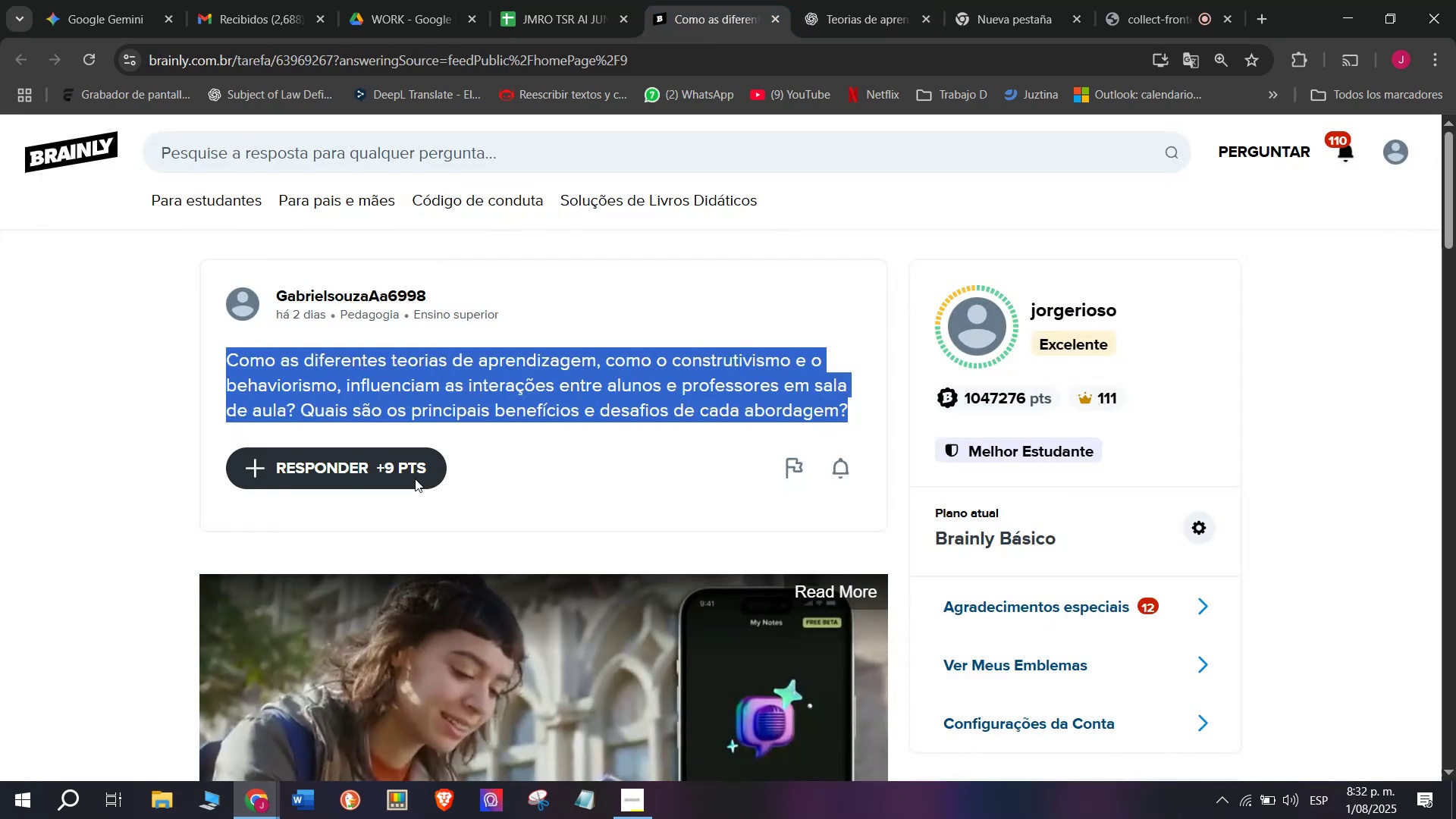 
left_click([411, 481])
 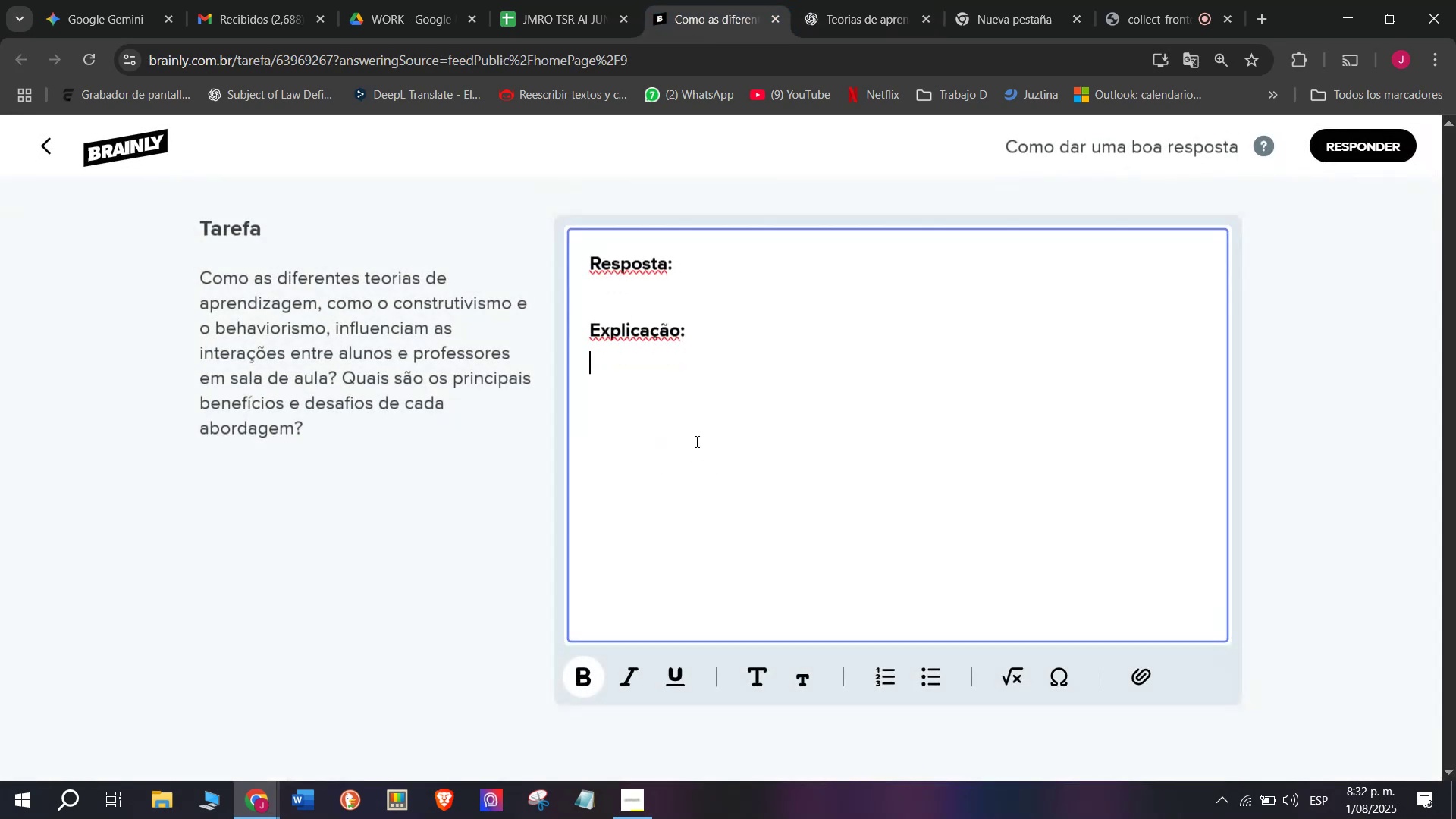 
key(Control+V)
 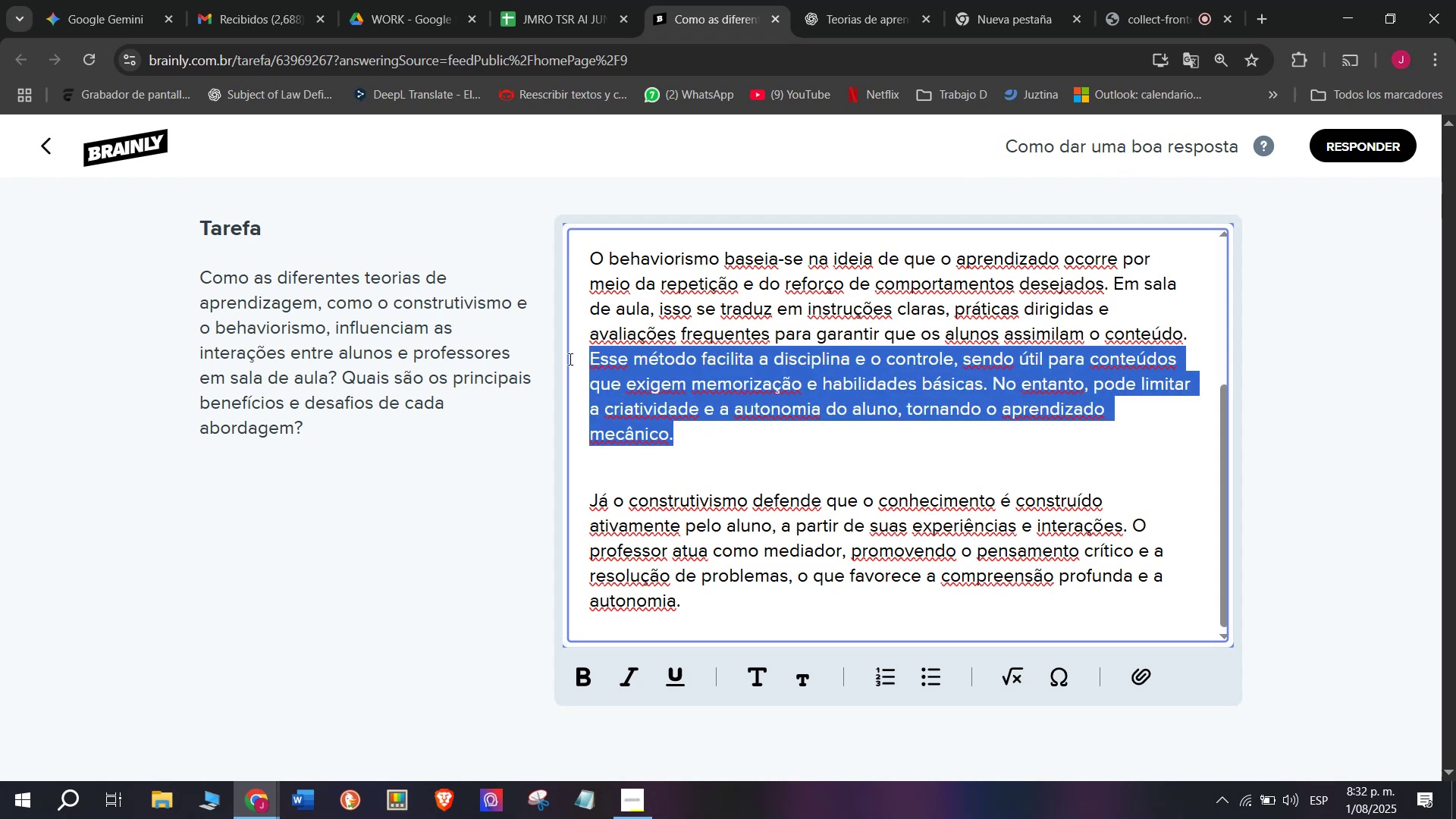 
wait(5.02)
 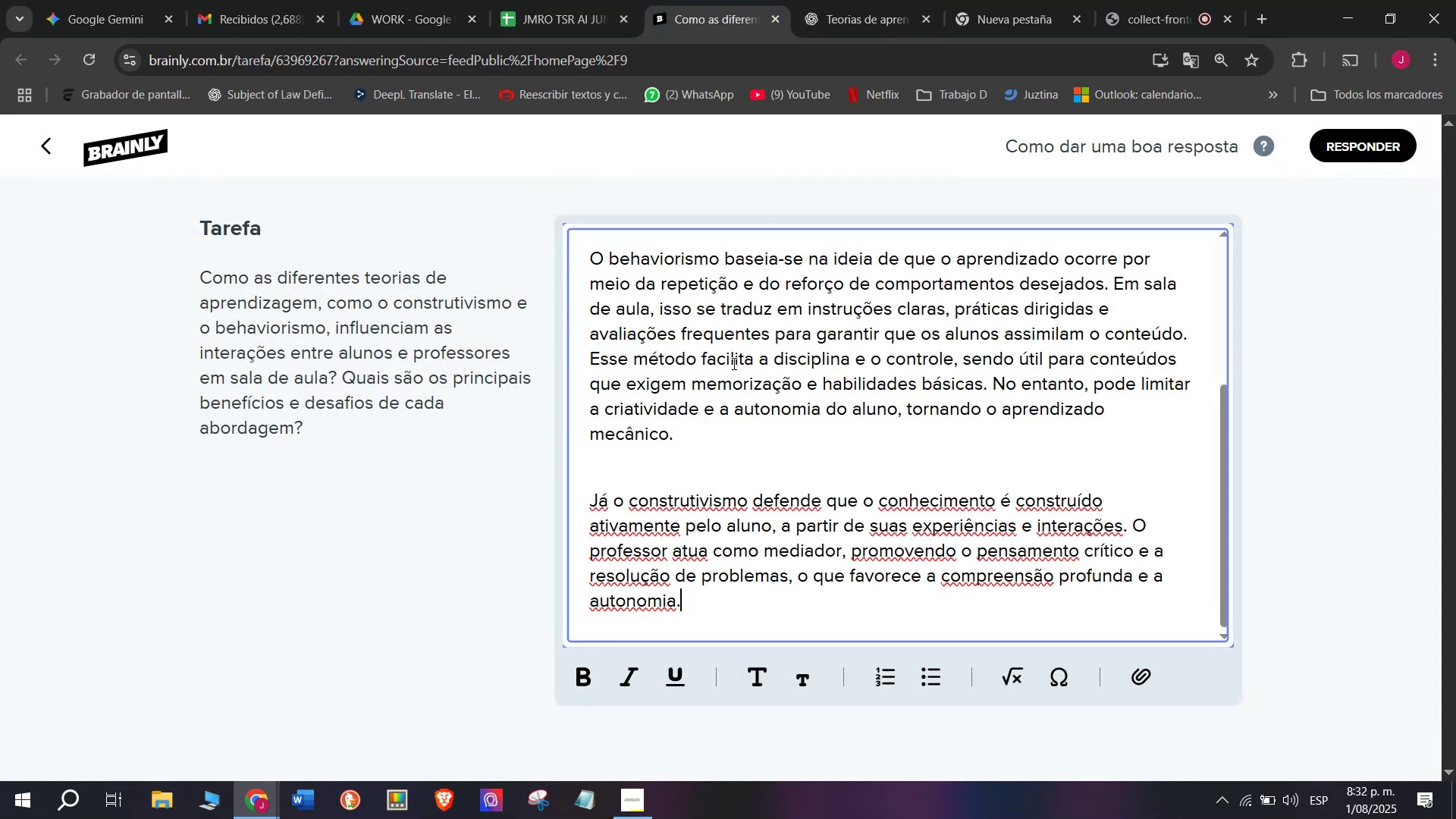 
key(Backspace)
 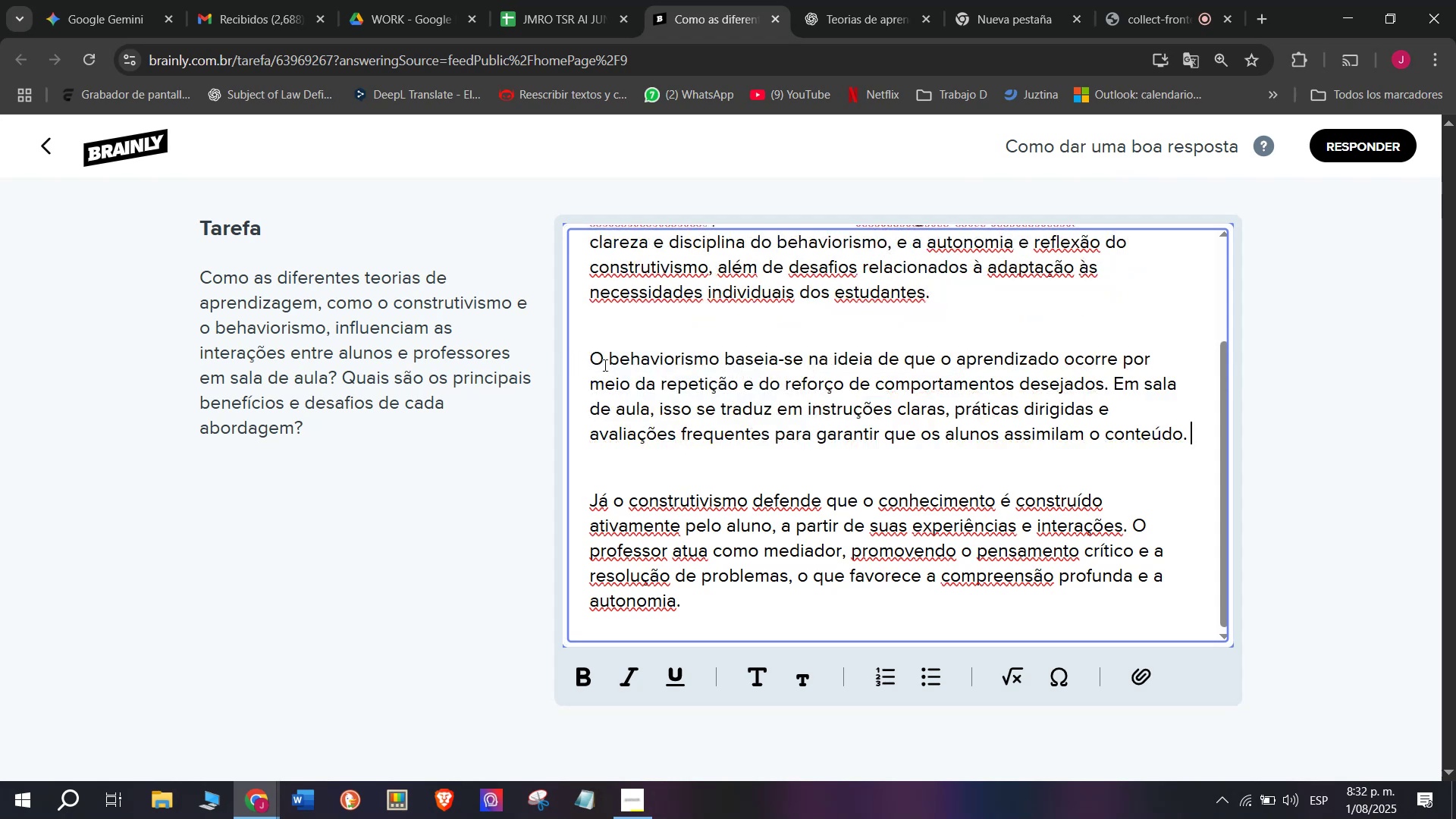 
scroll: coordinate [909, 401], scroll_direction: up, amount: 3.0
 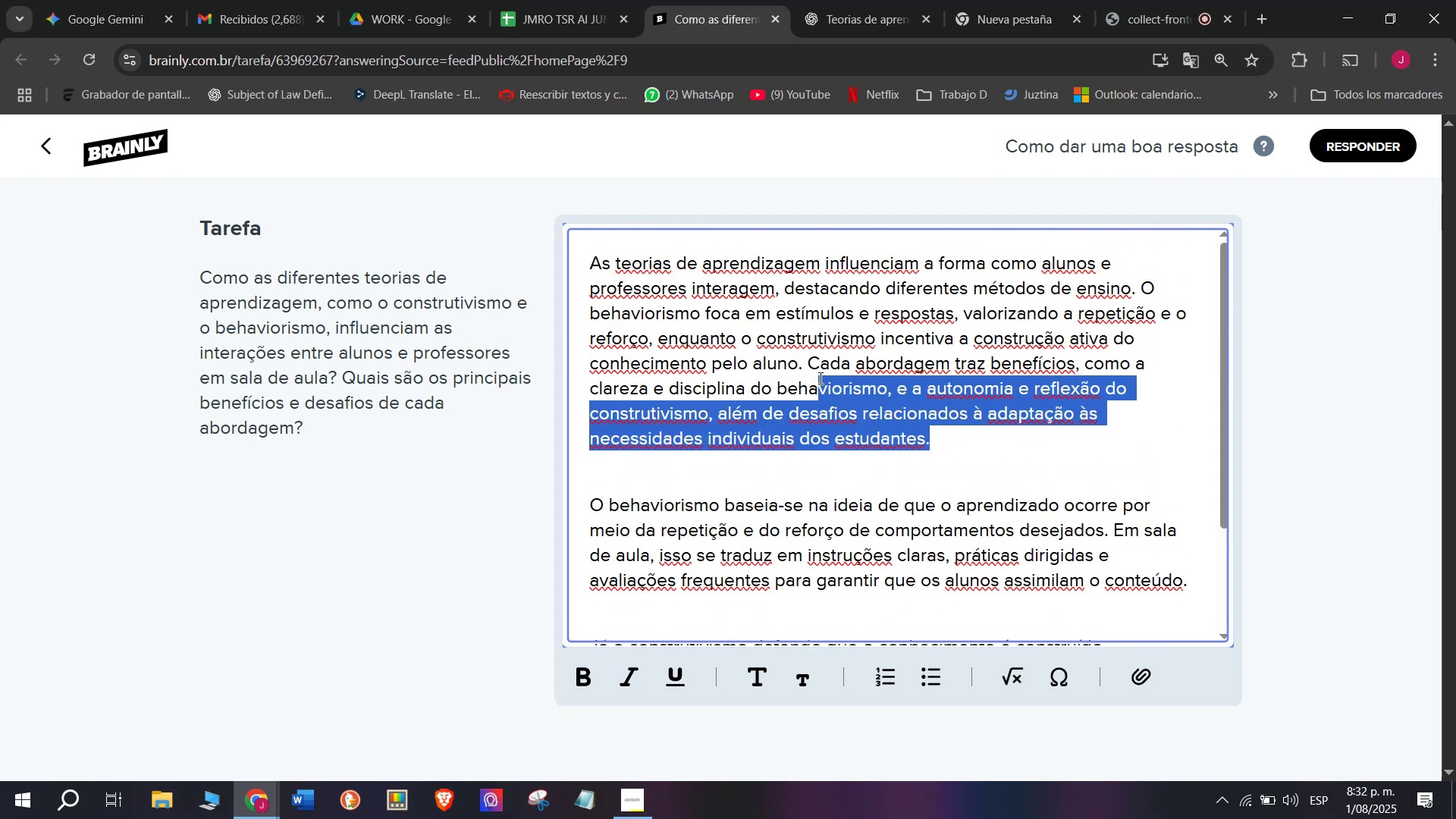 
wait(5.01)
 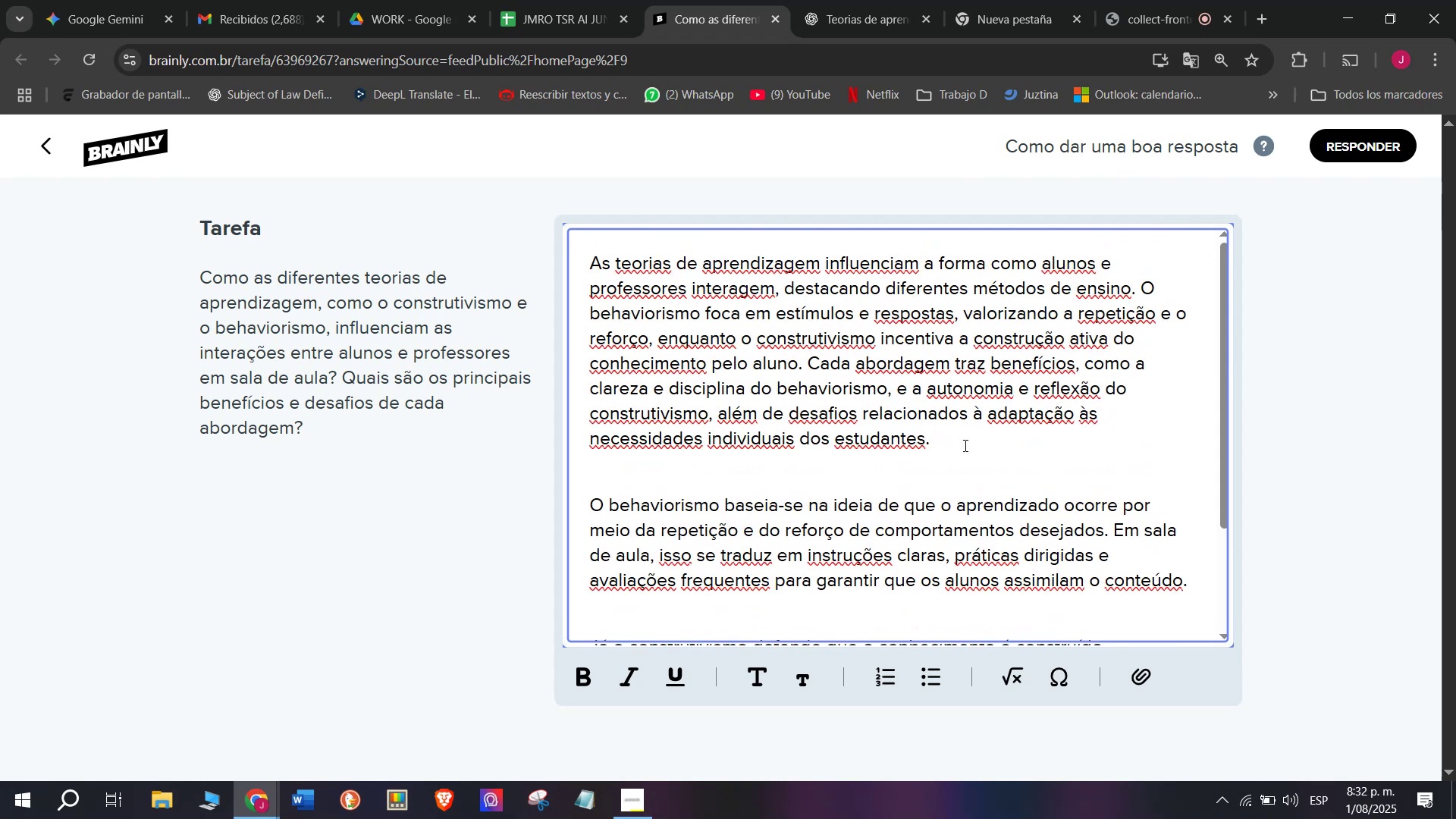 
key(Backspace)
 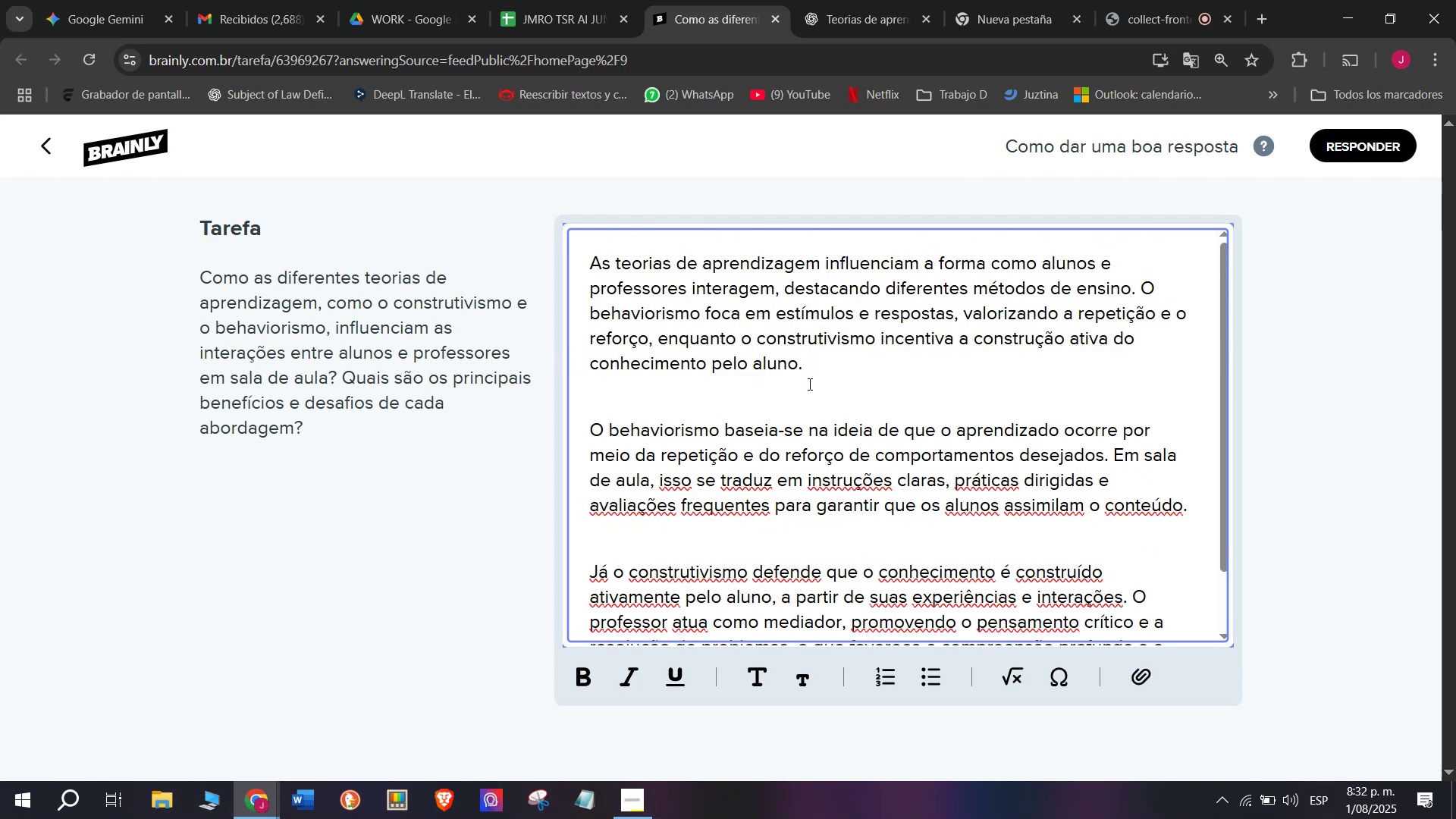 
scroll: coordinate [883, 467], scroll_direction: down, amount: 1.0
 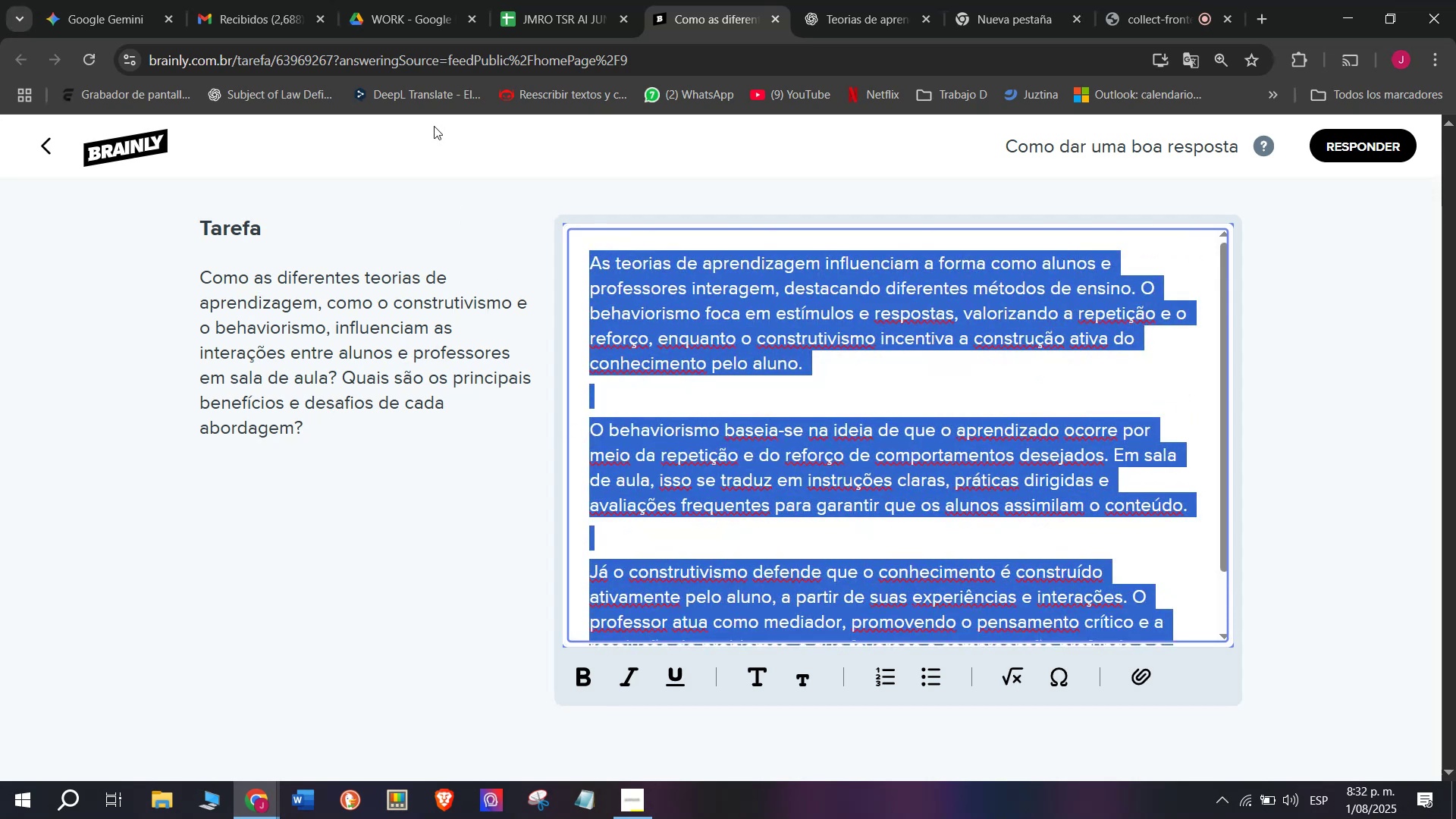 
key(Control+C)
 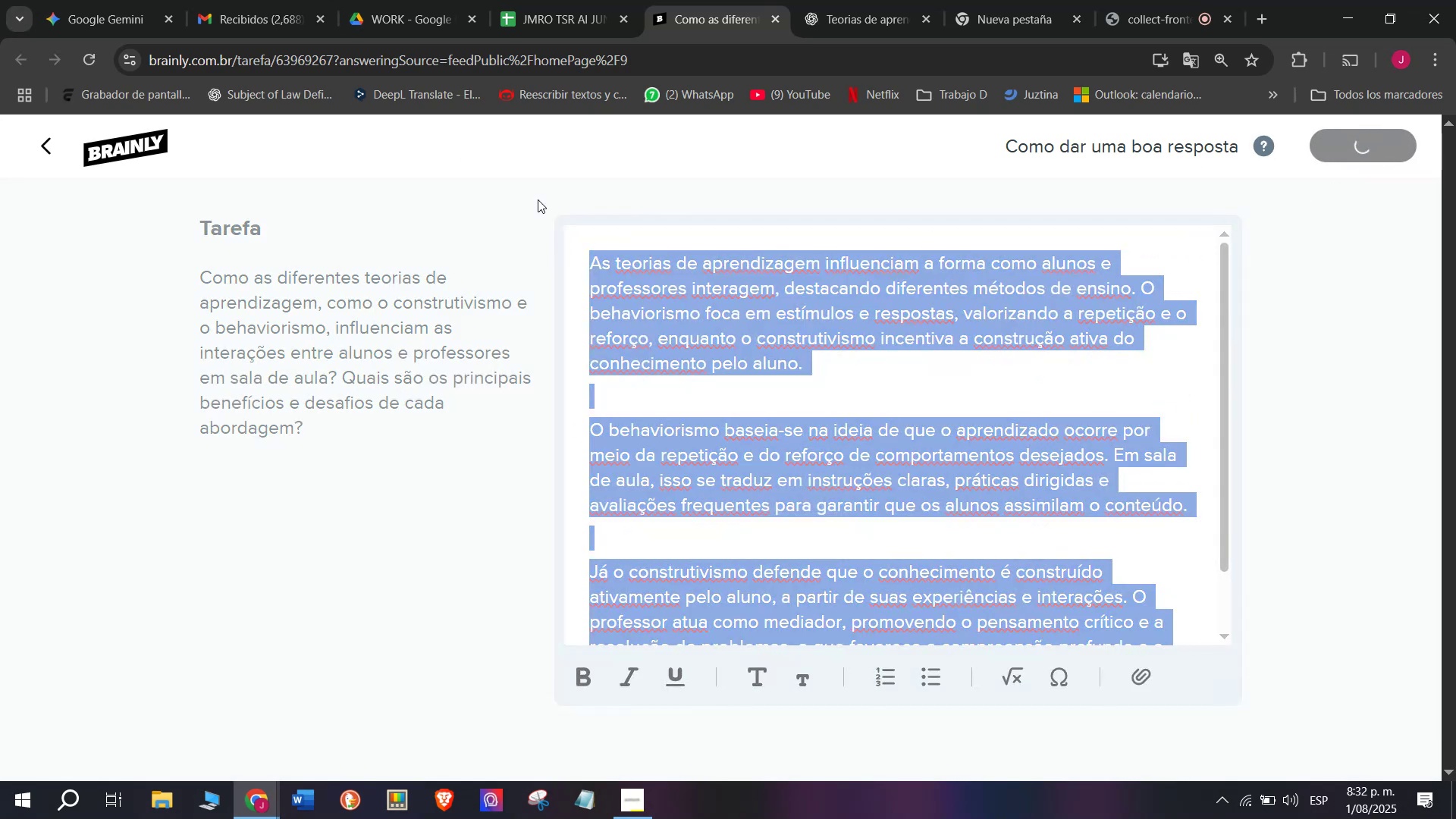 
left_click([548, 7])
 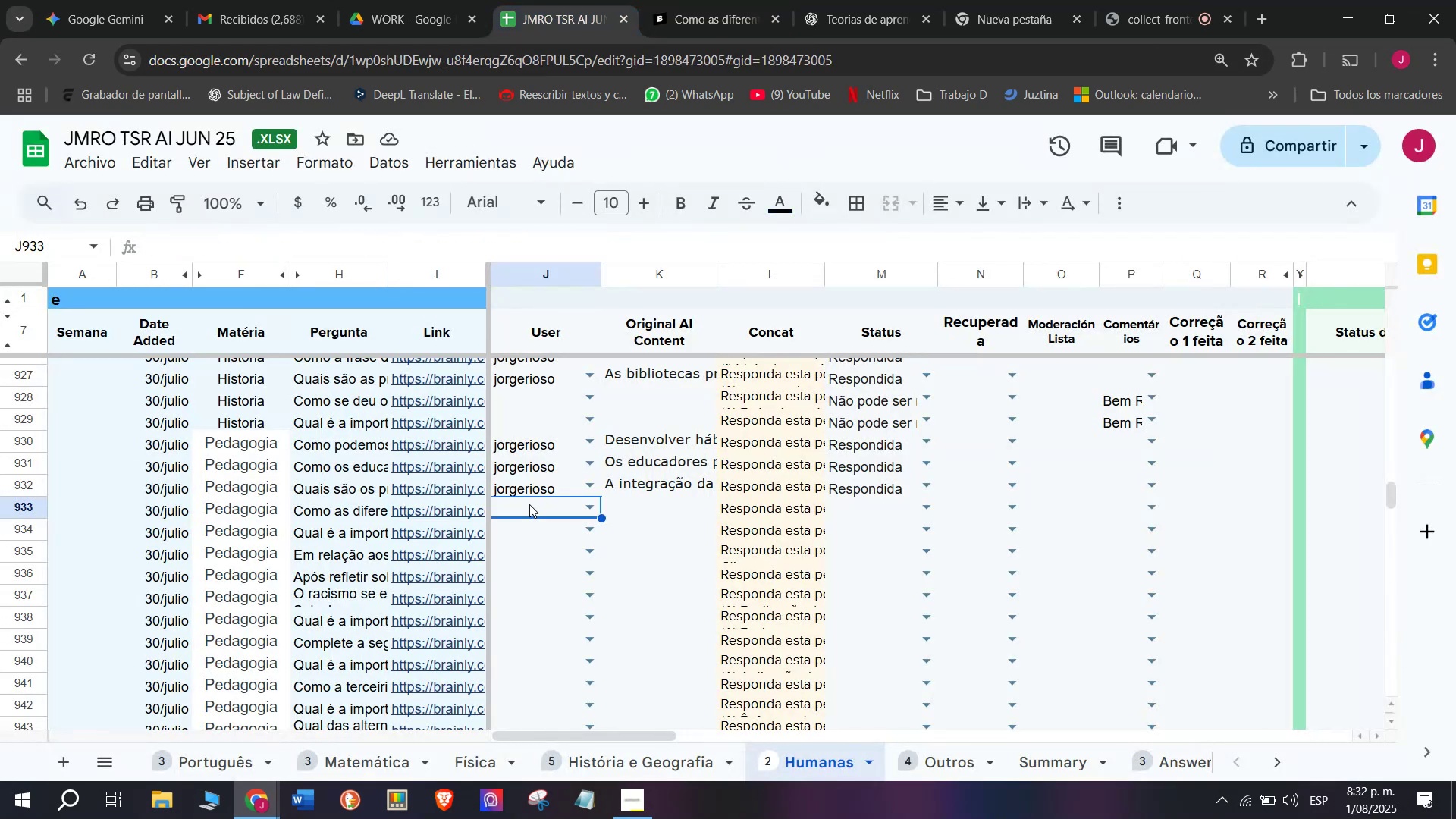 
key(J)
 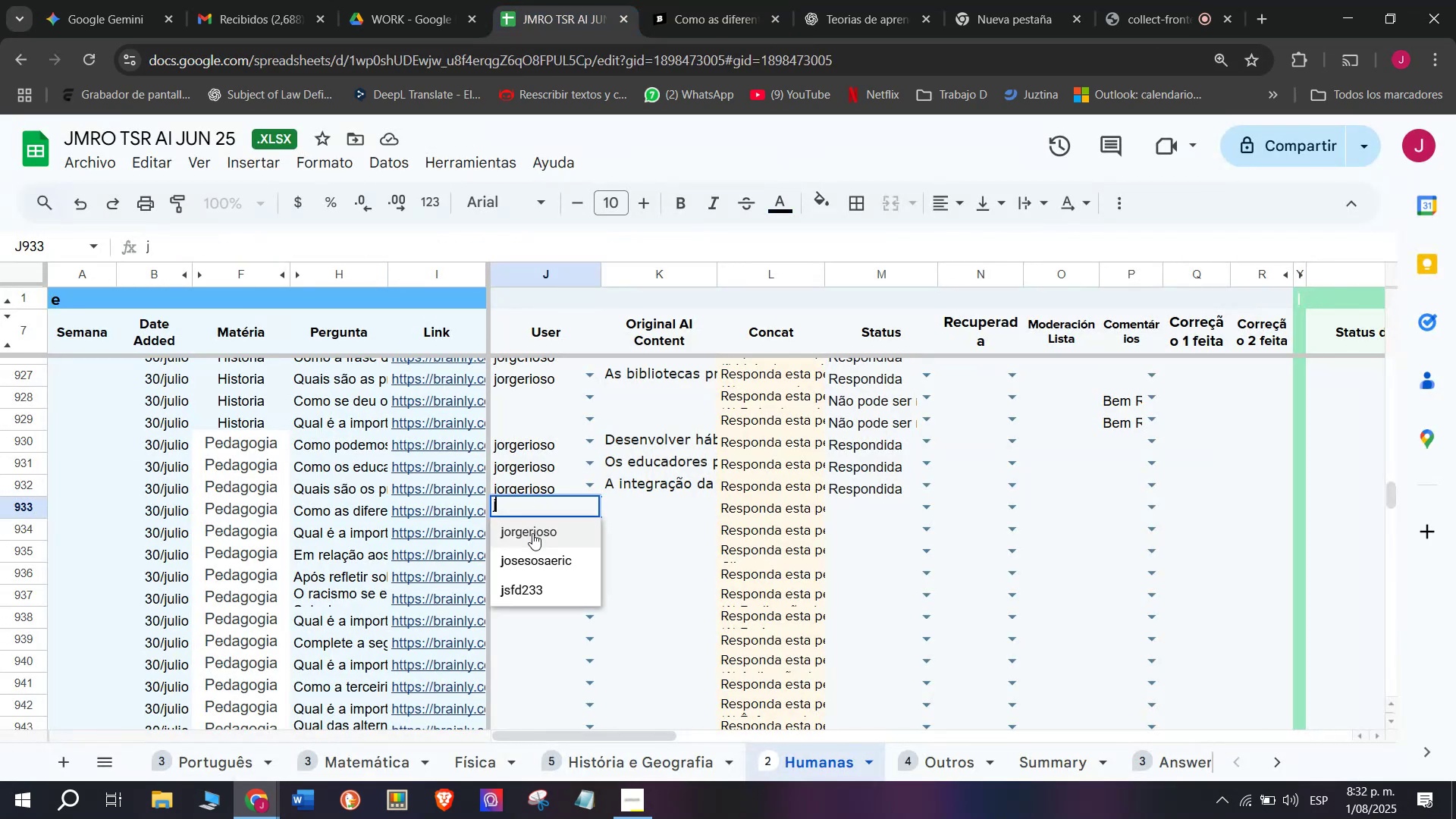 
left_click([532, 535])
 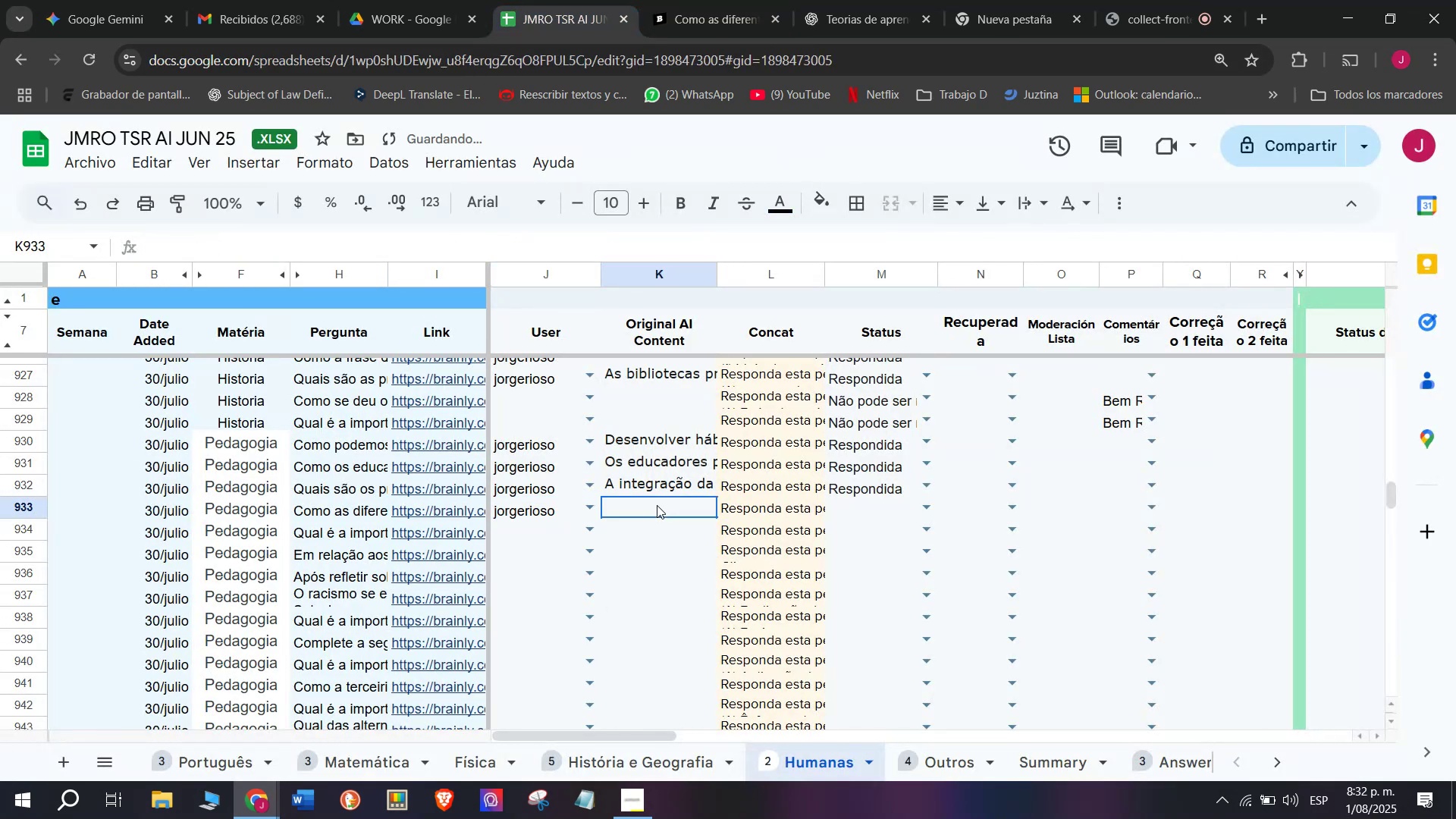 
double_click([657, 505])
 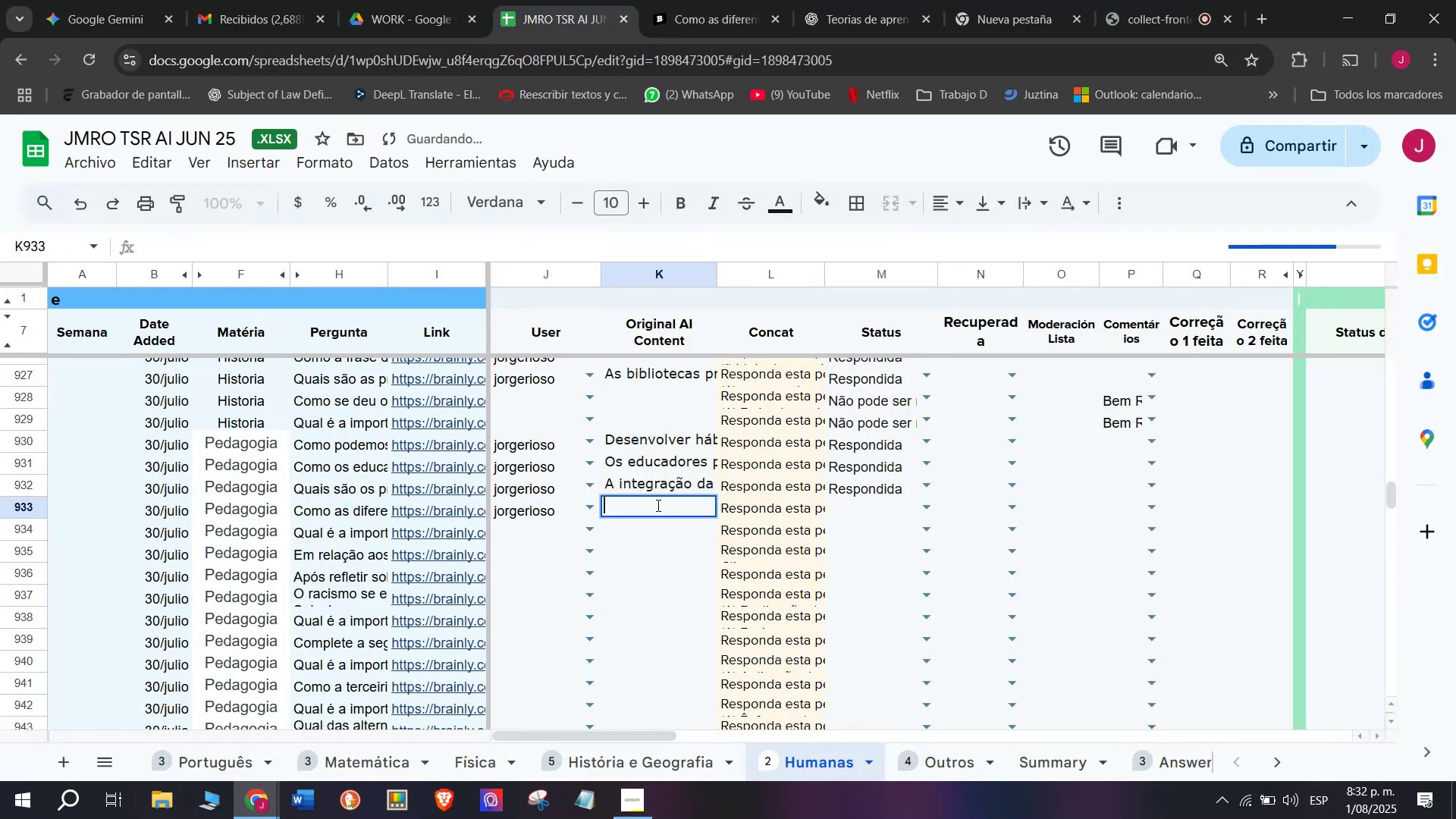 
key(Control+V)
 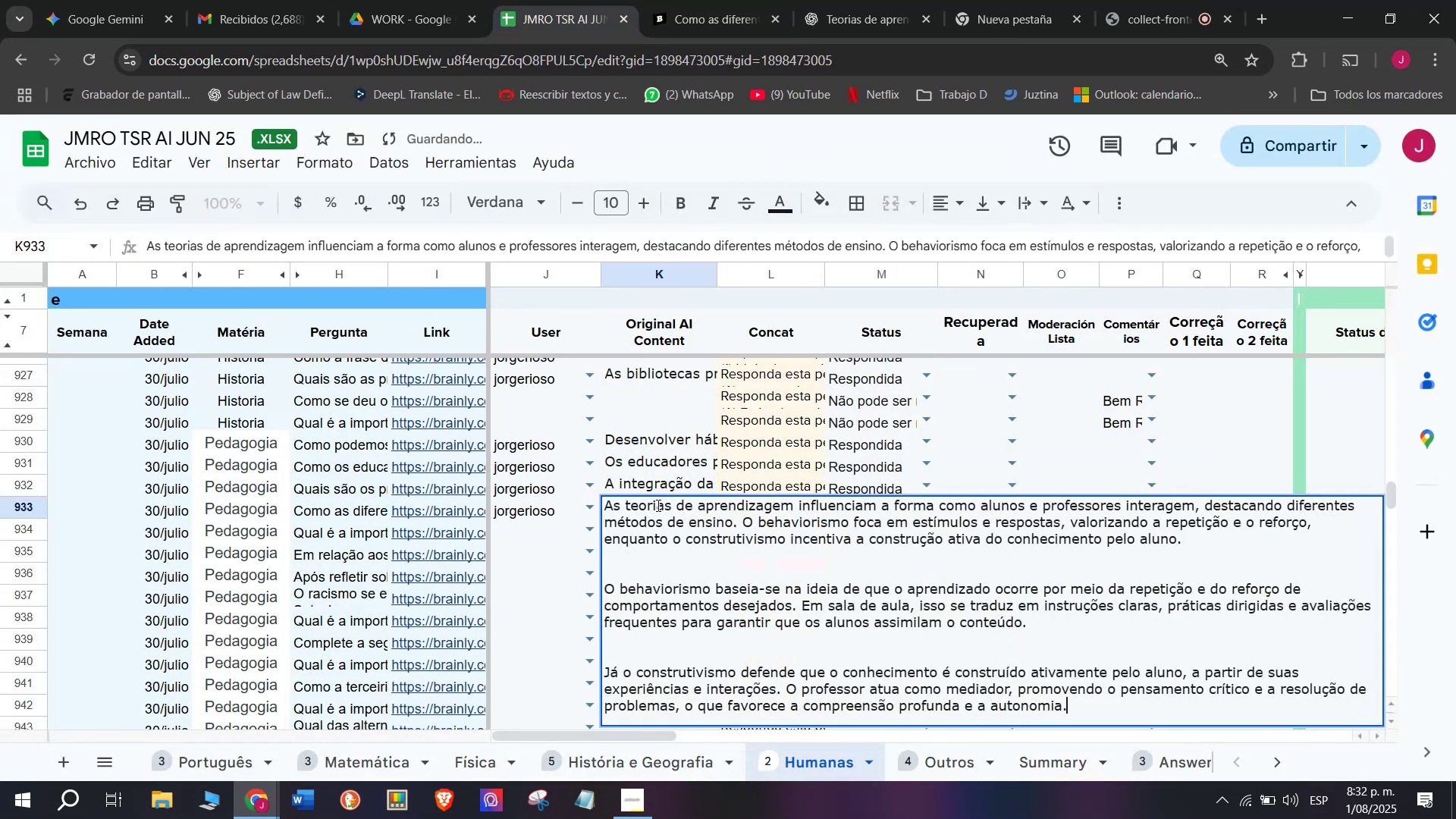 
key(Enter)
 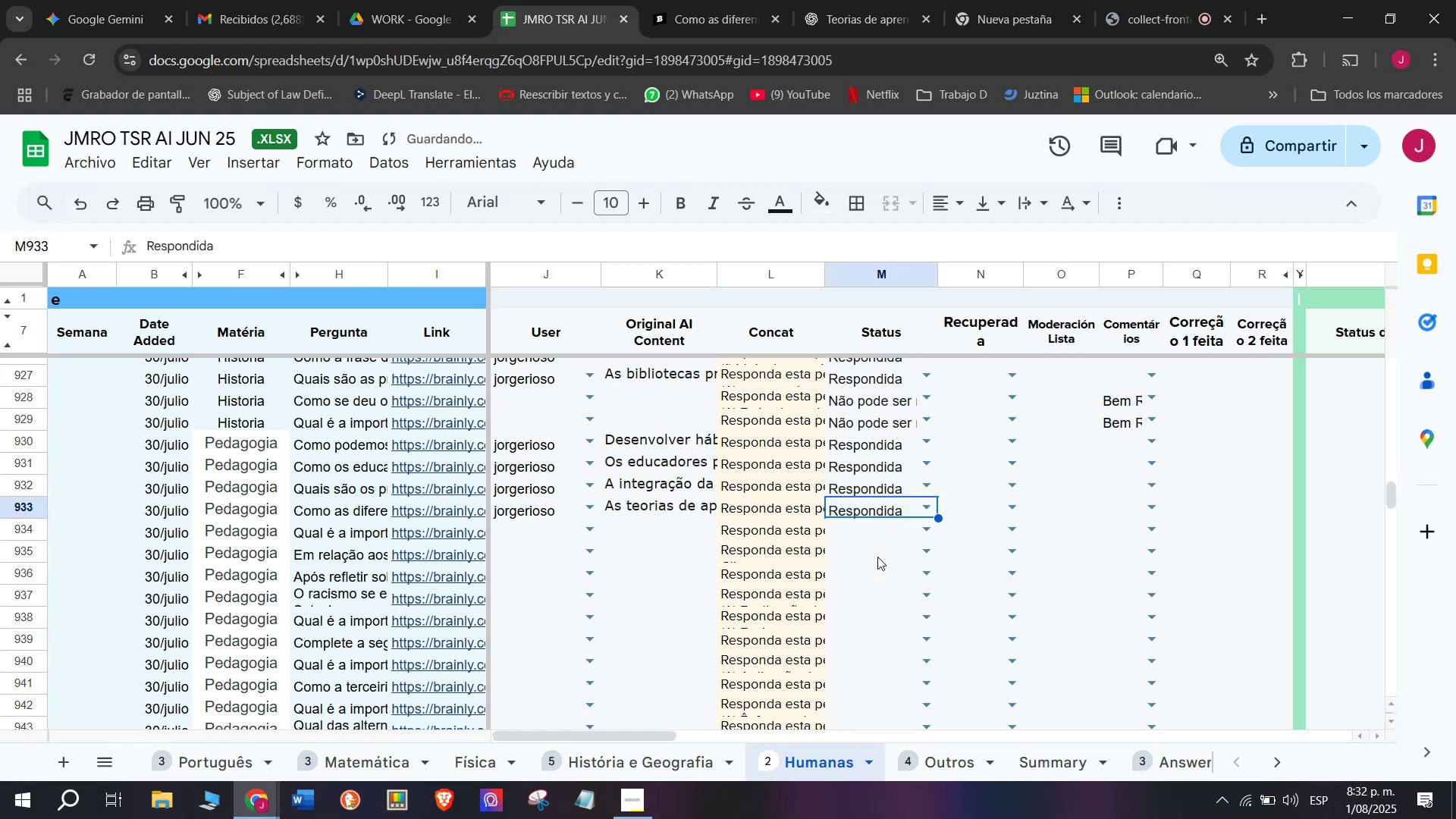 
left_click([737, 0])
 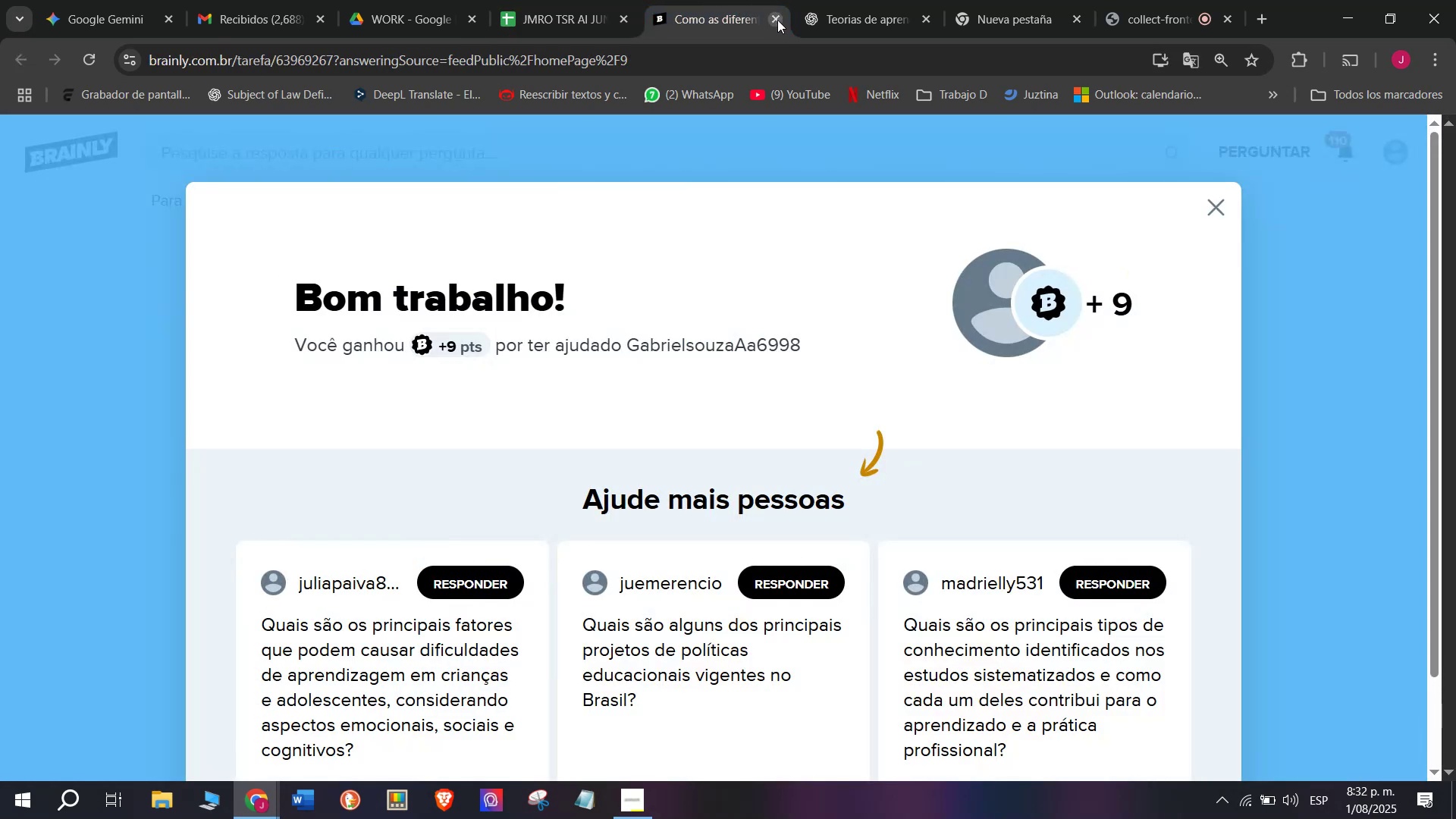 
double_click([738, 0])
 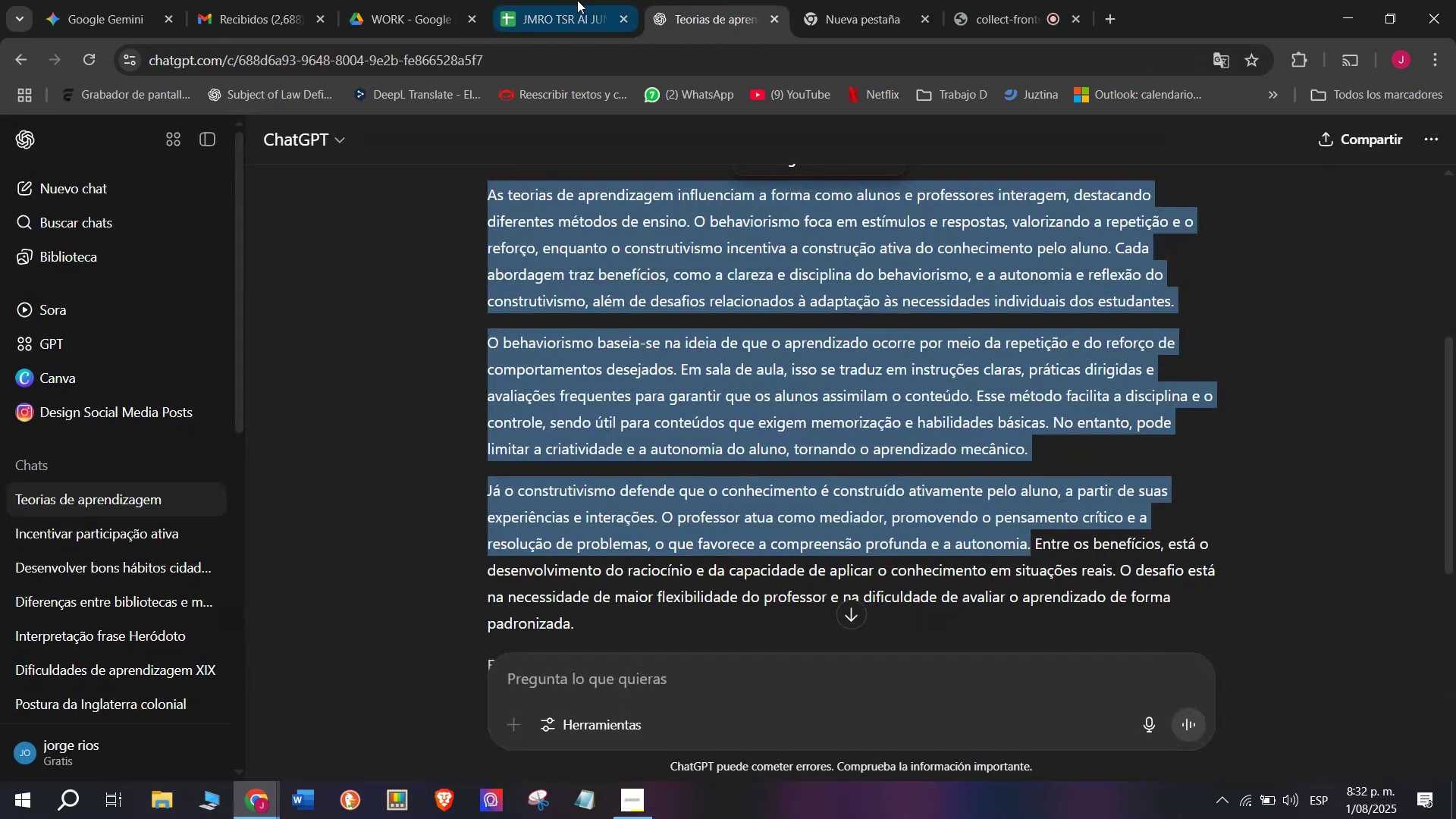 
left_click([572, 0])
 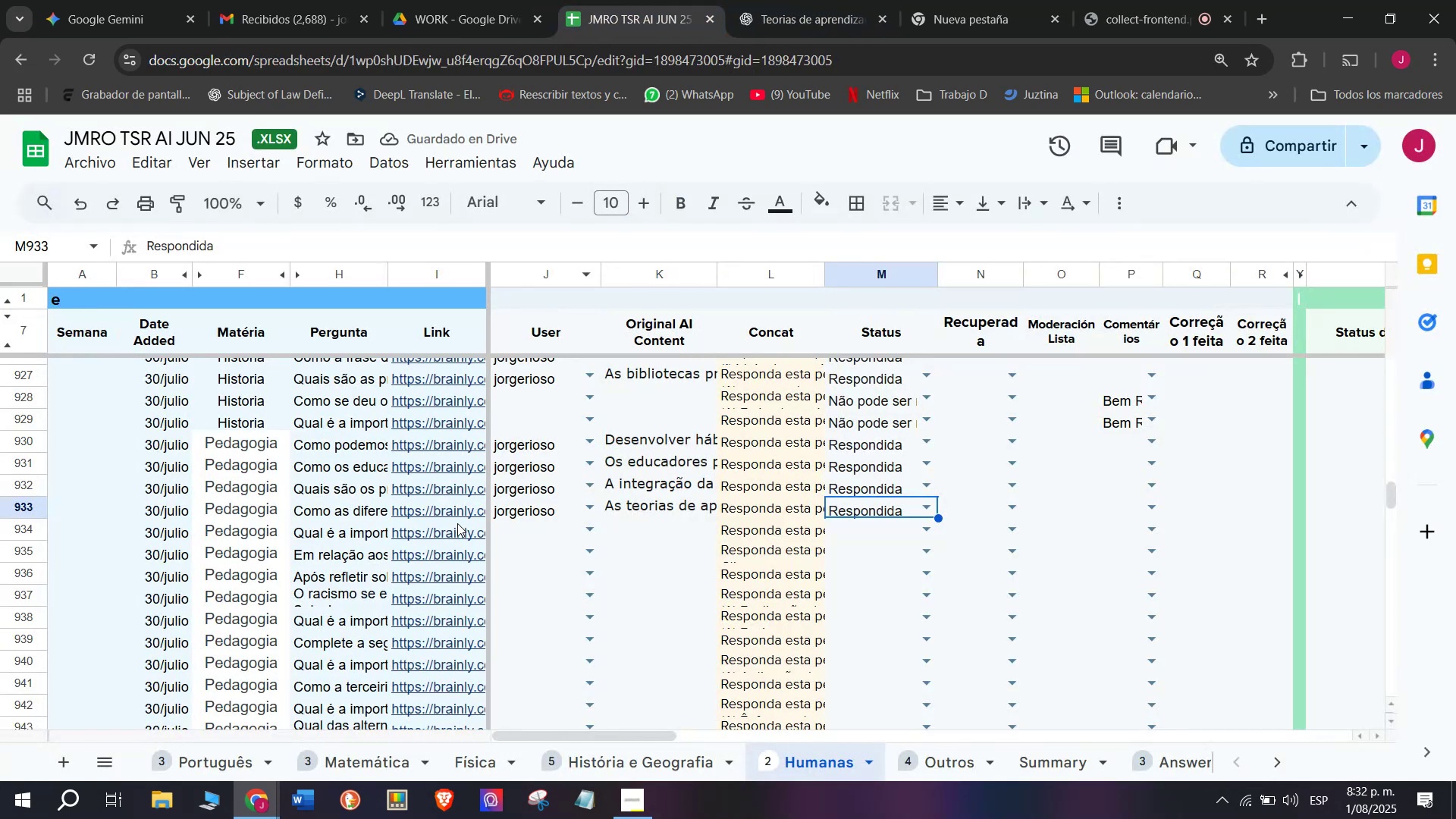 
left_click([453, 528])
 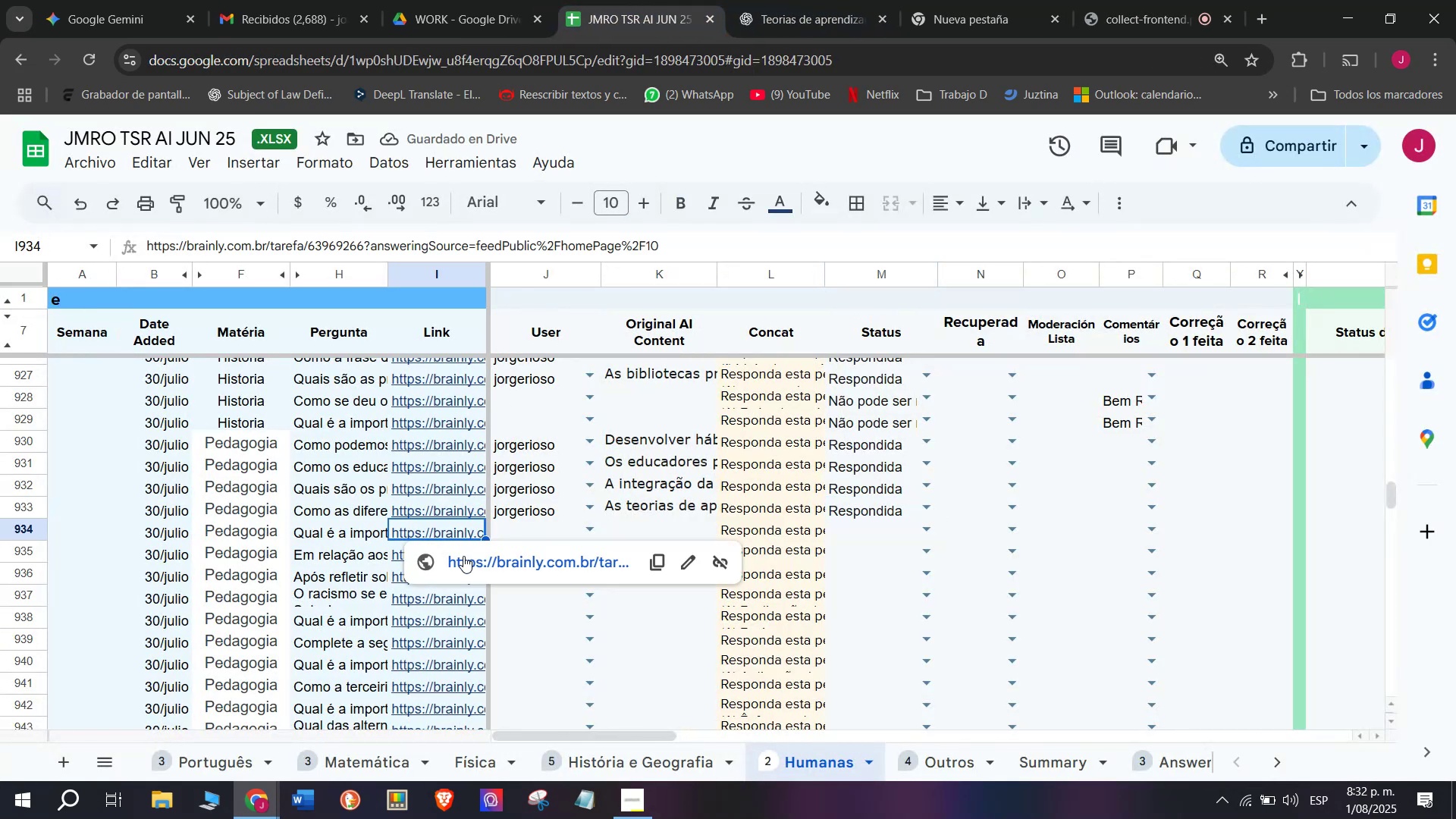 
left_click([463, 557])
 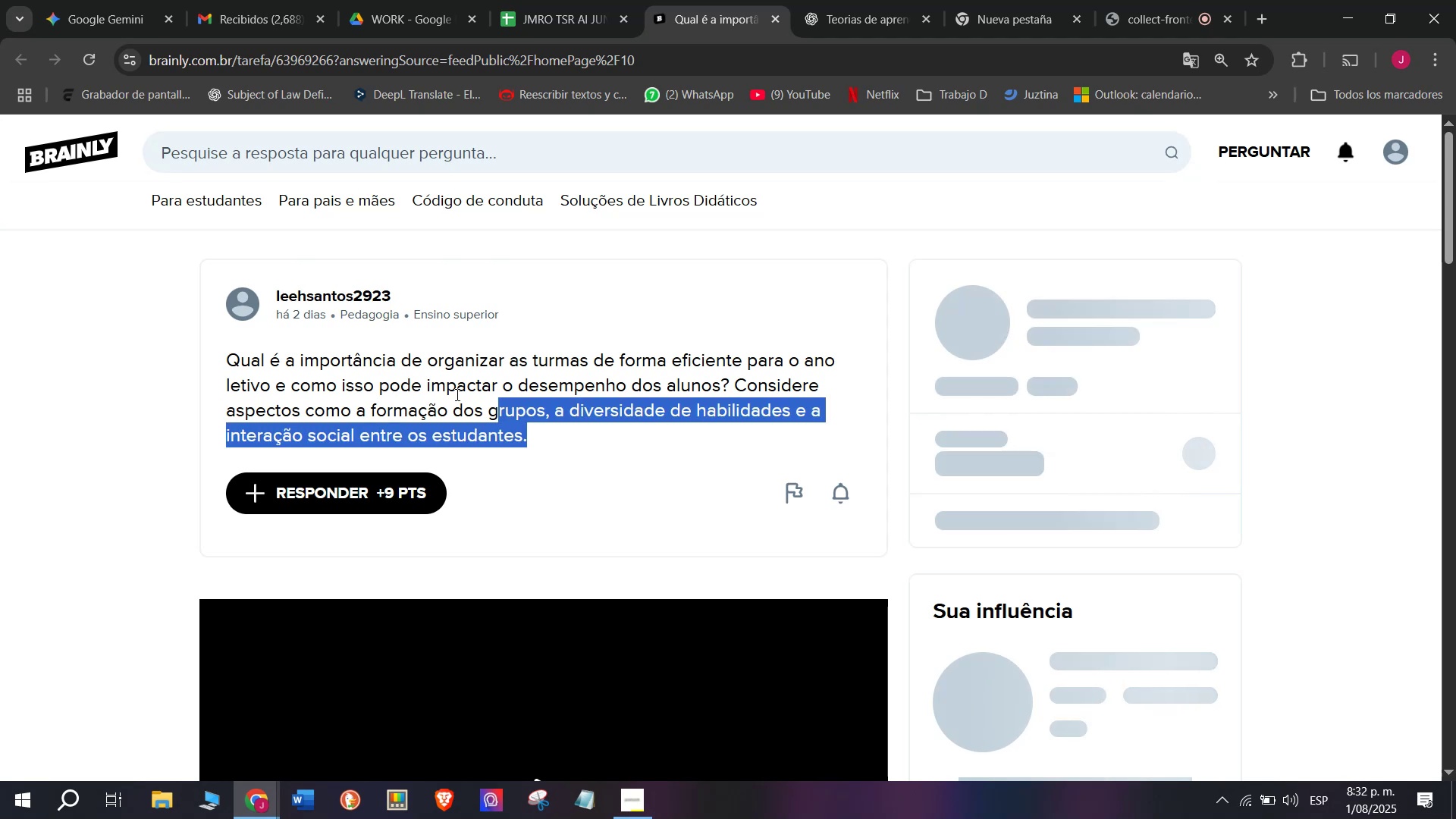 
key(Control+C)
 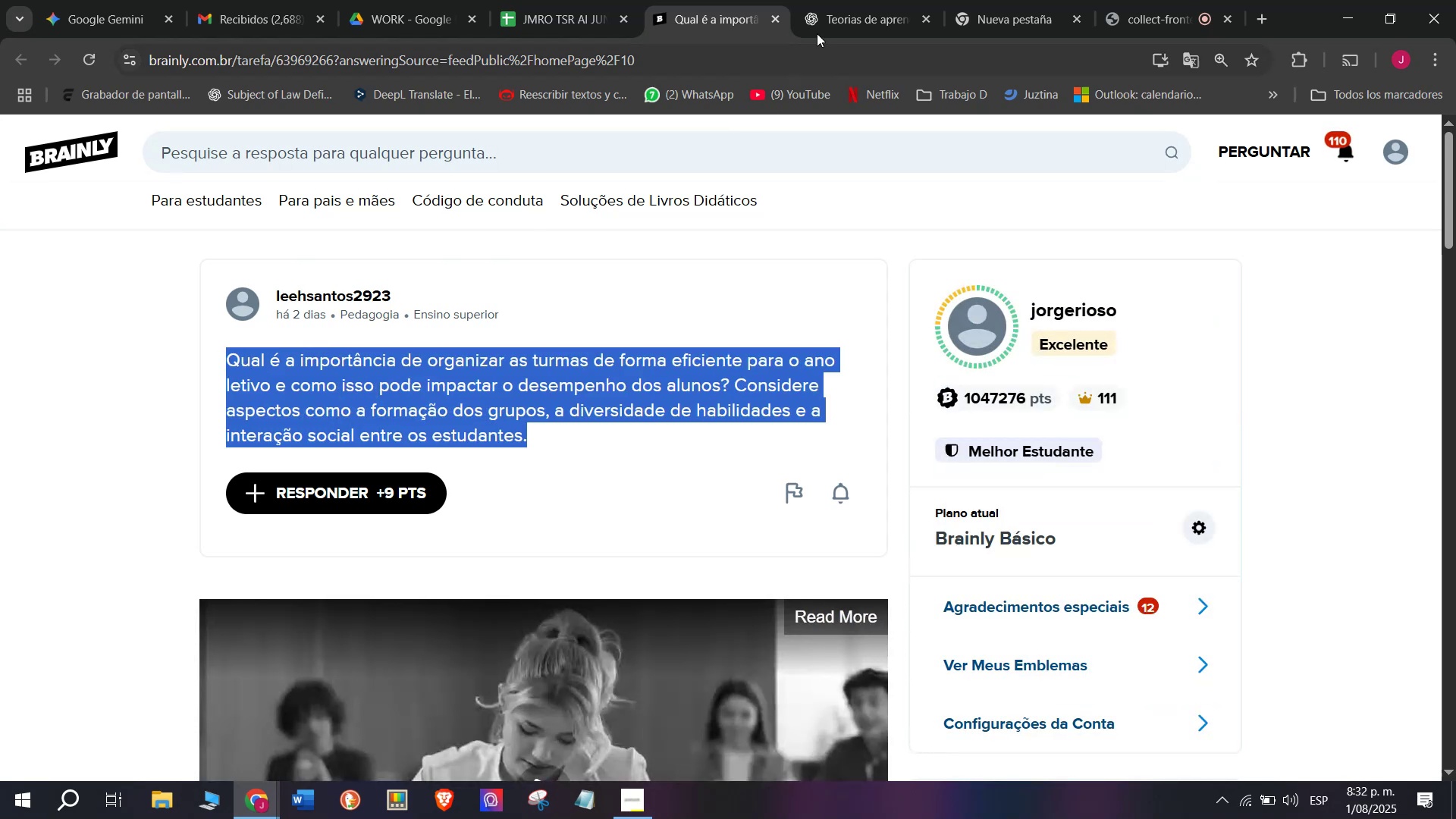 
left_click([857, 0])
 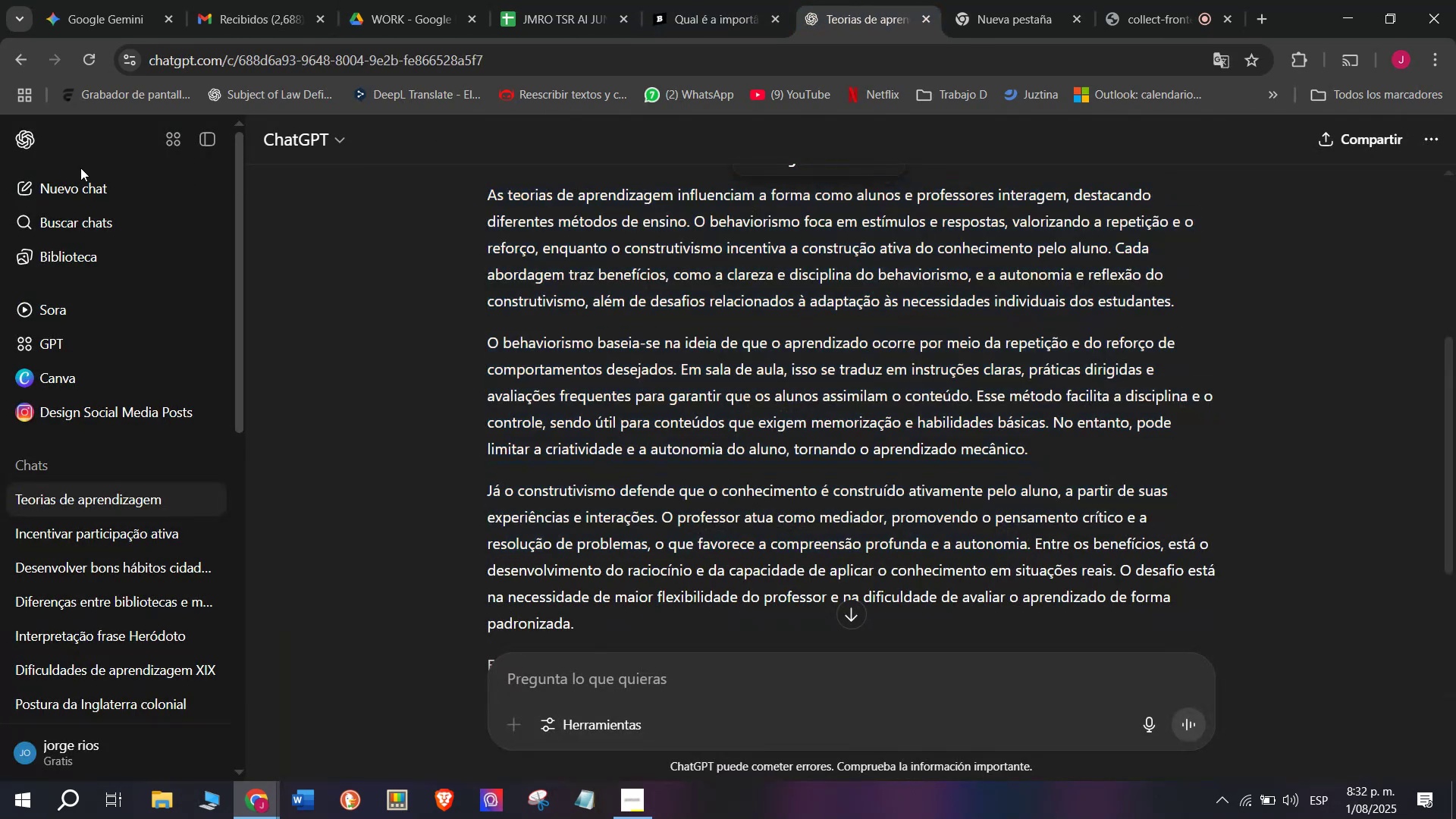 
double_click([72, 184])
 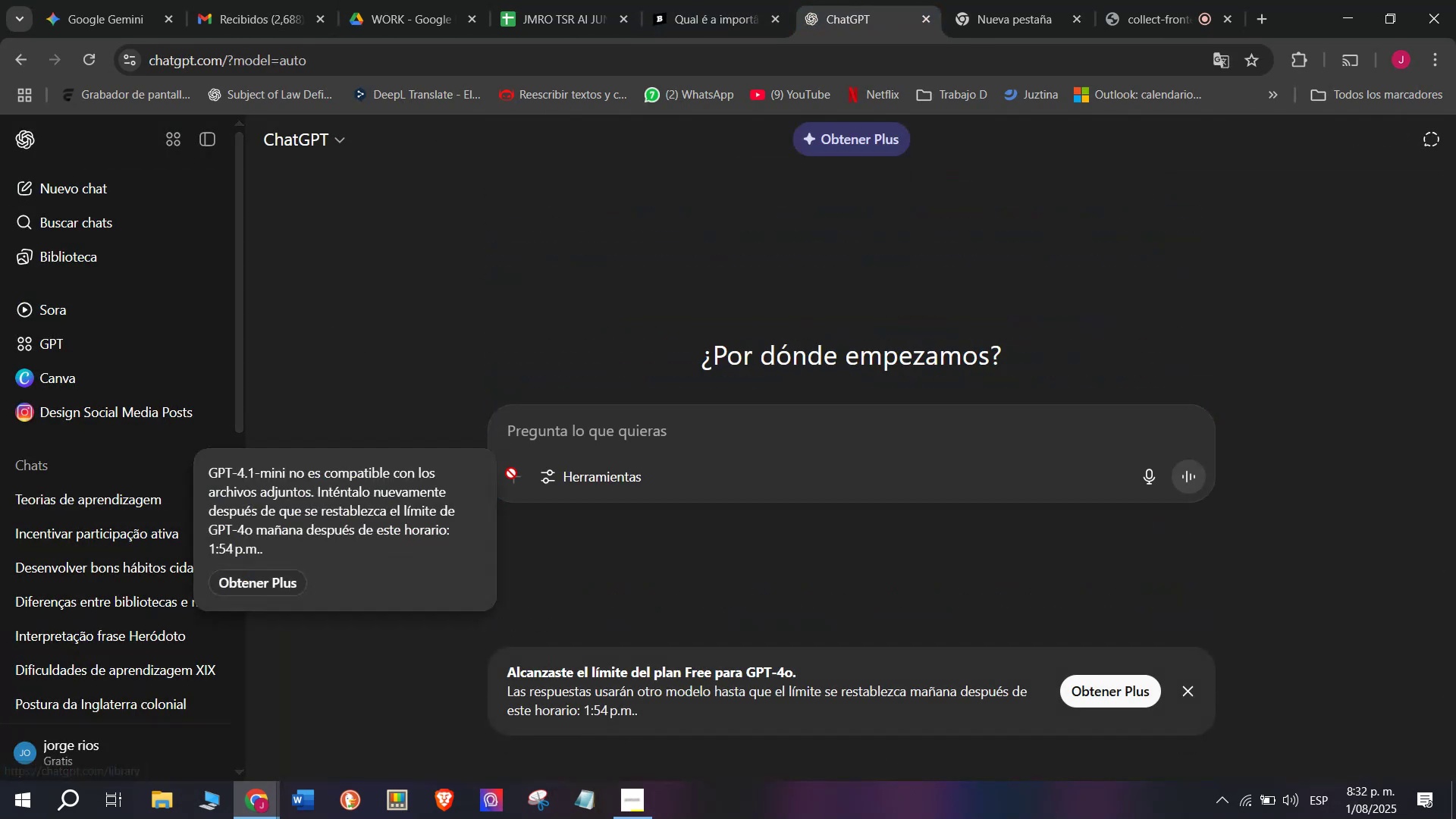 
key(Meta+V)
 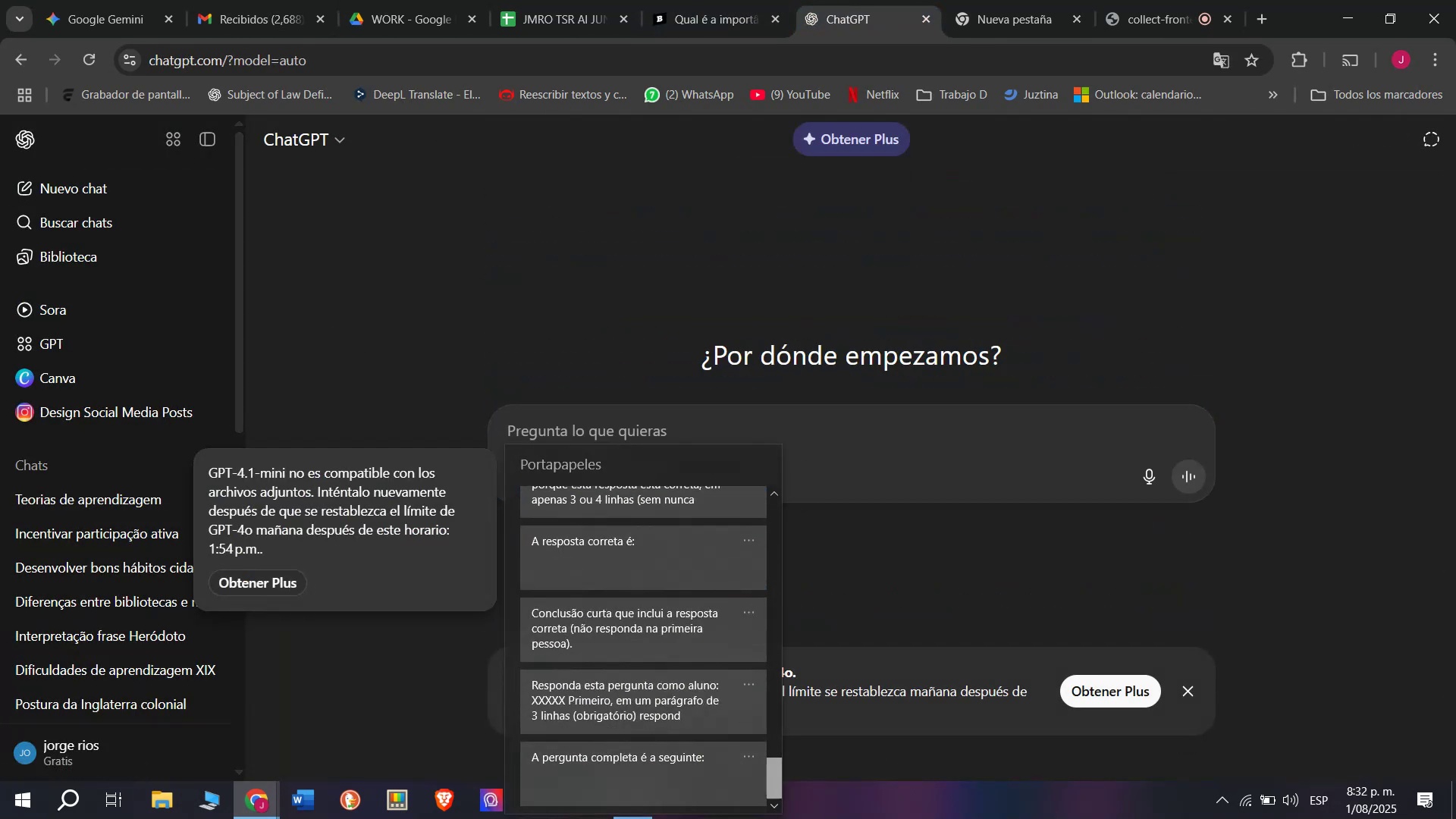 
left_click([681, 725])
 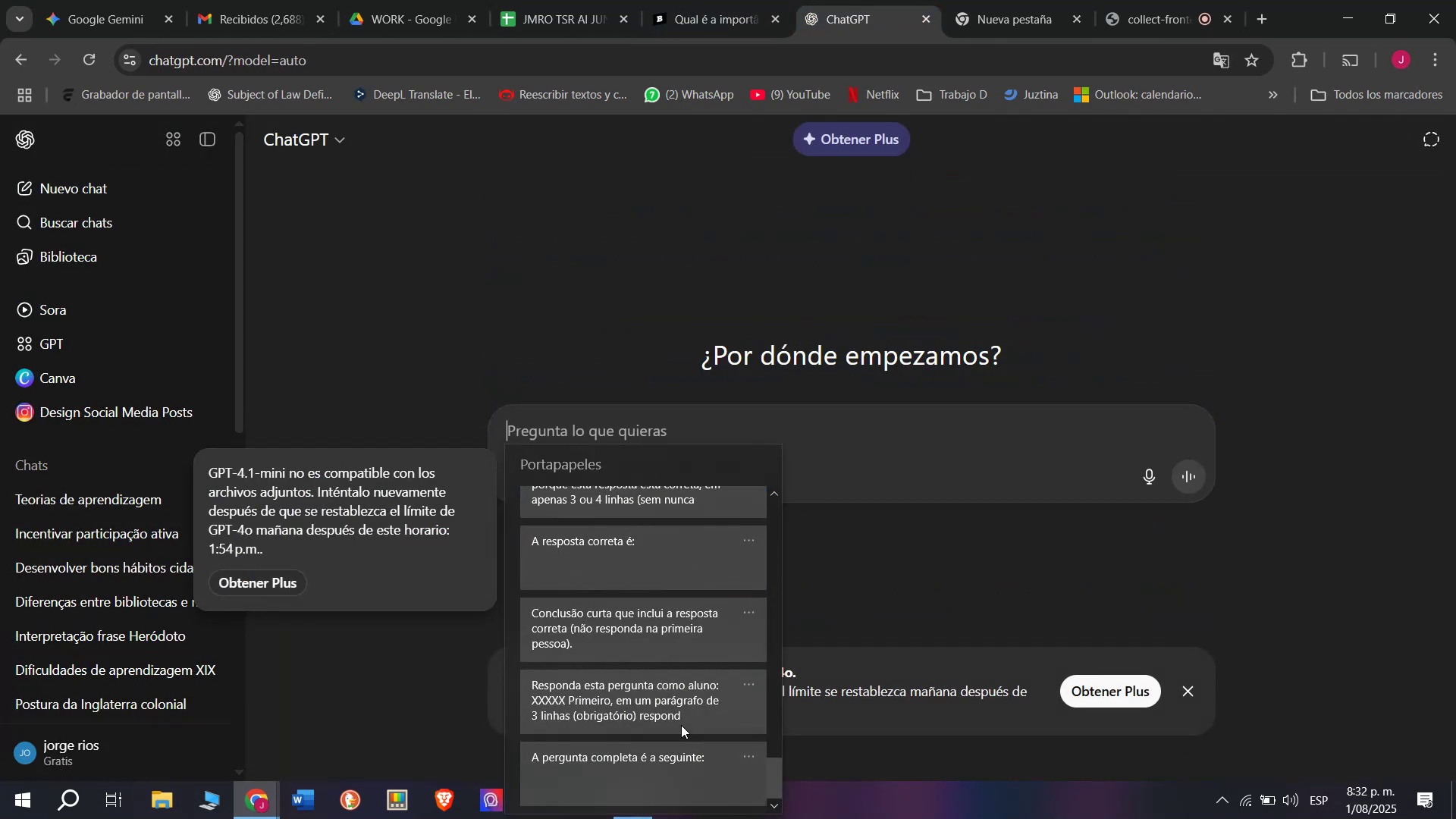 
key(Control+ControlLeft)
 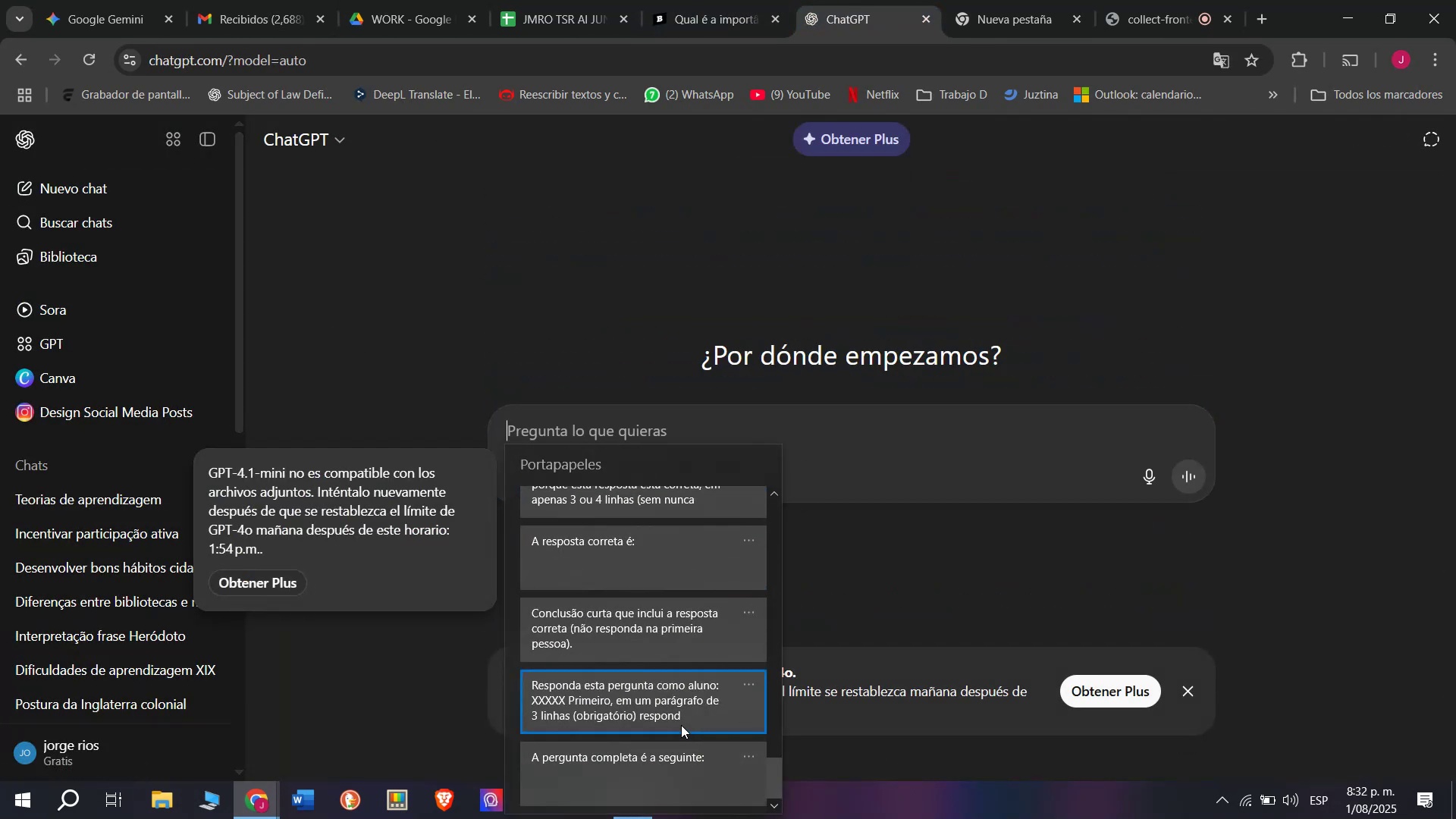 
key(Control+V)
 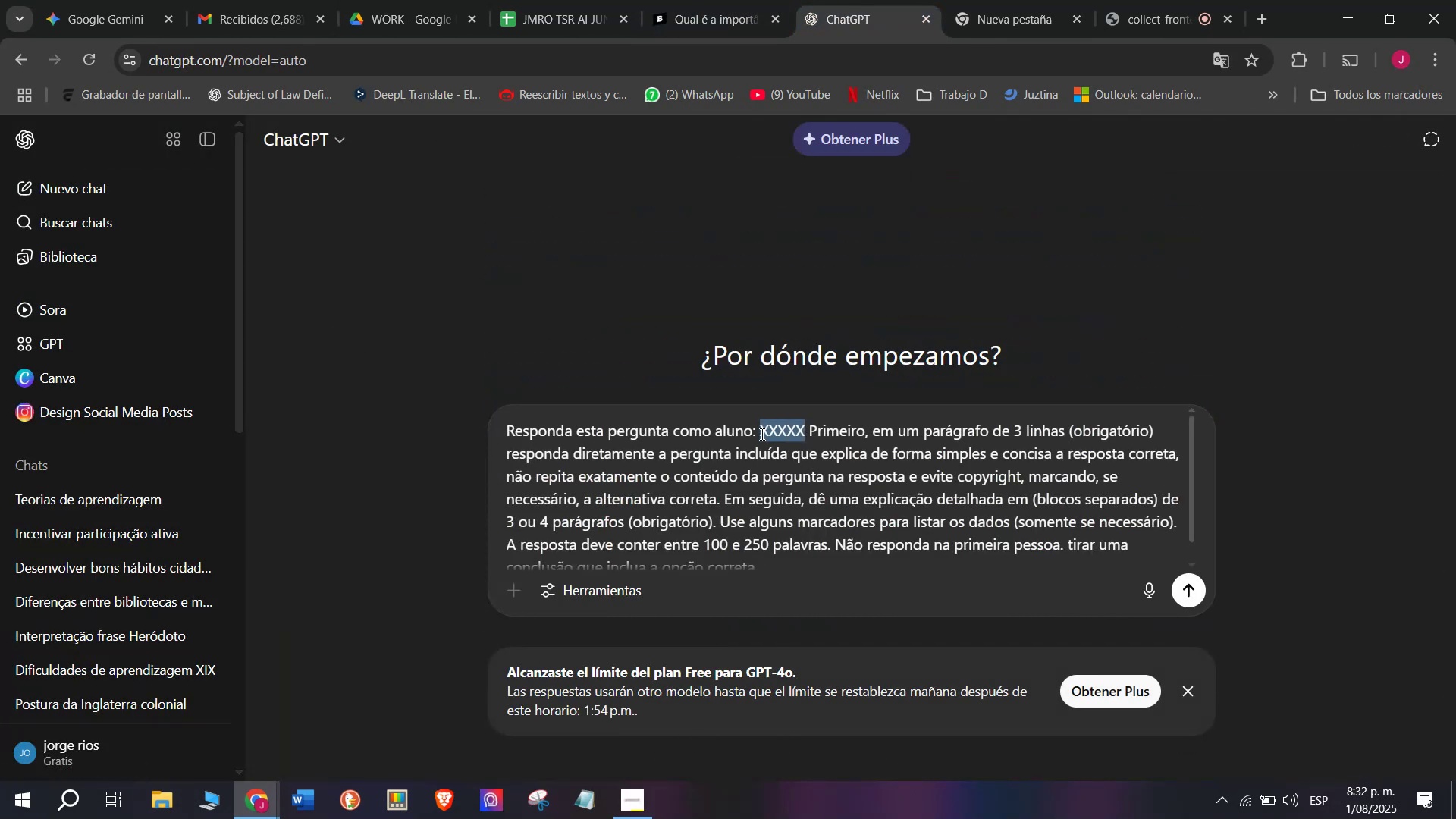 
key(Meta+MetaLeft)
 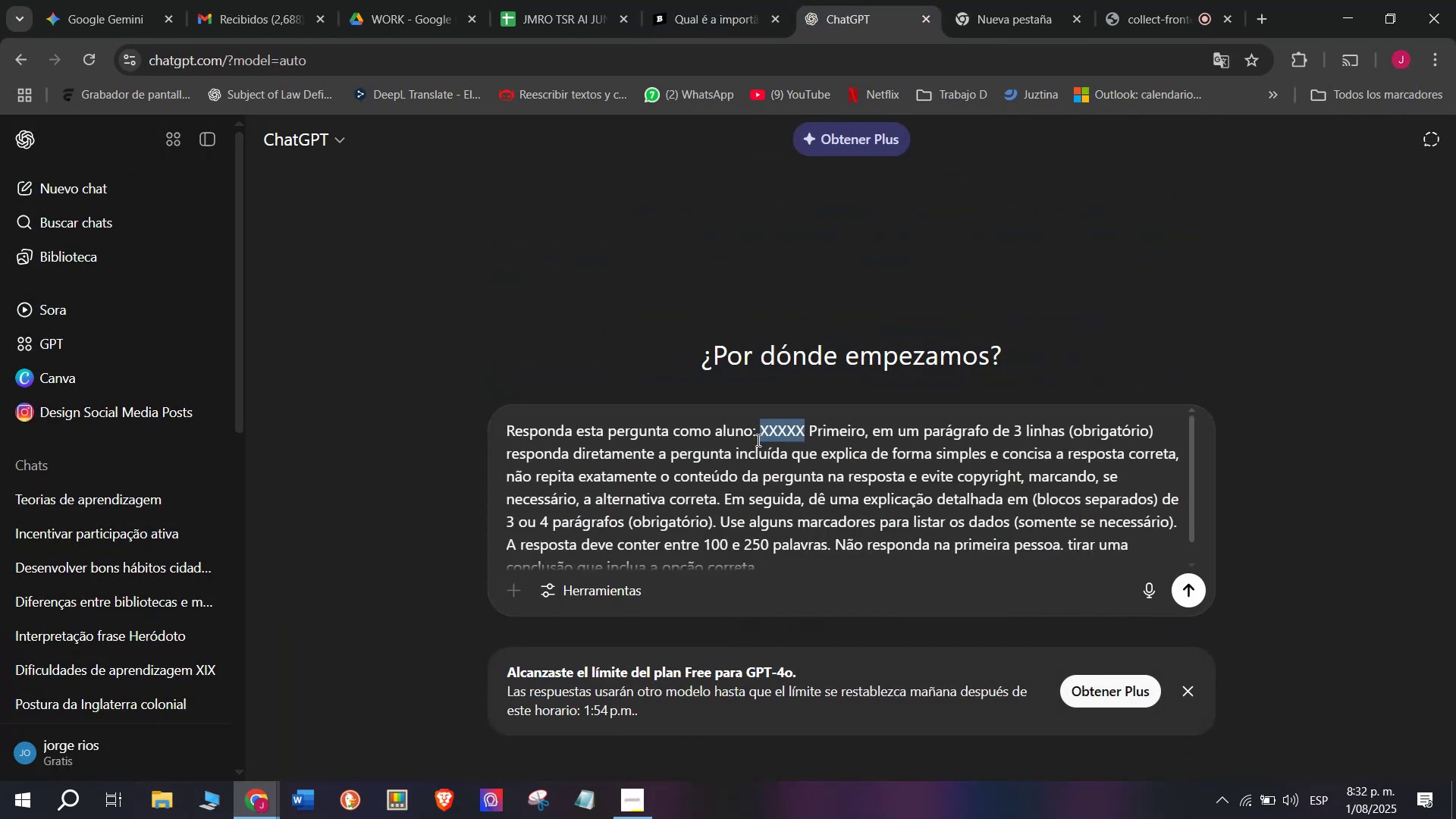 
key(Meta+V)
 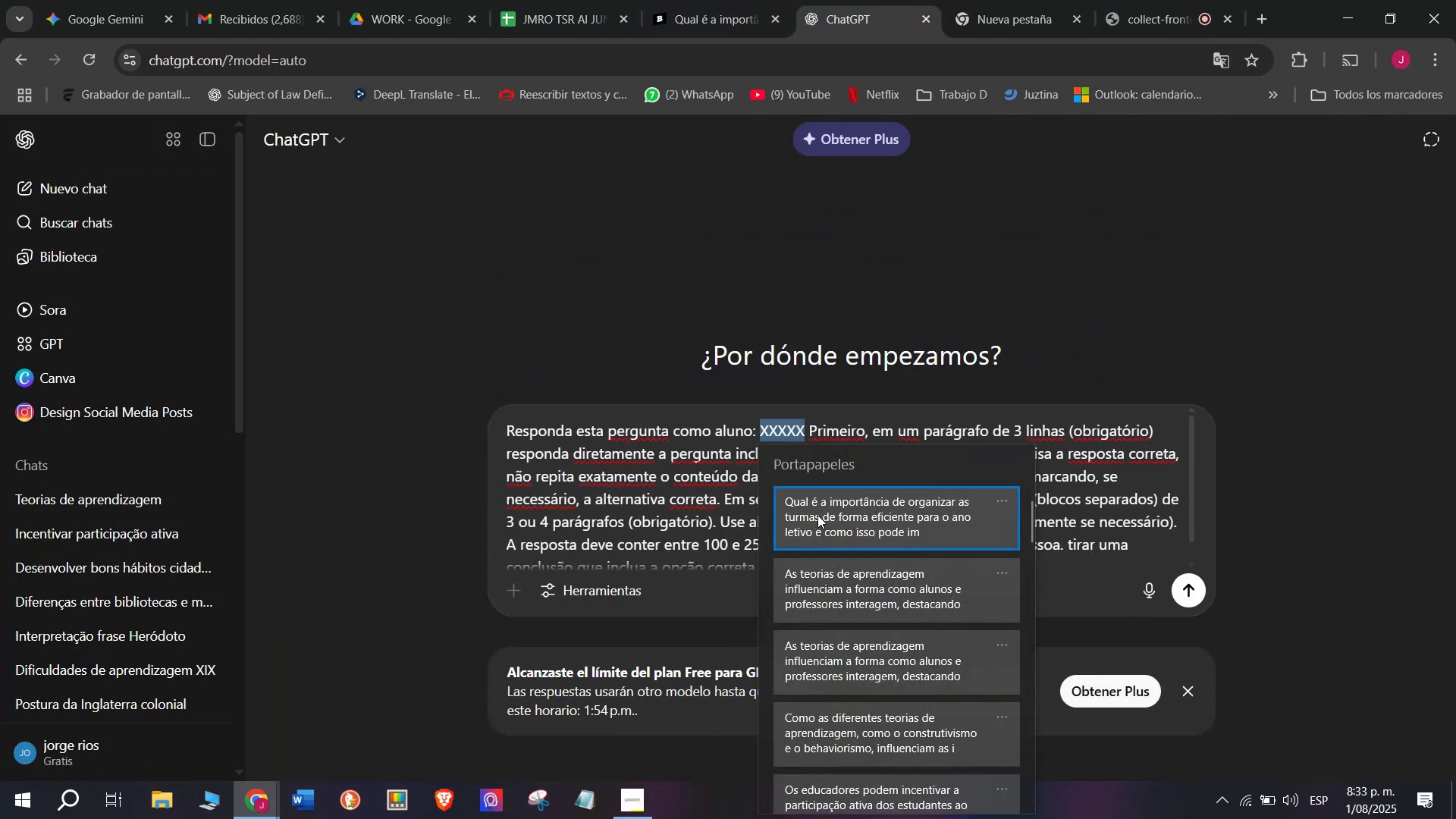 
key(Control+ControlLeft)
 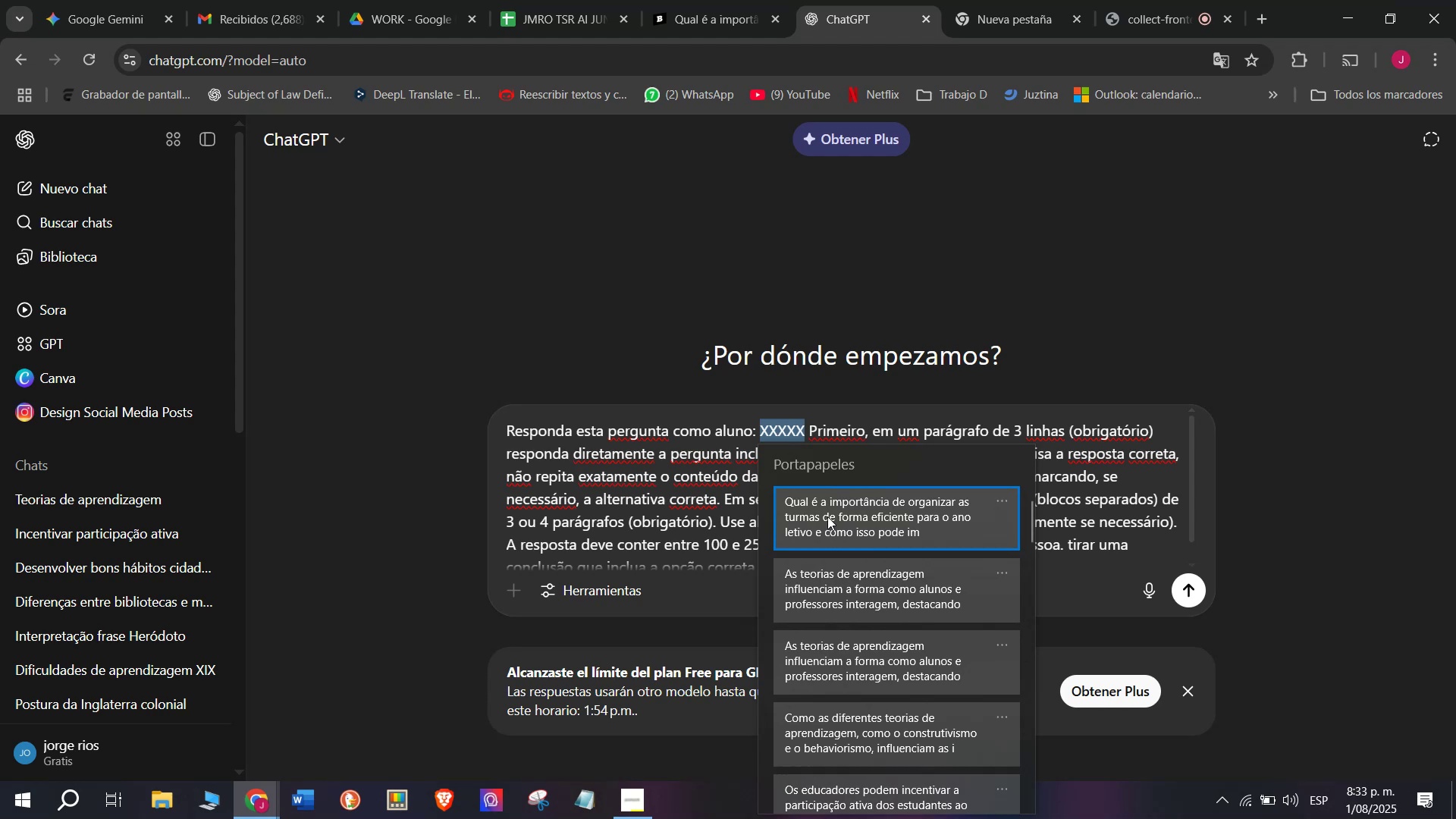 
key(Control+V)
 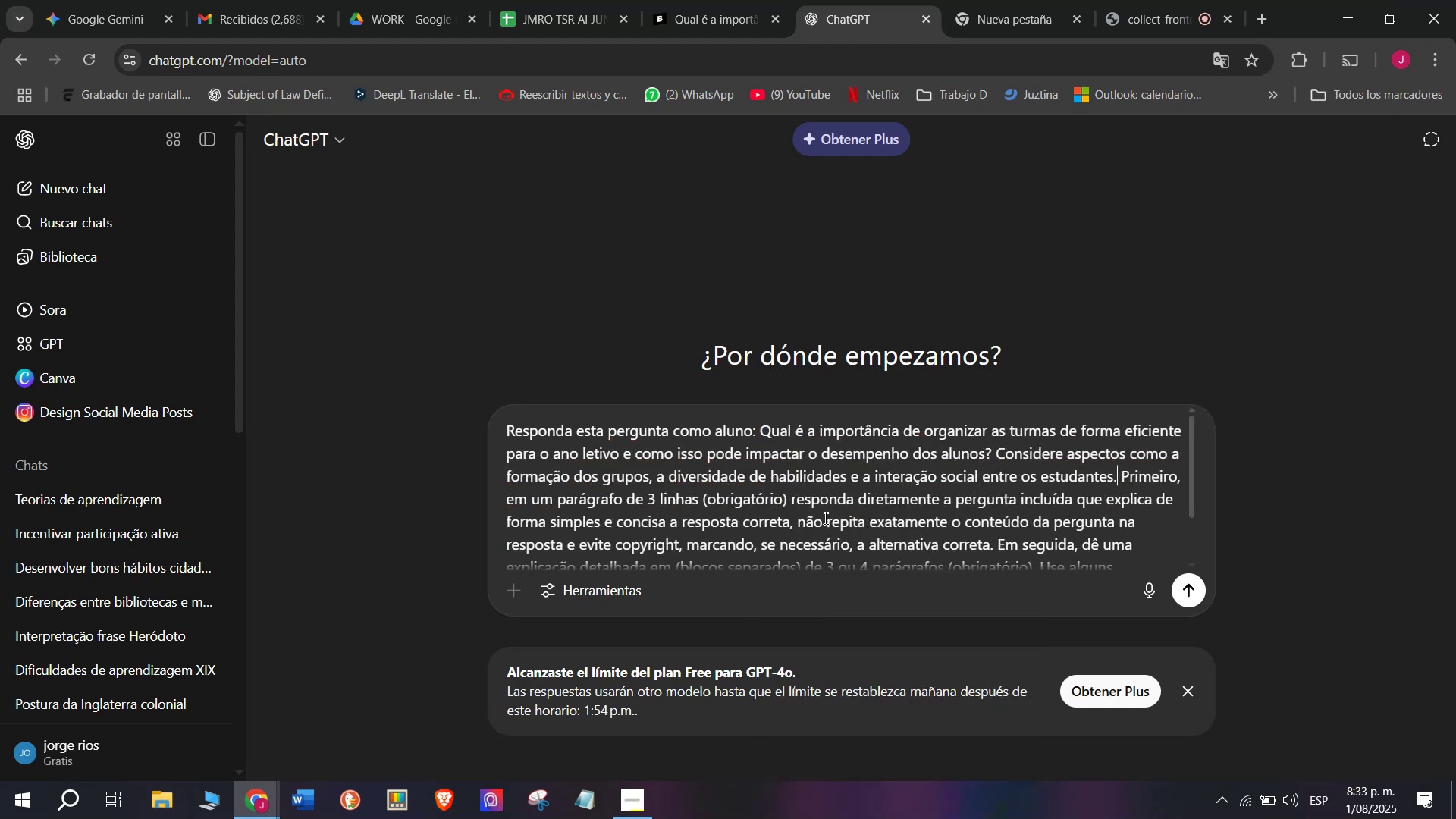 
key(Enter)
 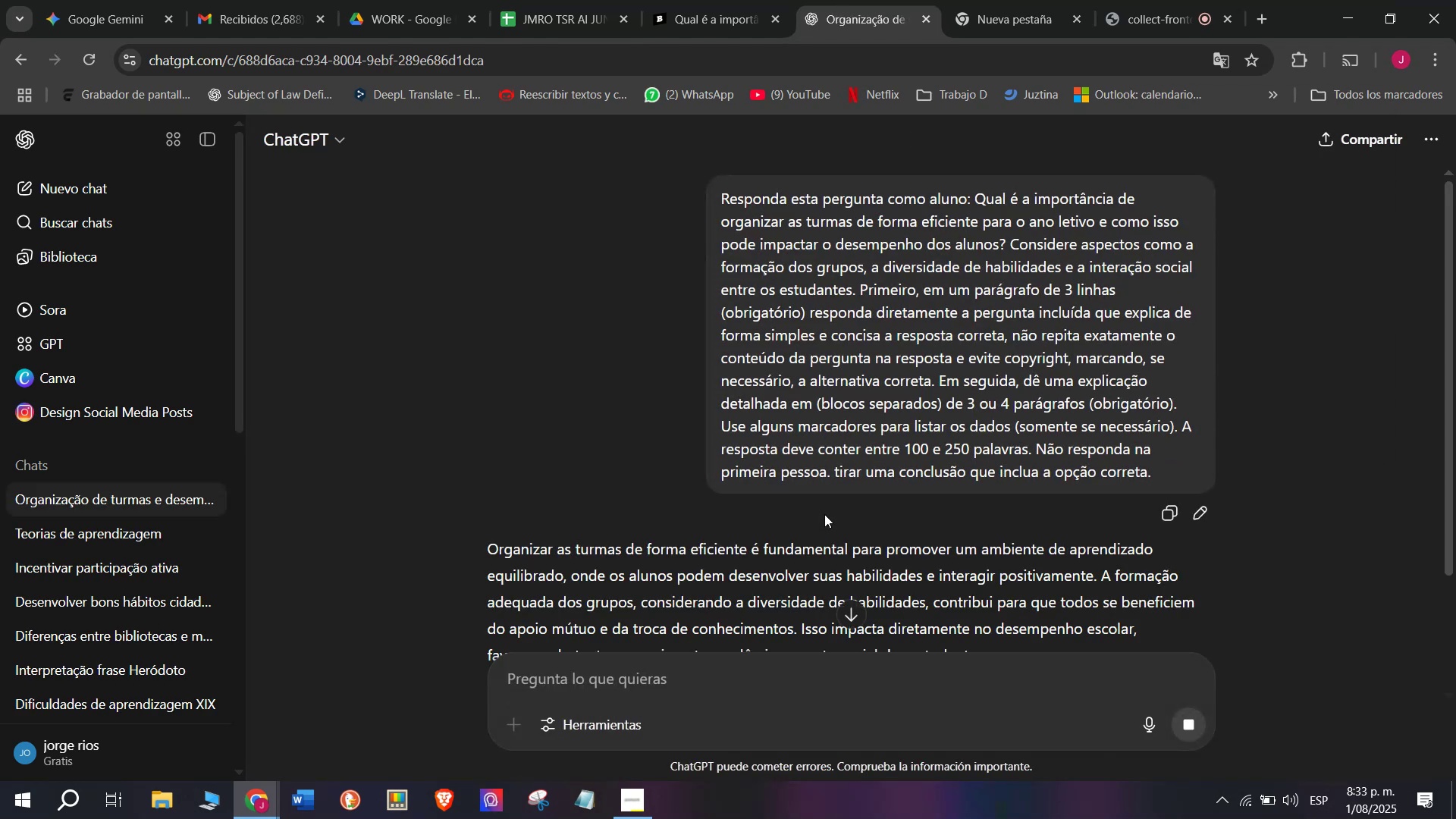 
scroll: coordinate [826, 491], scroll_direction: down, amount: 1.0
 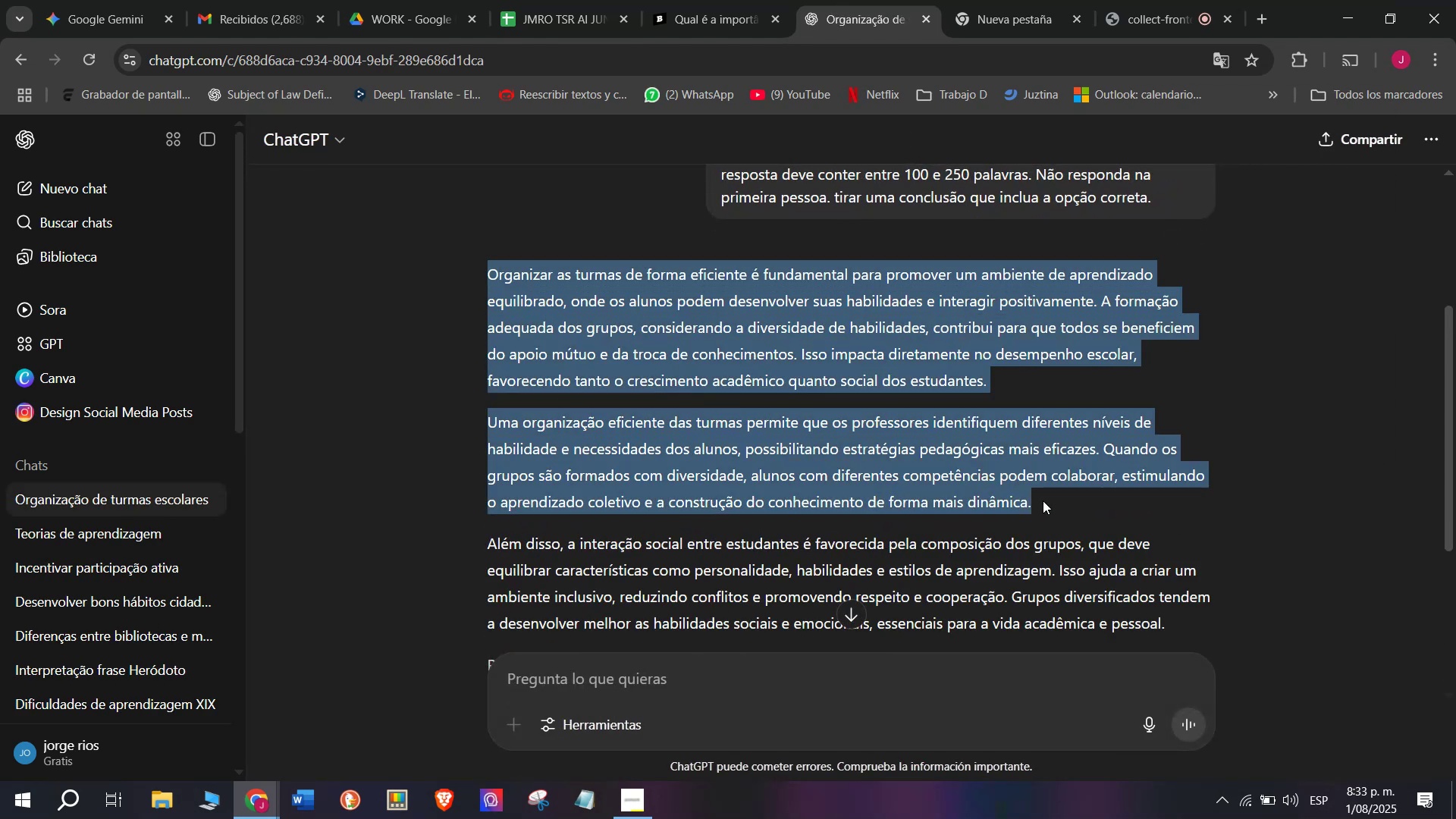 
wait(6.59)
 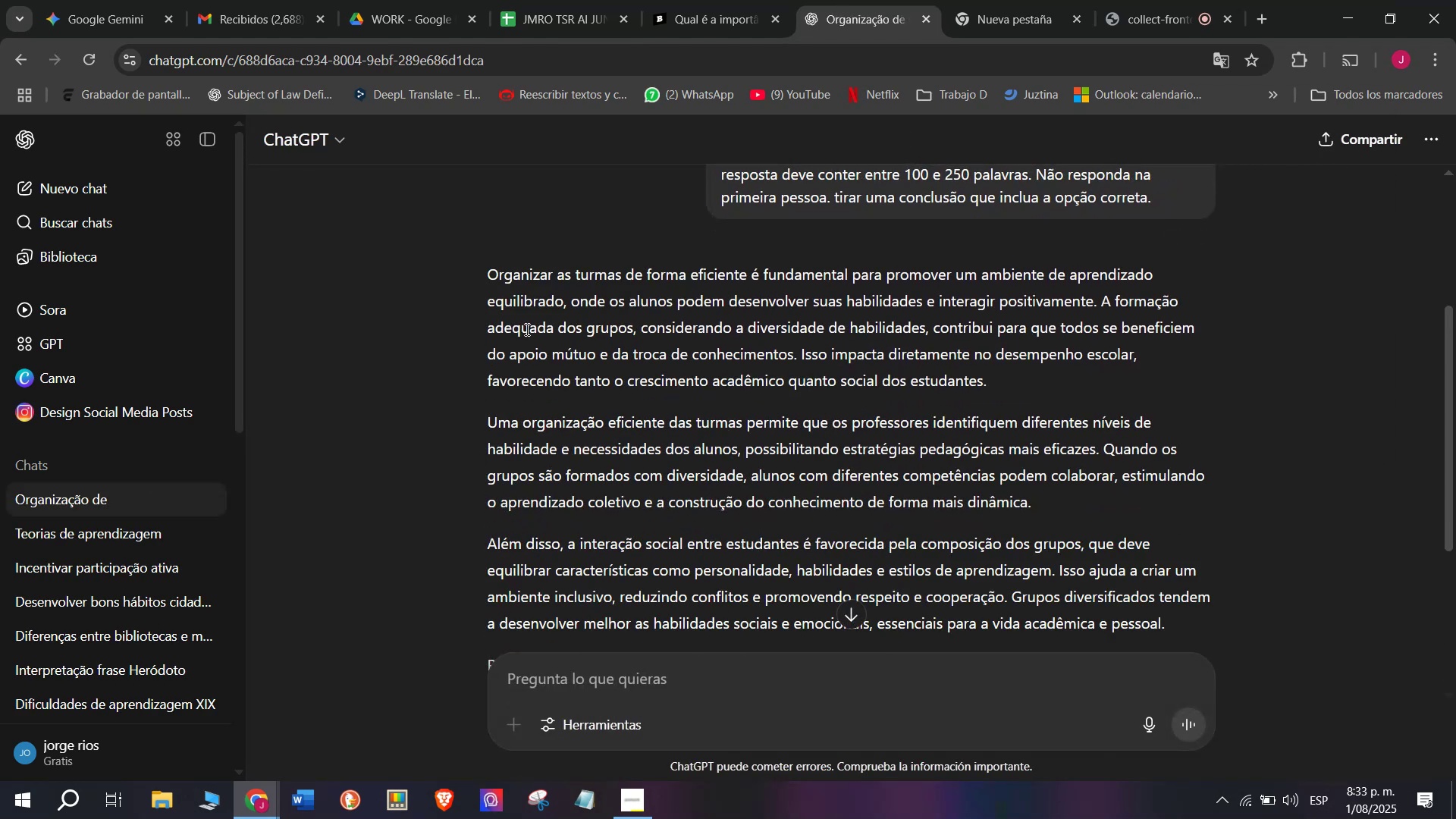 
left_click([419, 332])
 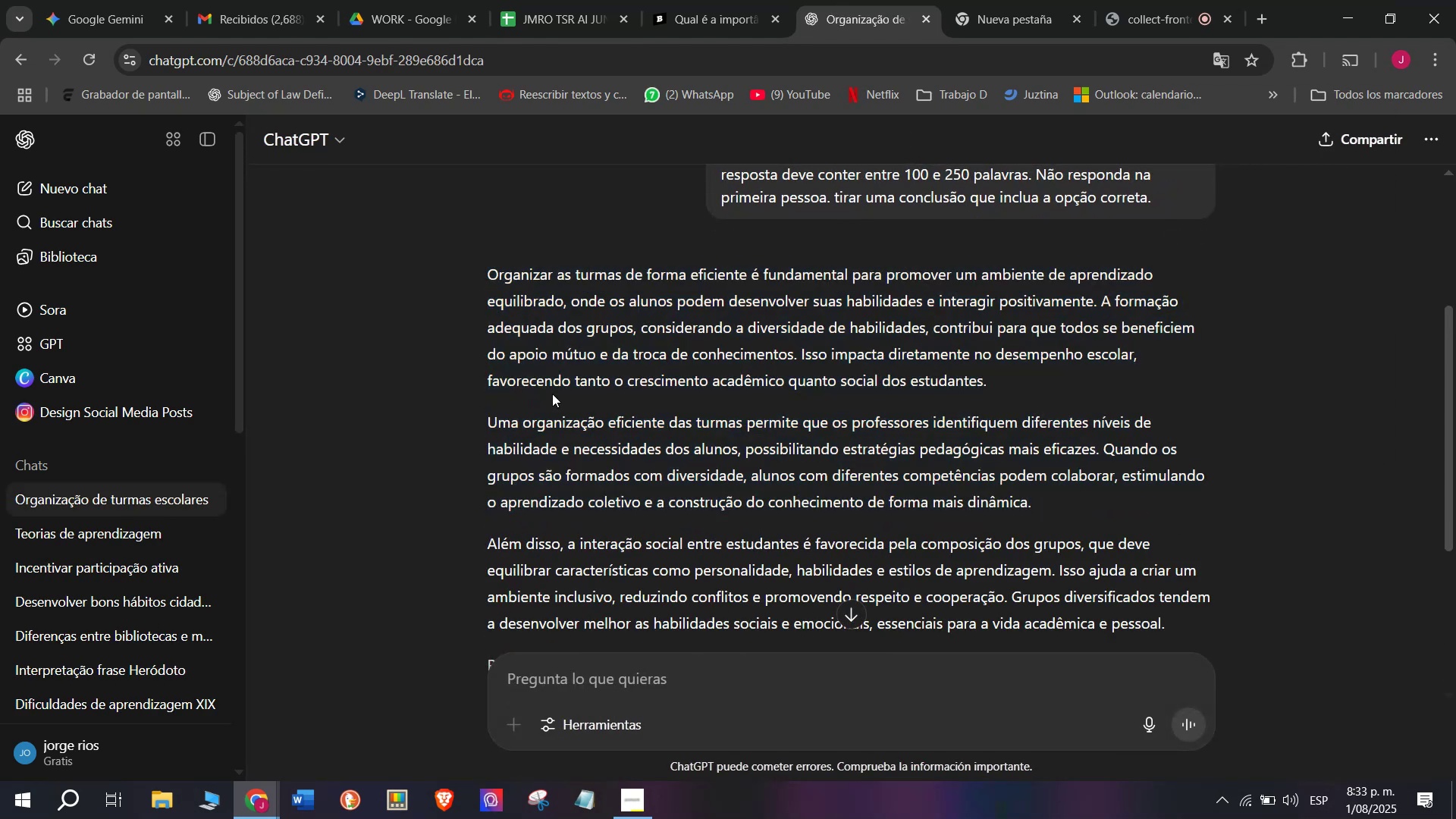 
scroll: coordinate [554, 394], scroll_direction: none, amount: 0.0
 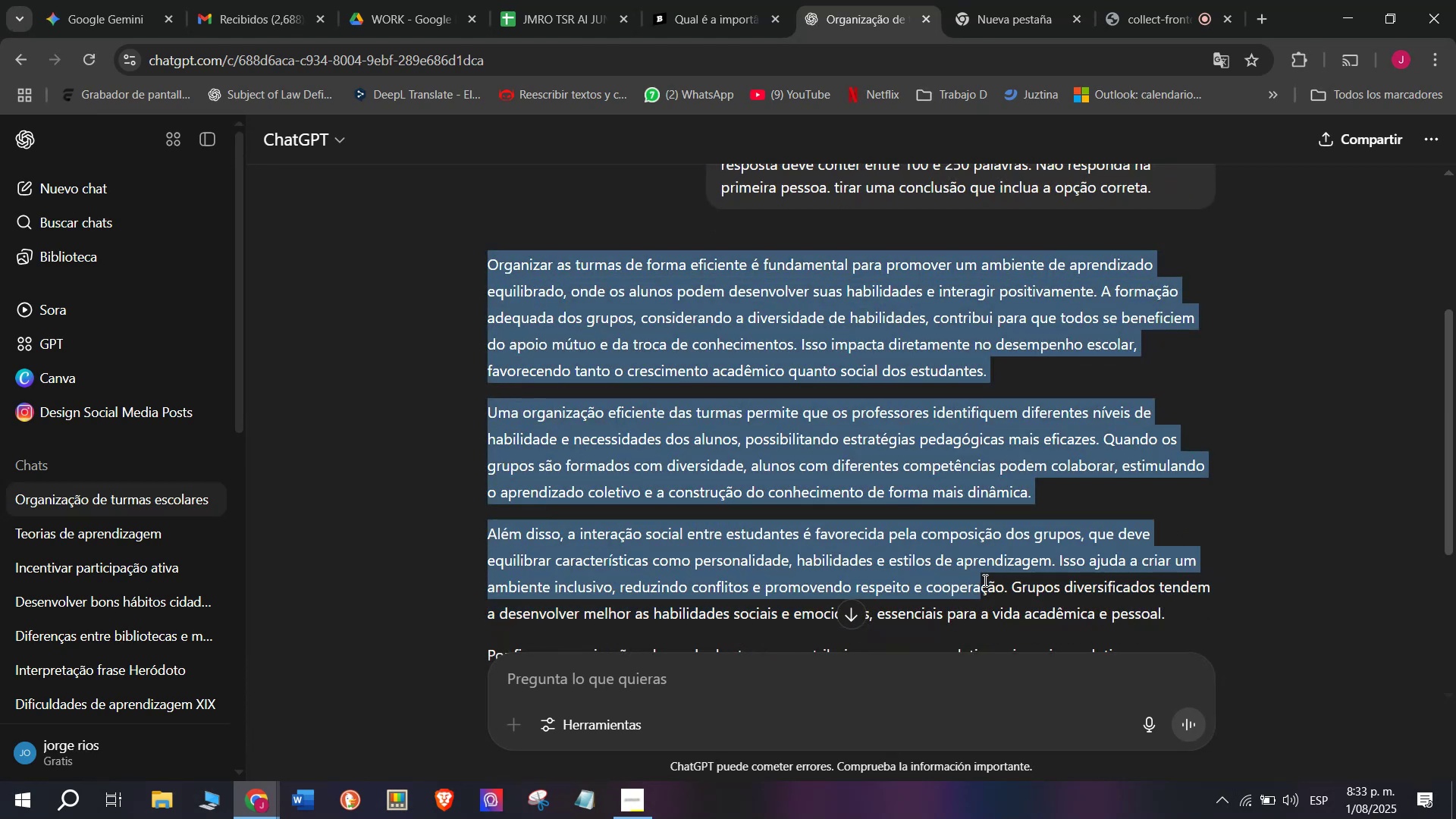 
key(Control+C)
 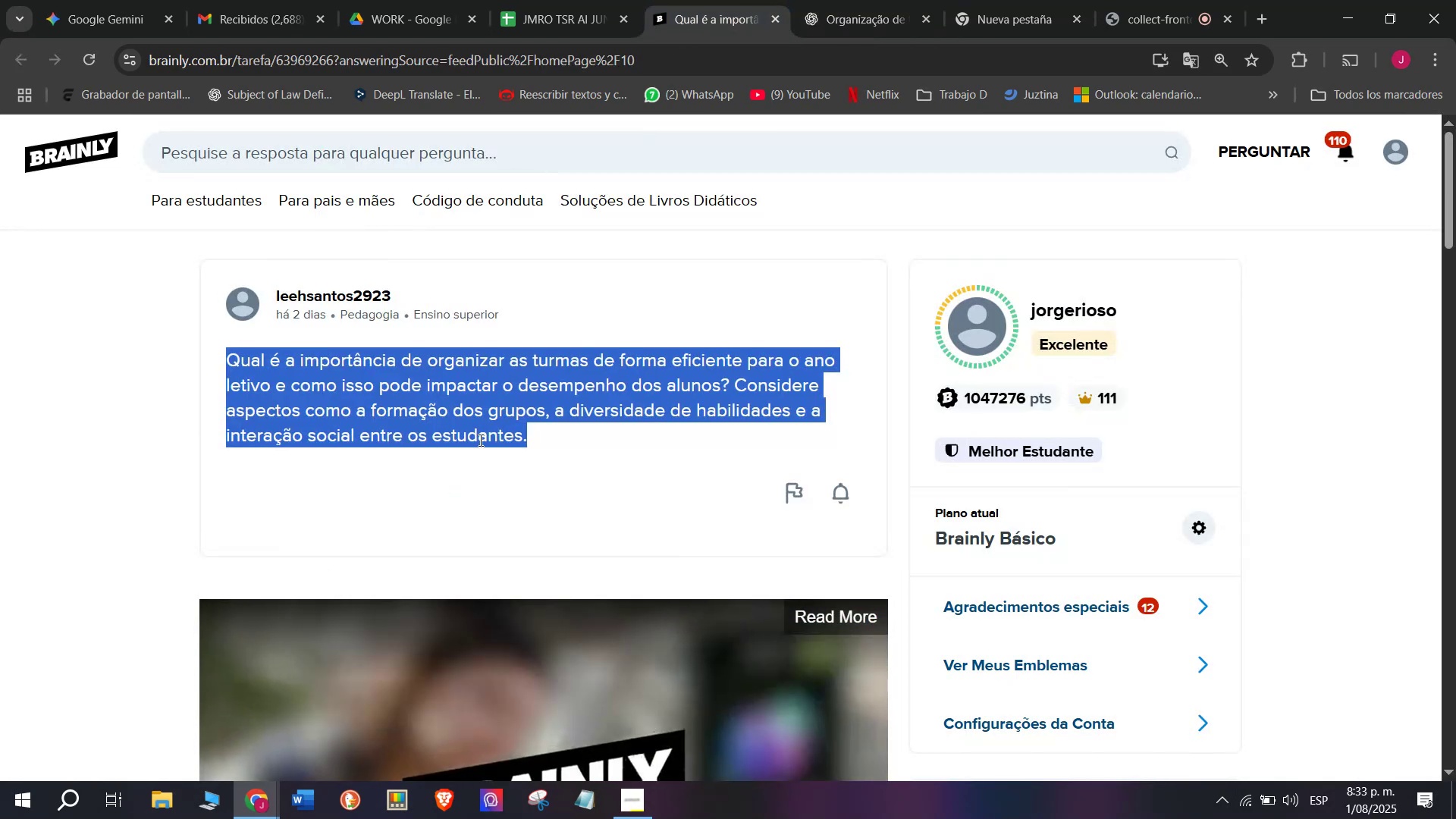 
key(Control+V)
 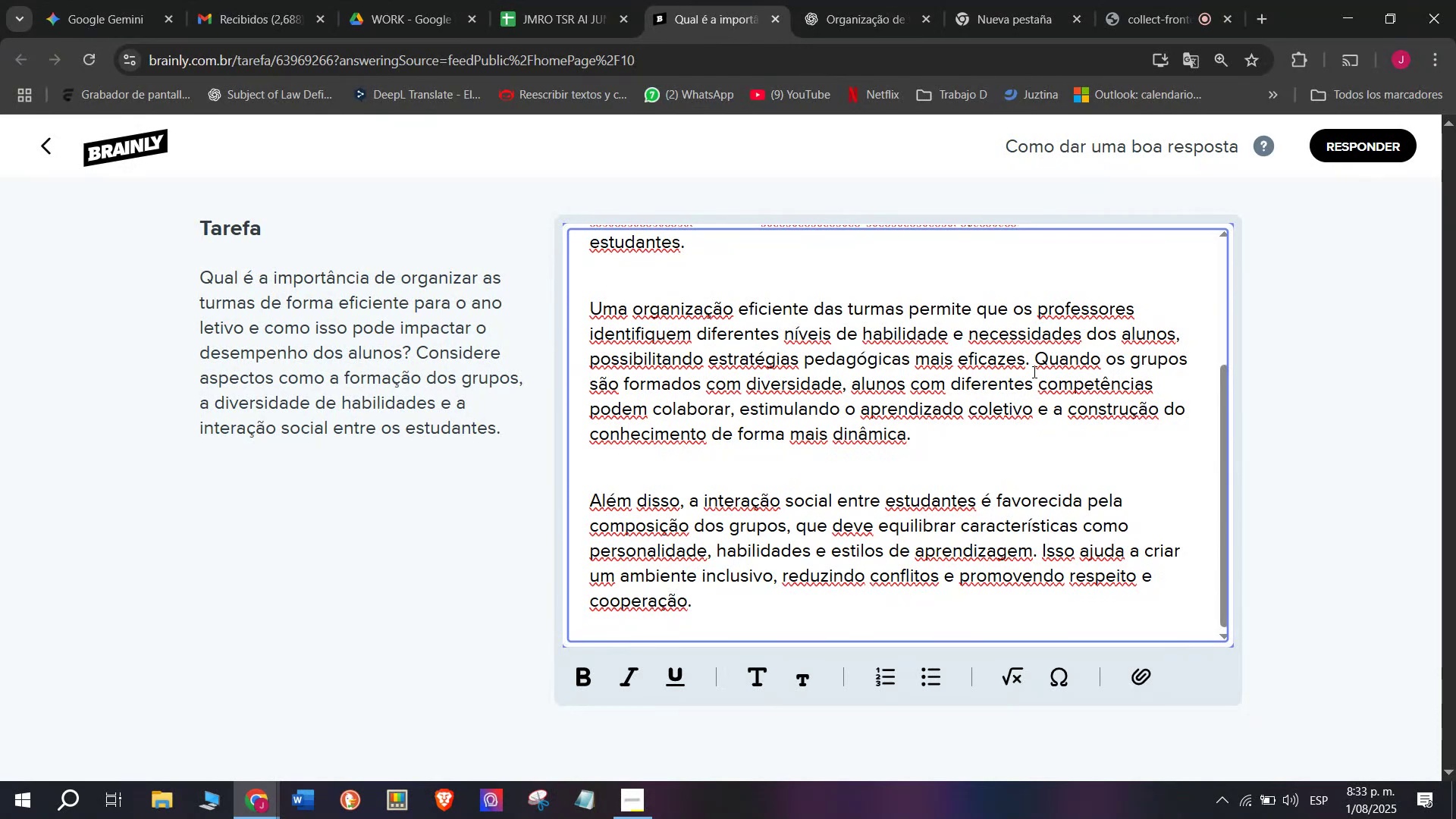 
scroll: coordinate [948, 420], scroll_direction: up, amount: 3.0
 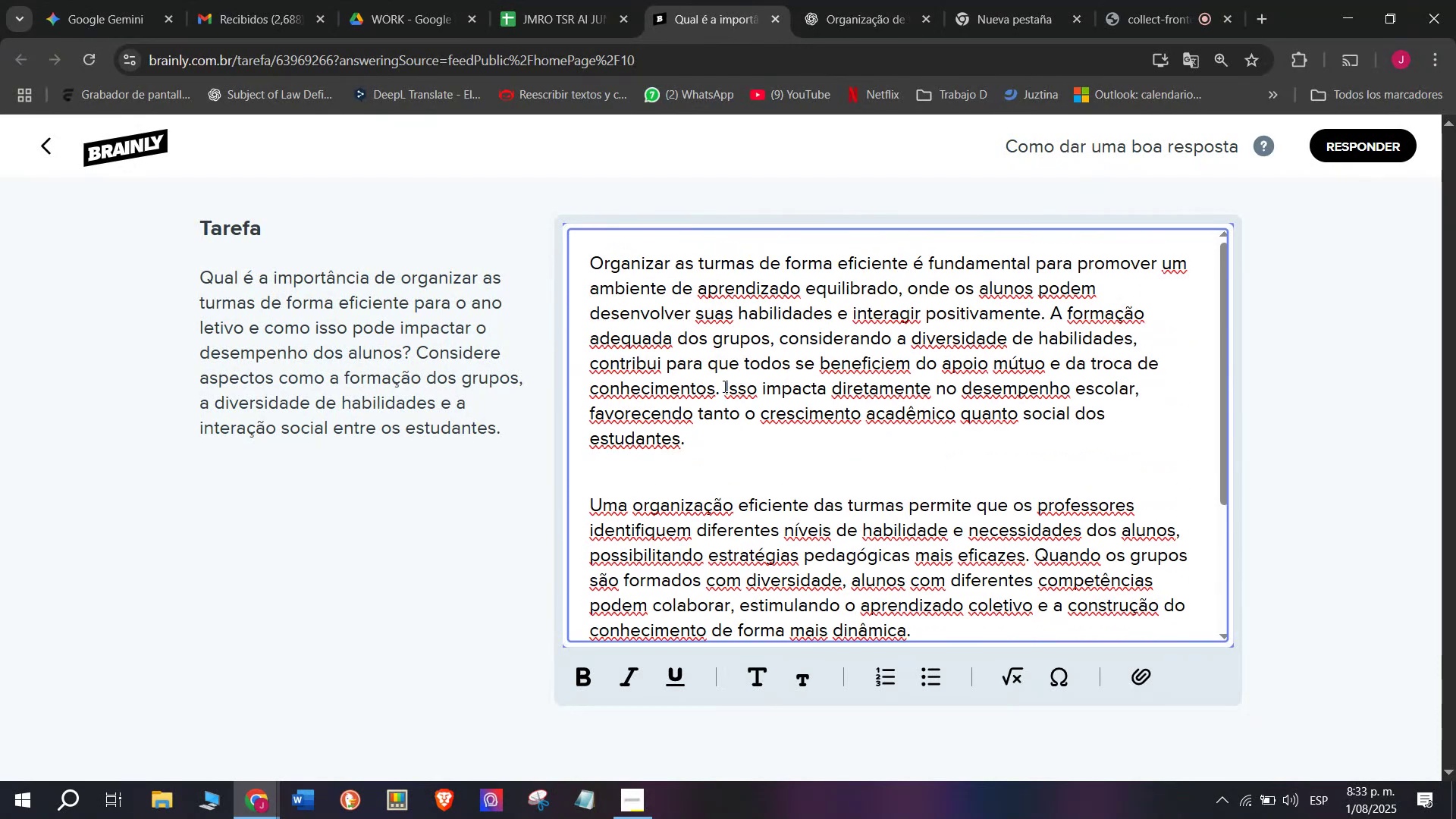 
key(Backspace)
 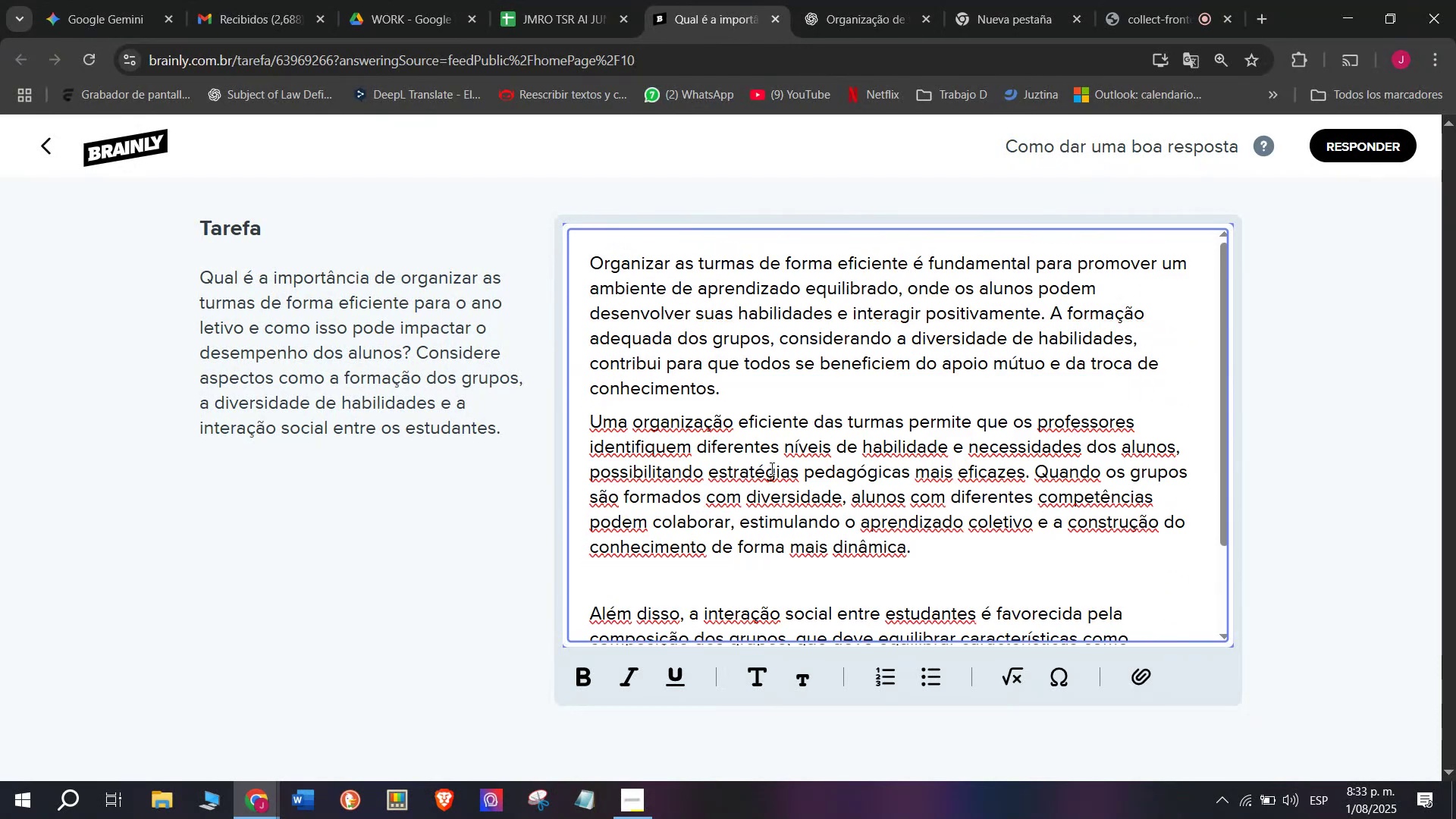 
key(Enter)
 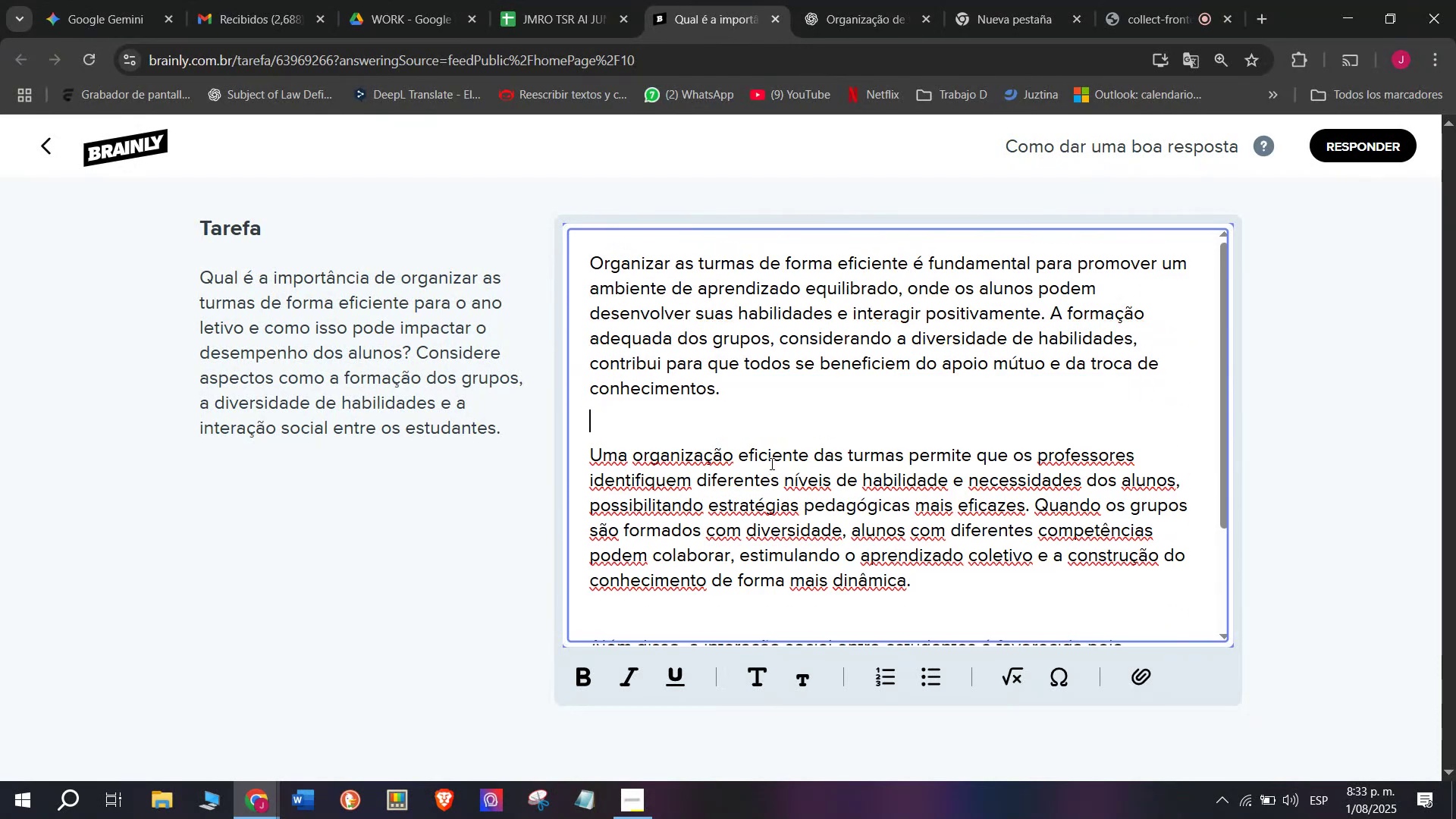 
scroll: coordinate [770, 463], scroll_direction: down, amount: 4.0
 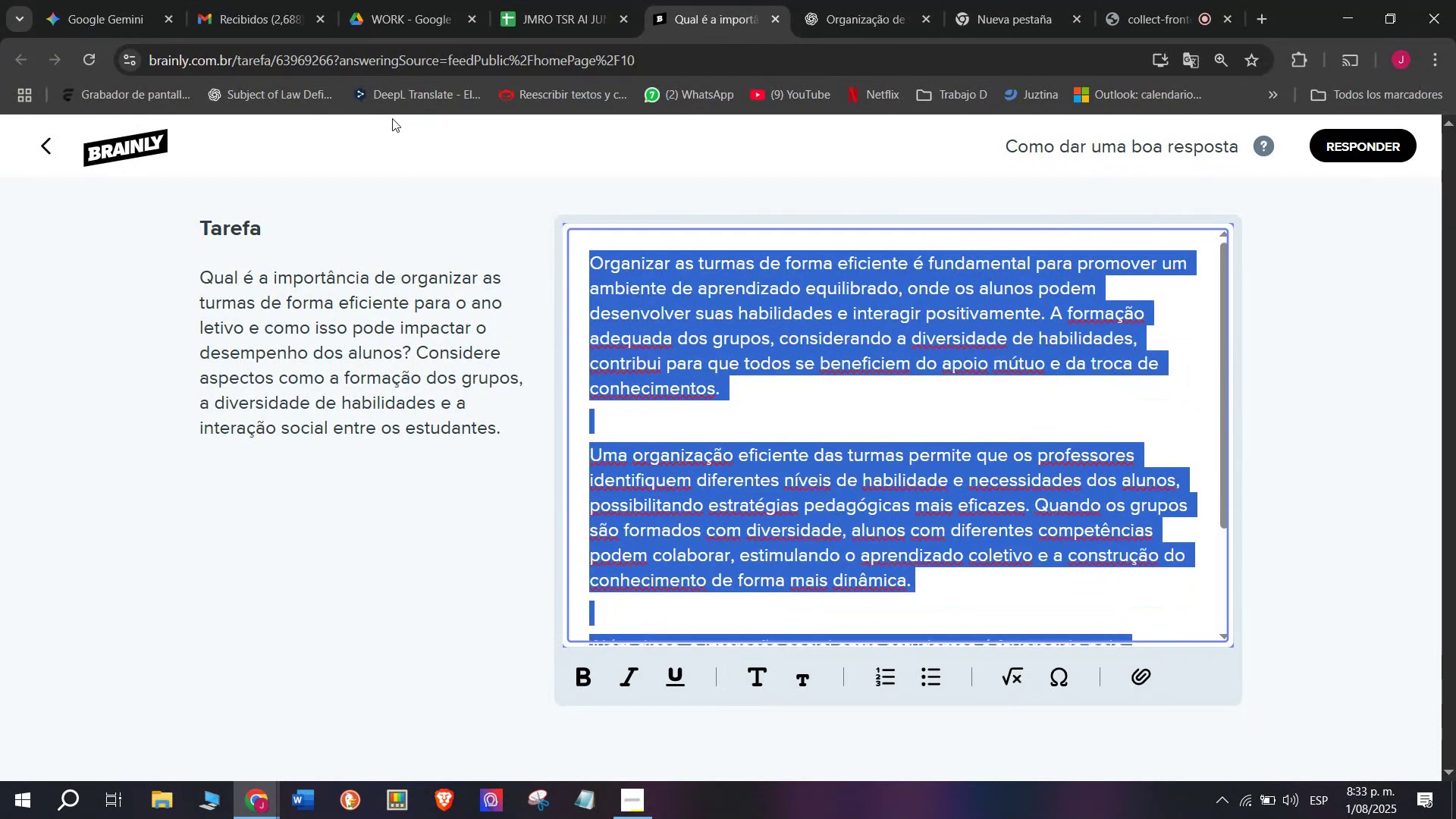 
key(Control+C)
 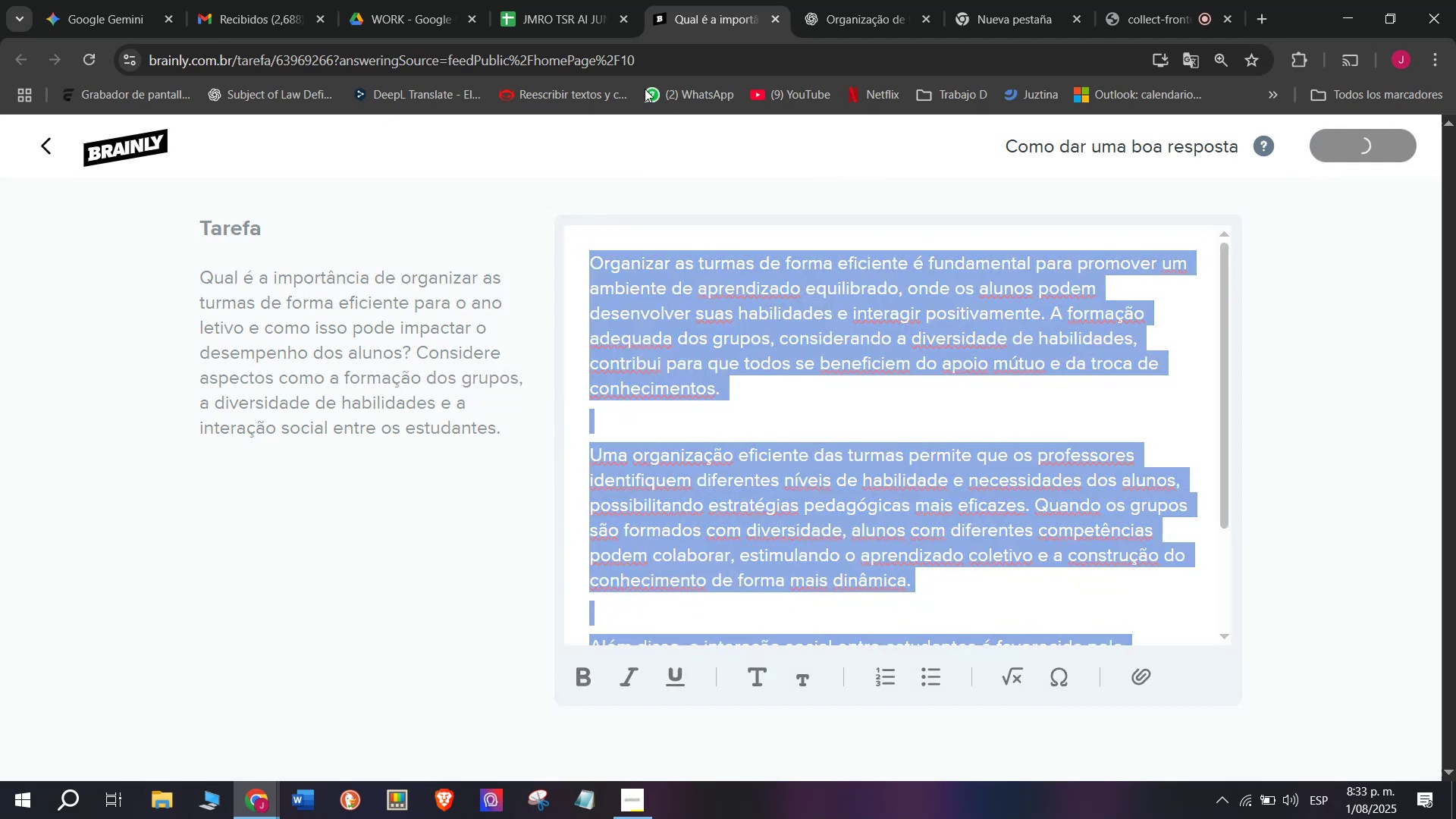 
left_click([544, 0])
 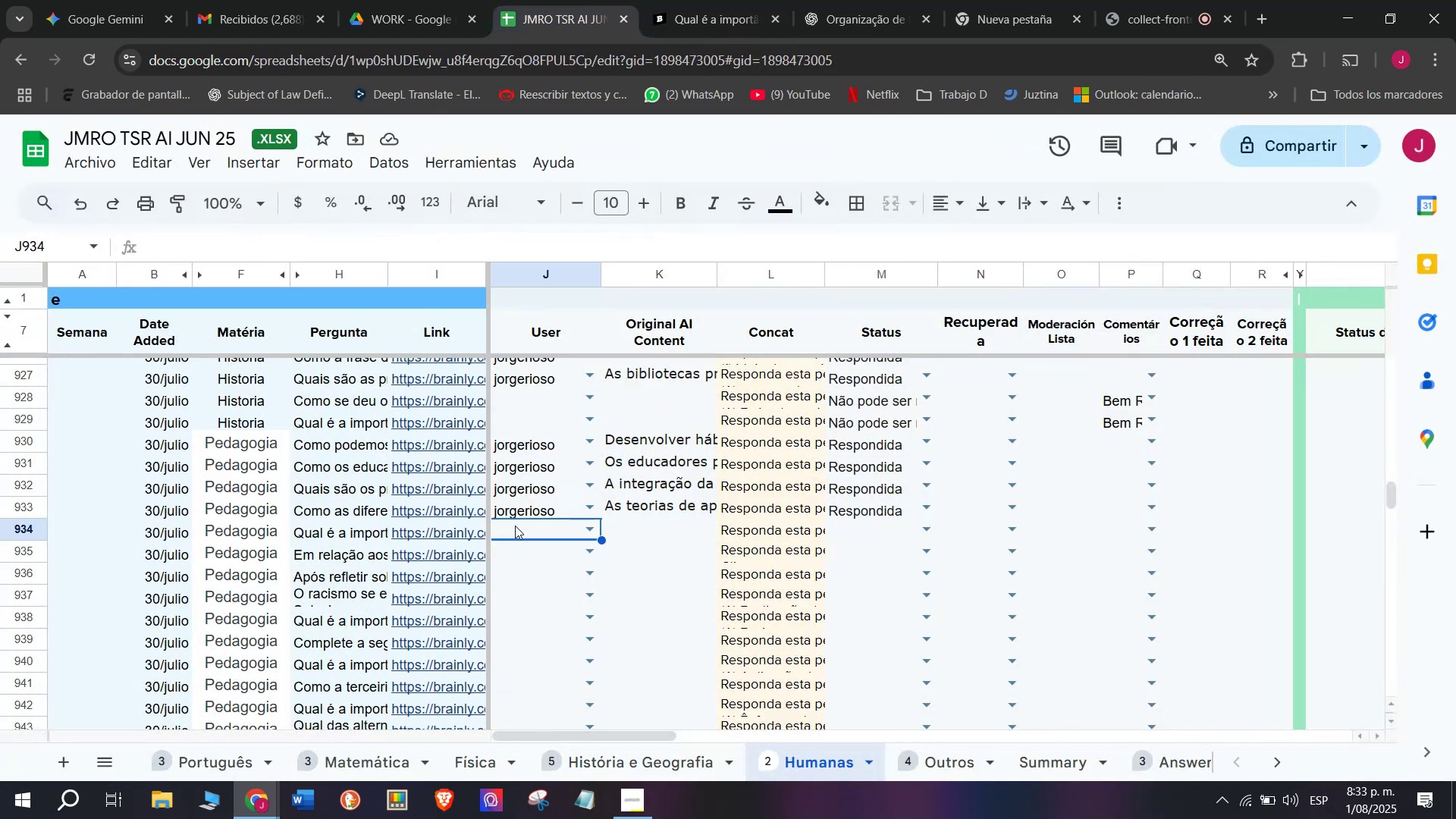 
key(J)
 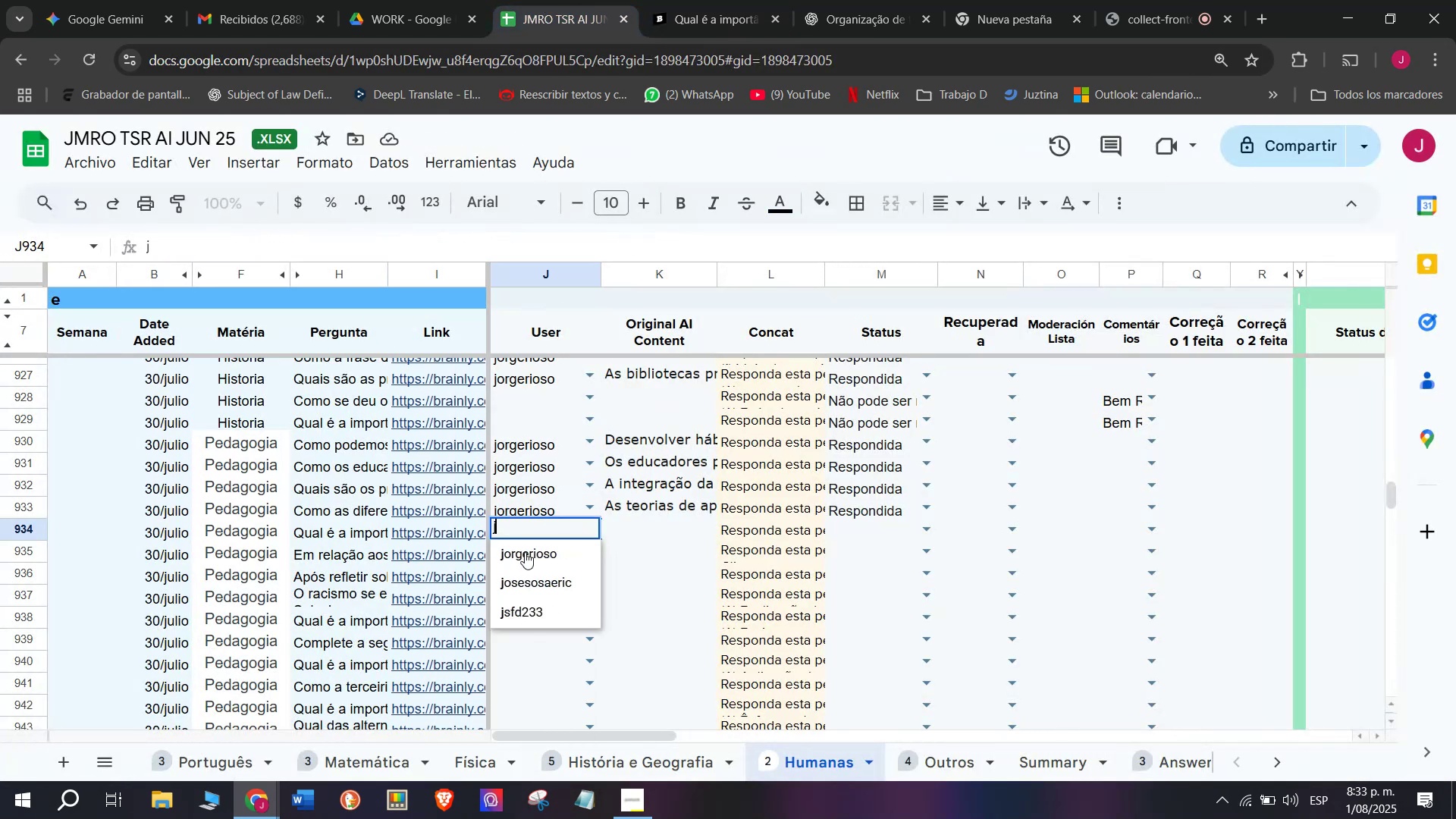 
left_click([525, 556])
 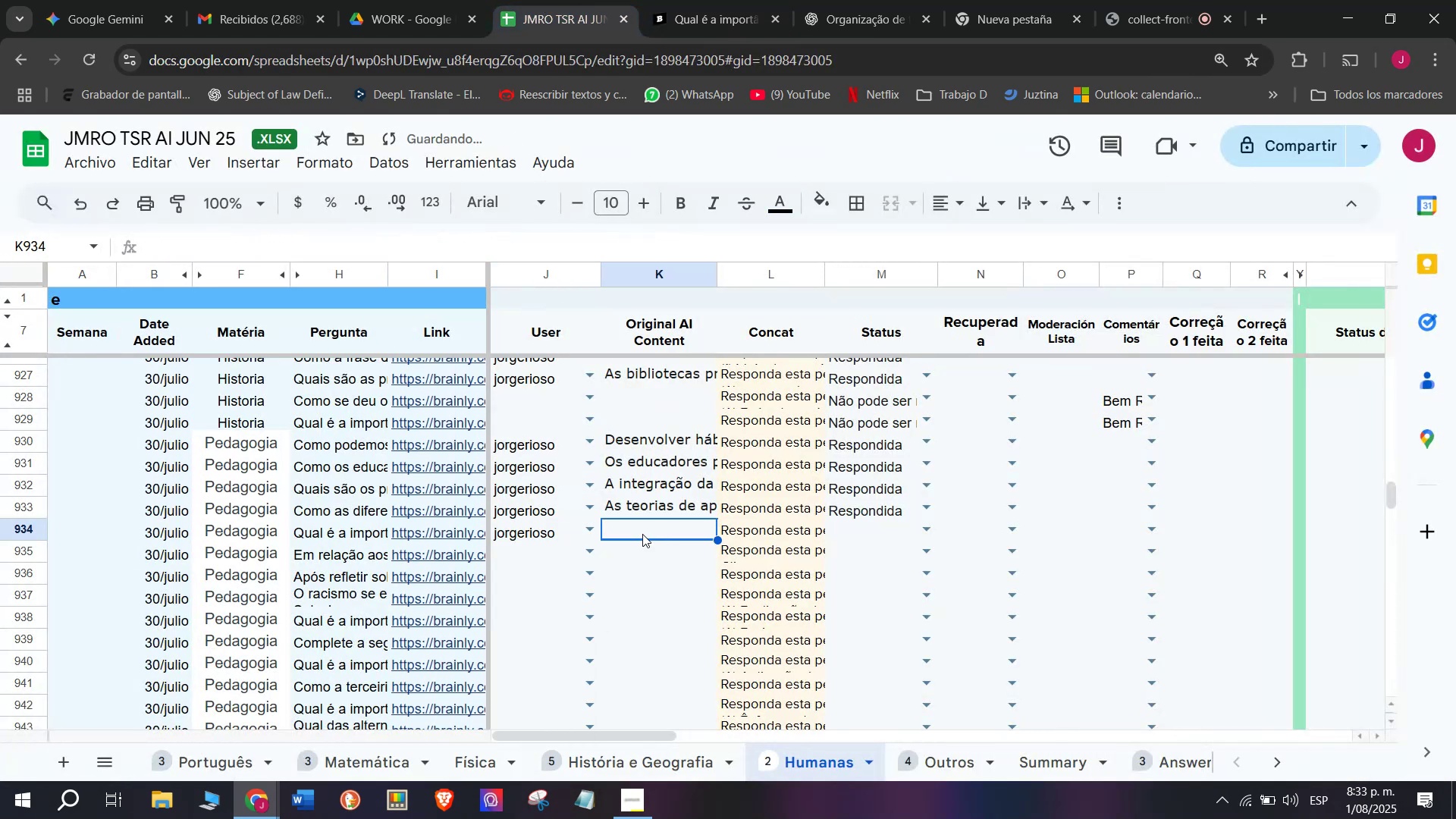 
double_click([642, 534])
 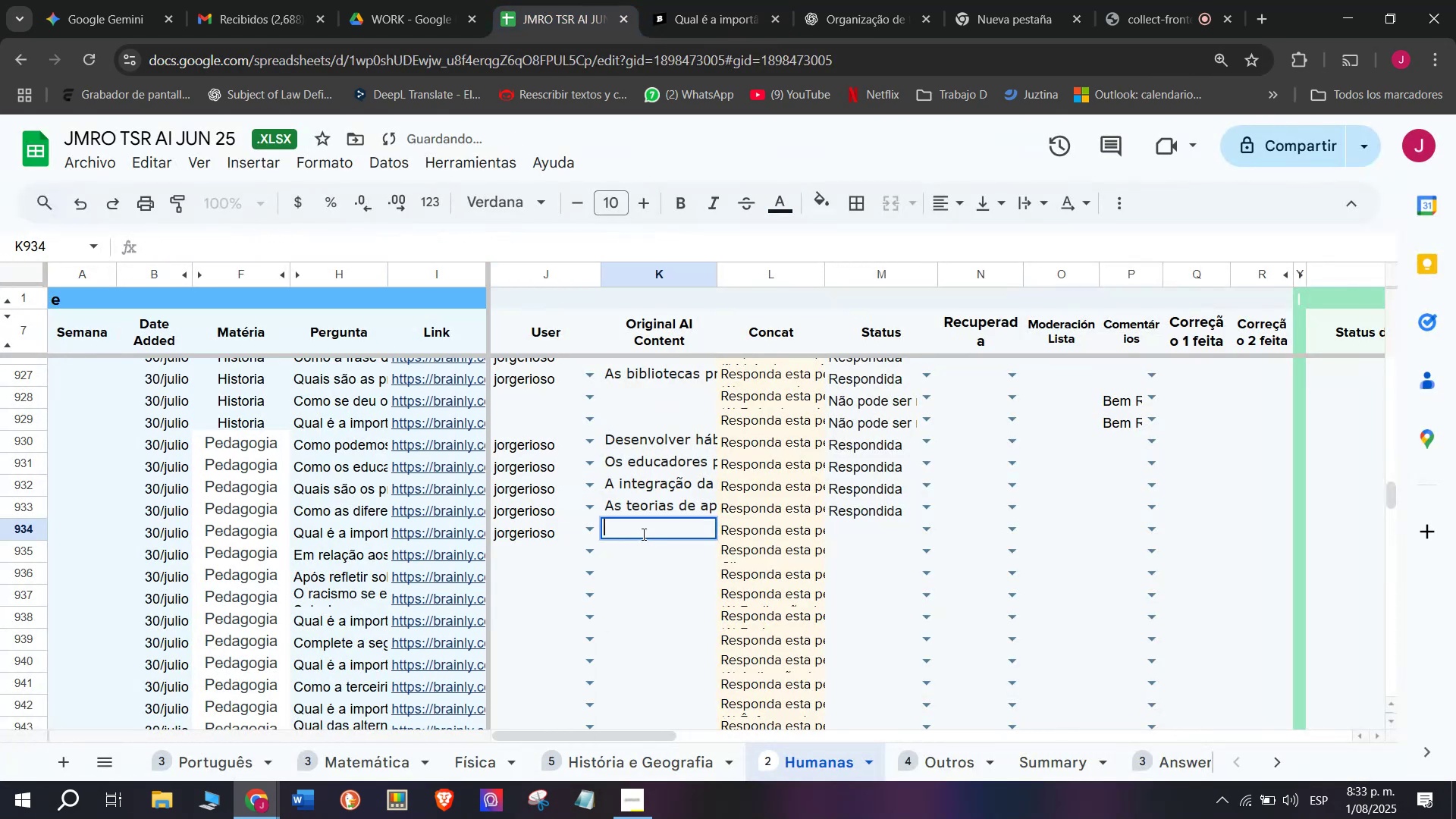 
key(Control+V)
 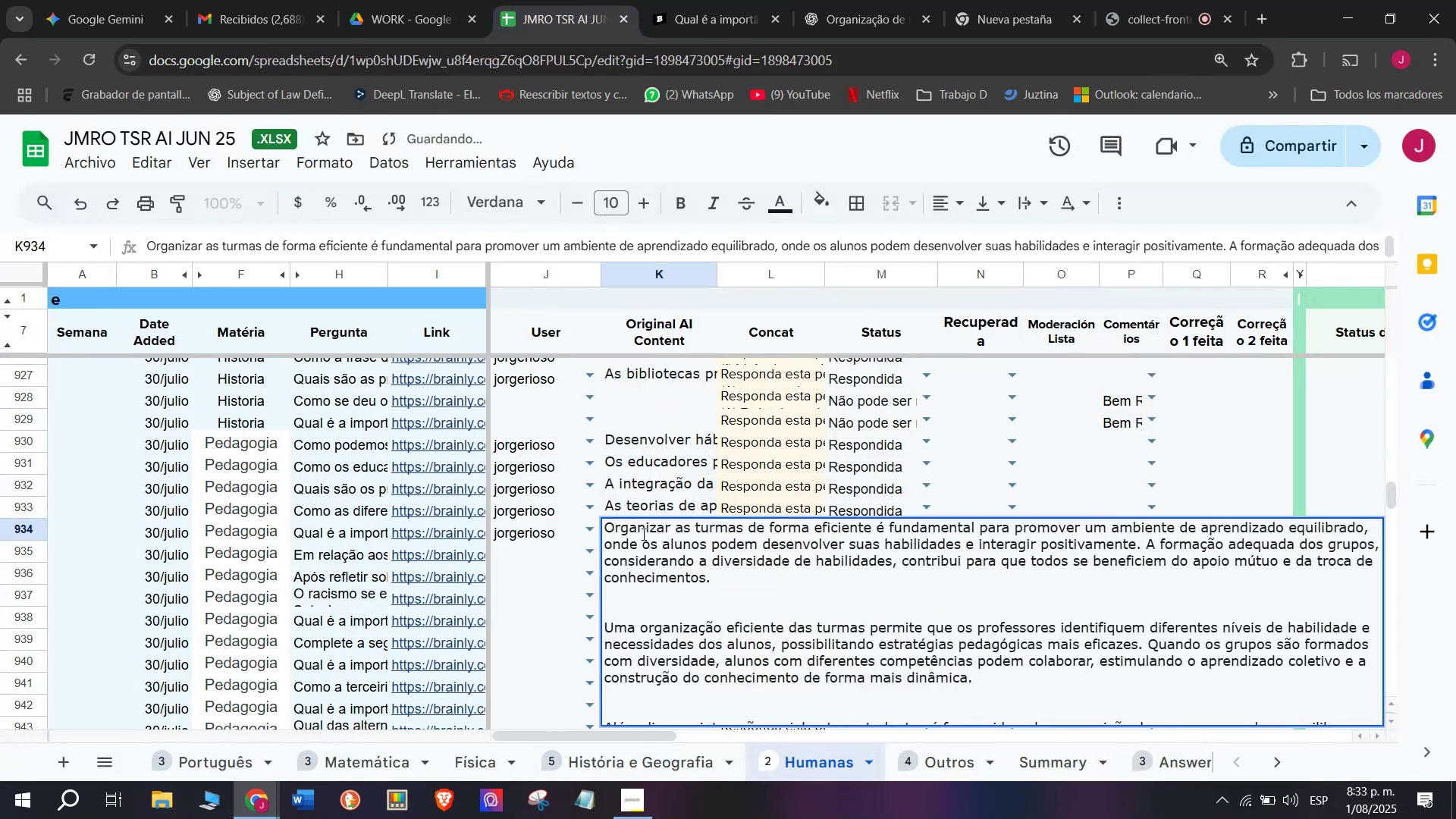 
key(Enter)
 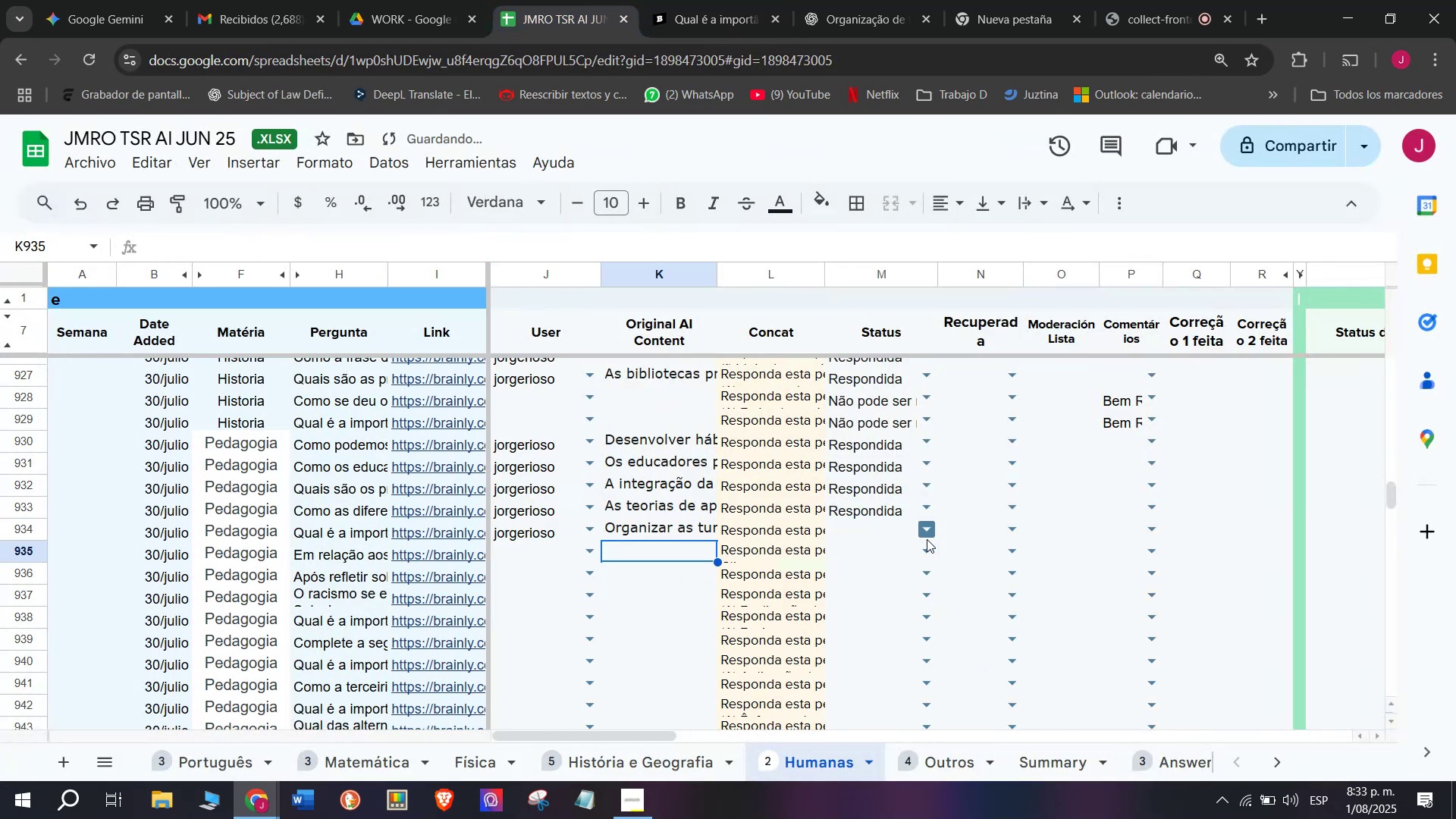 
left_click([927, 535])
 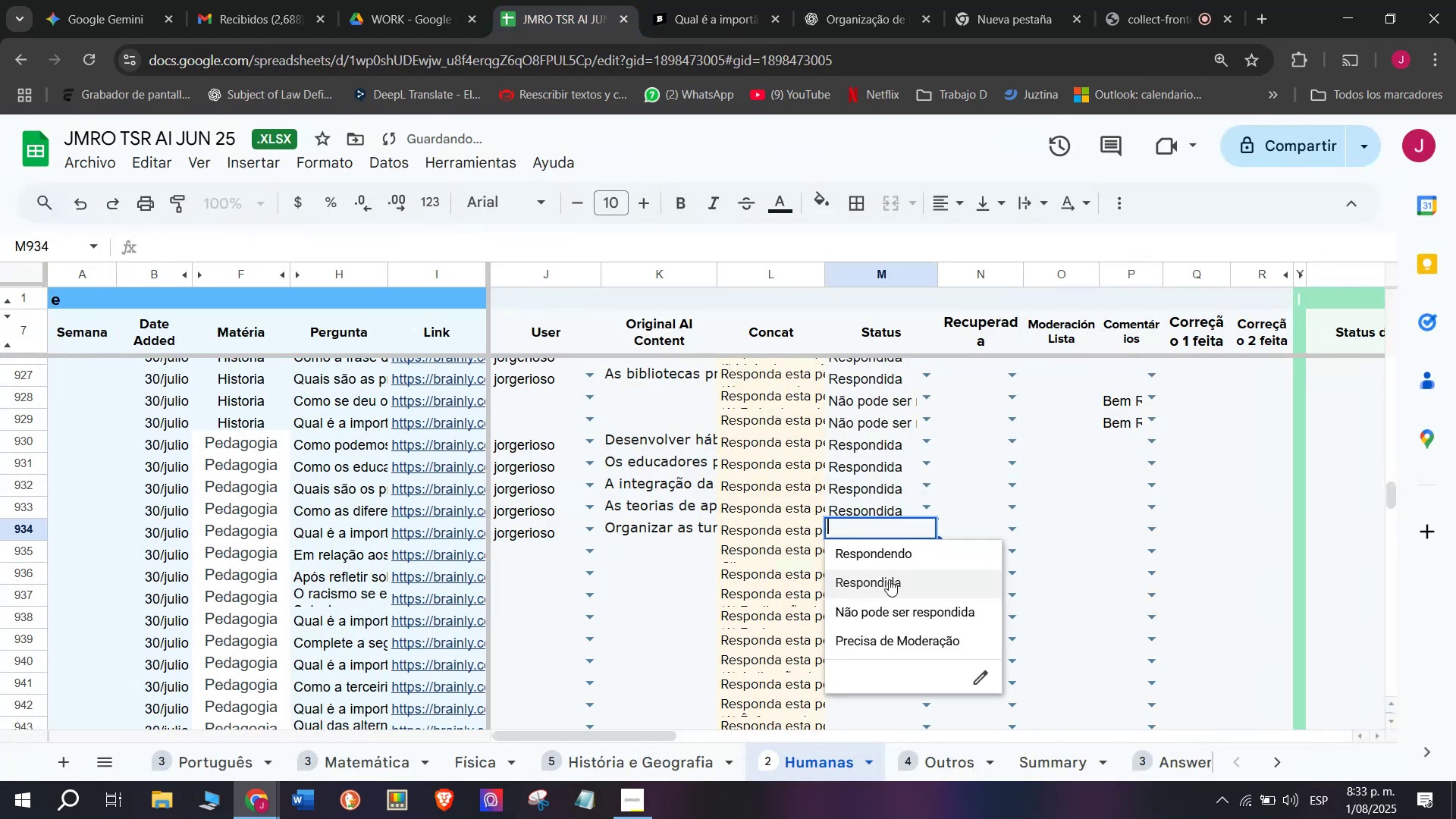 
left_click([887, 579])
 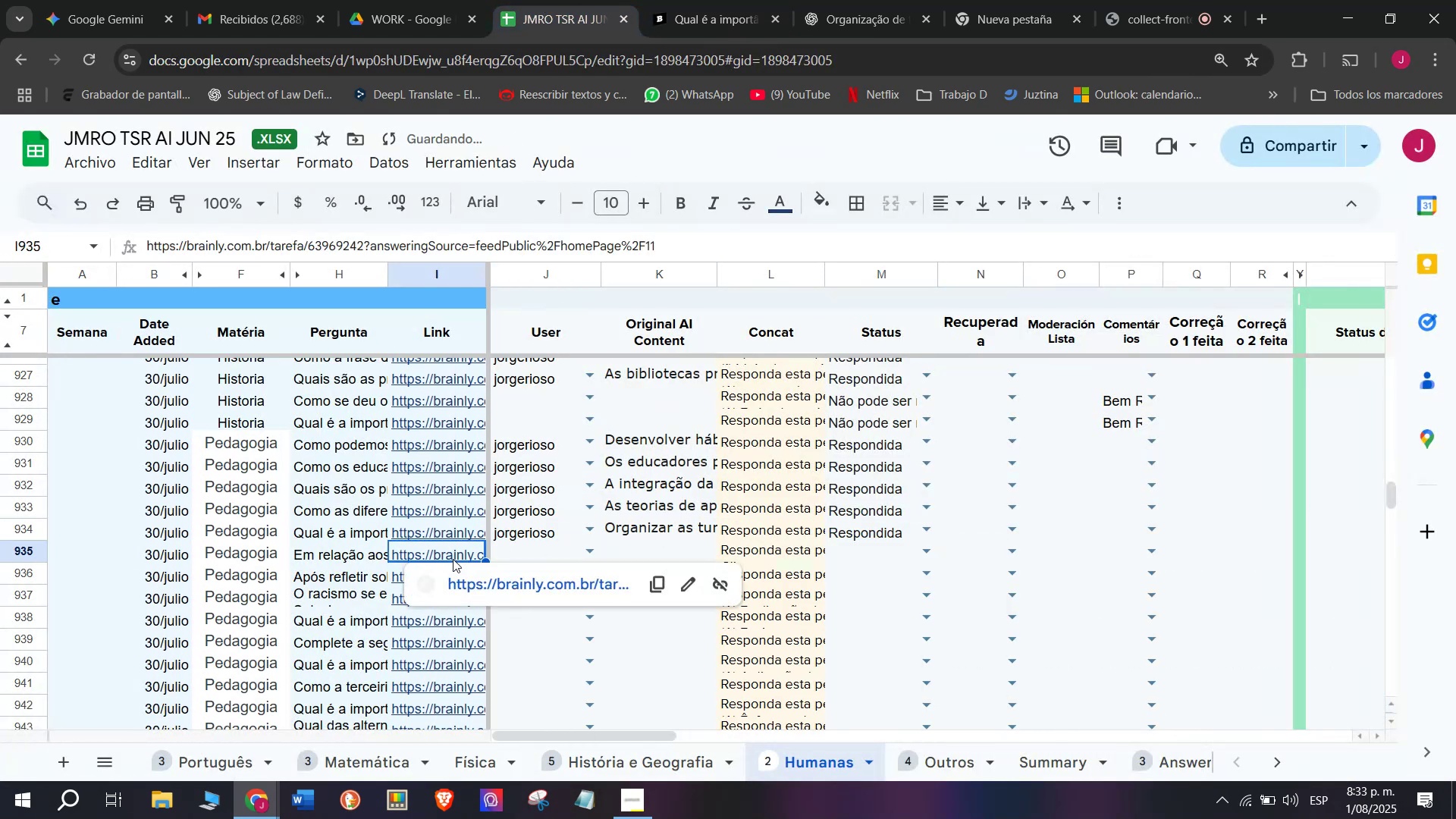 
left_click([467, 576])
 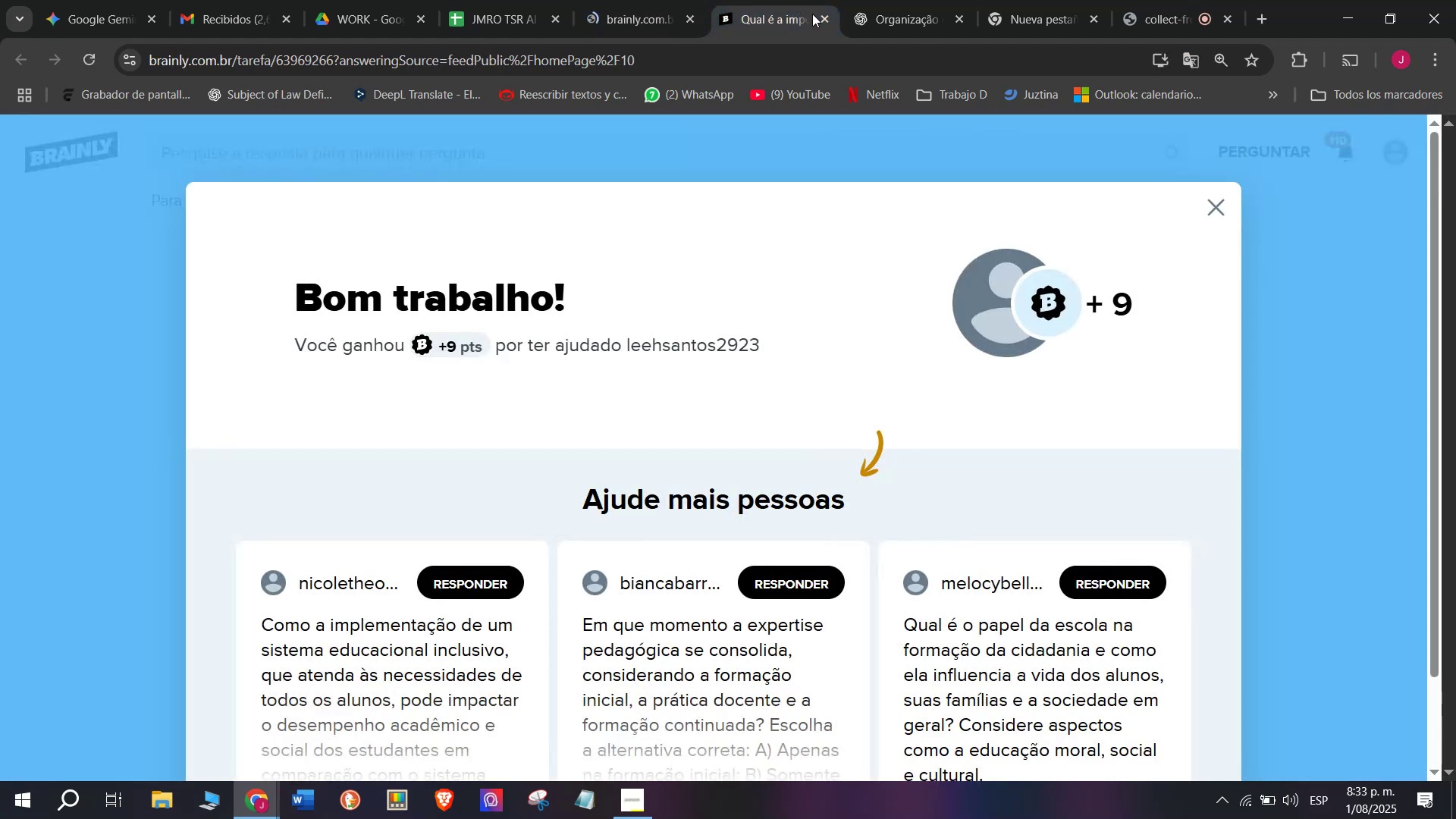 
left_click([823, 16])
 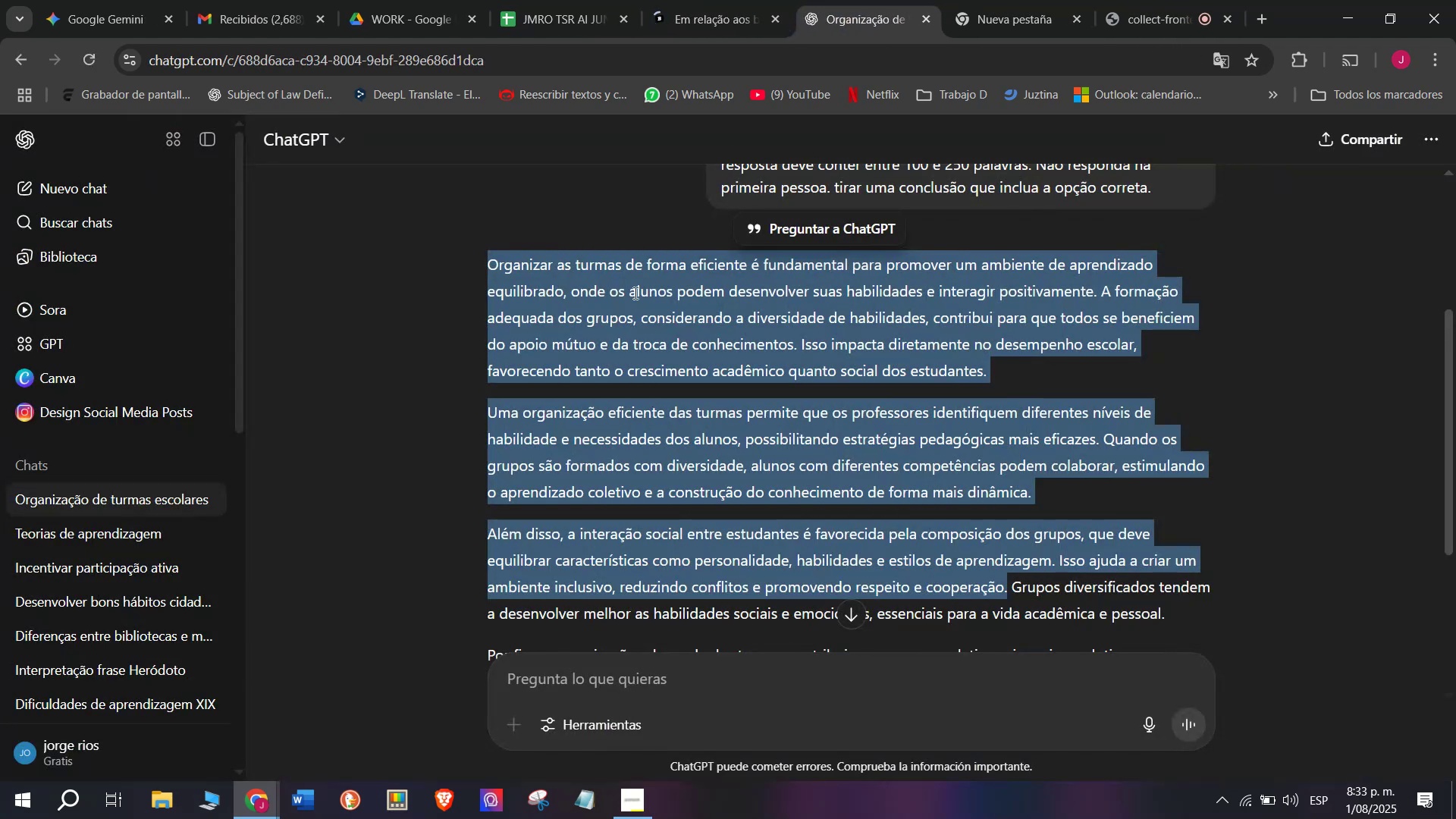 
left_click([698, 0])
 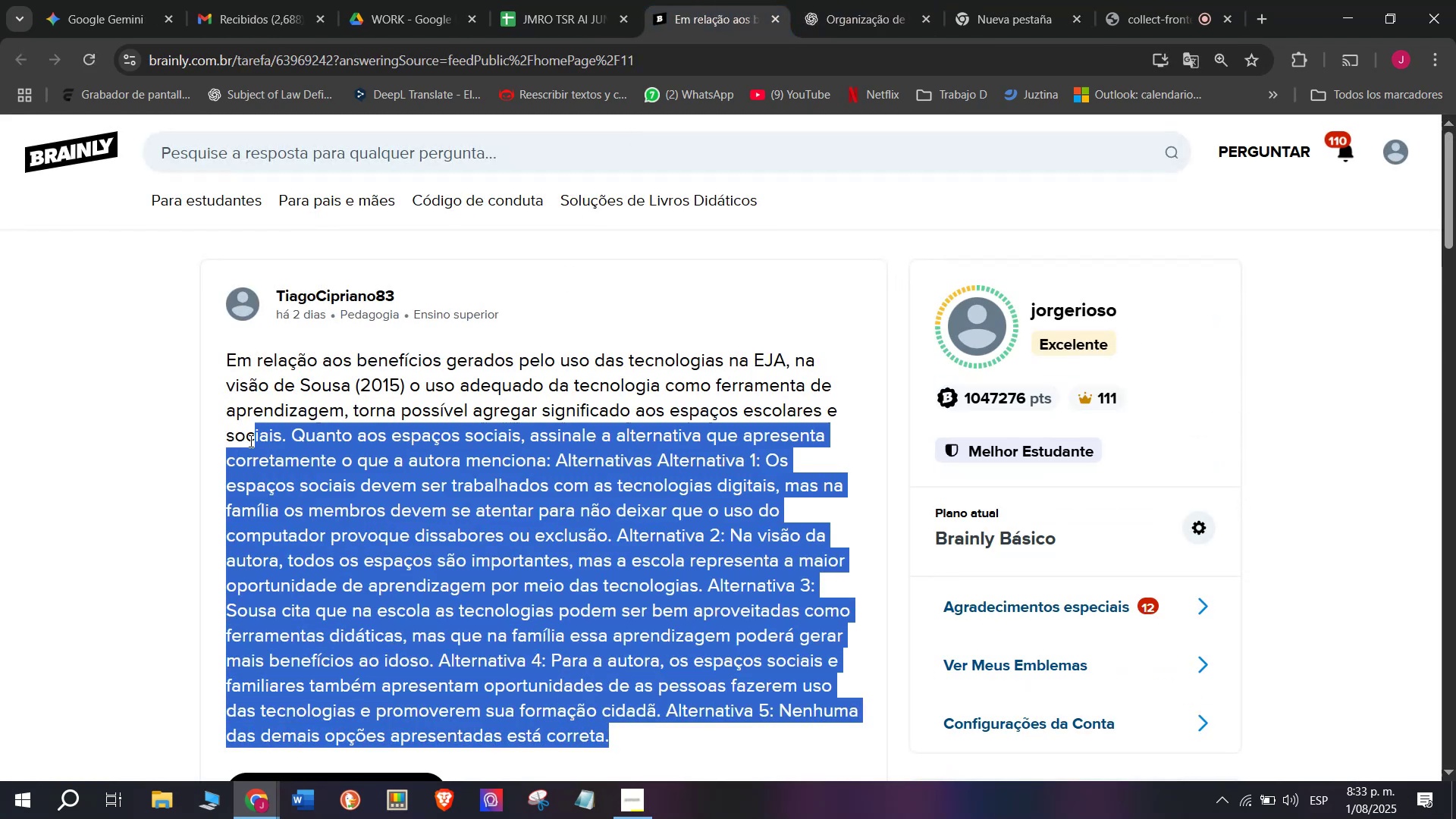 
key(Control+C)
 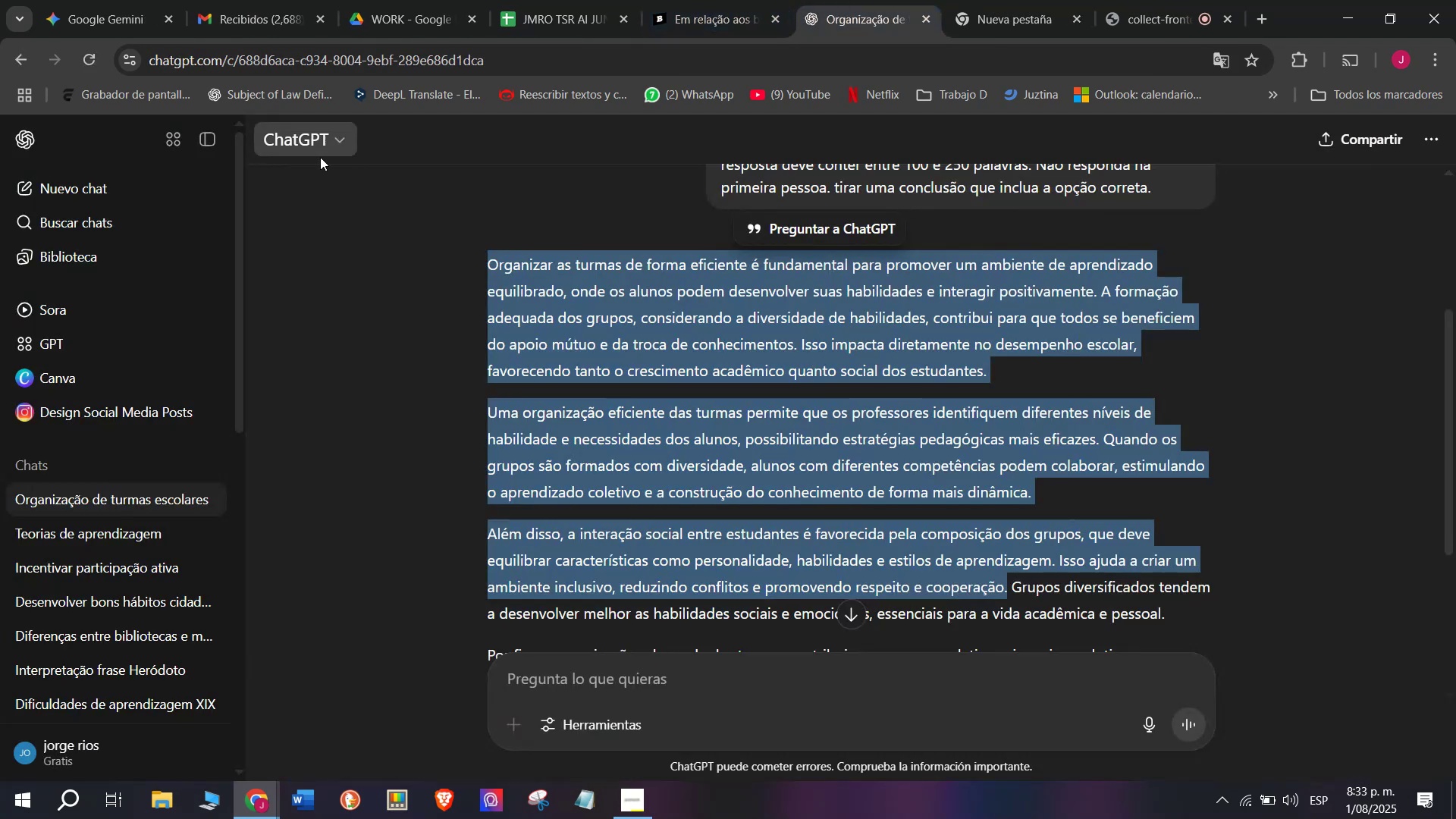 
left_click([80, 190])
 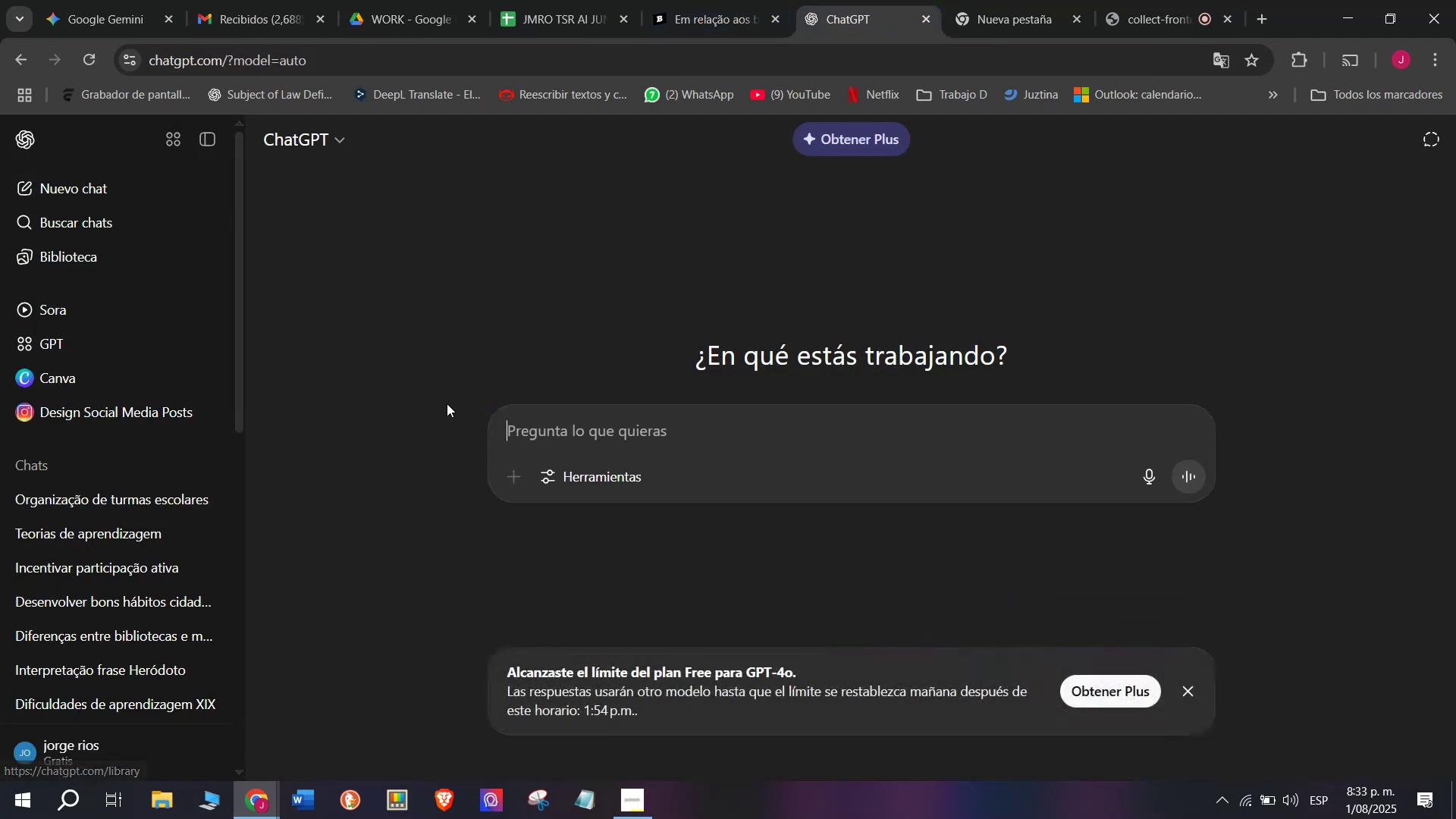 
key(Meta+V)
 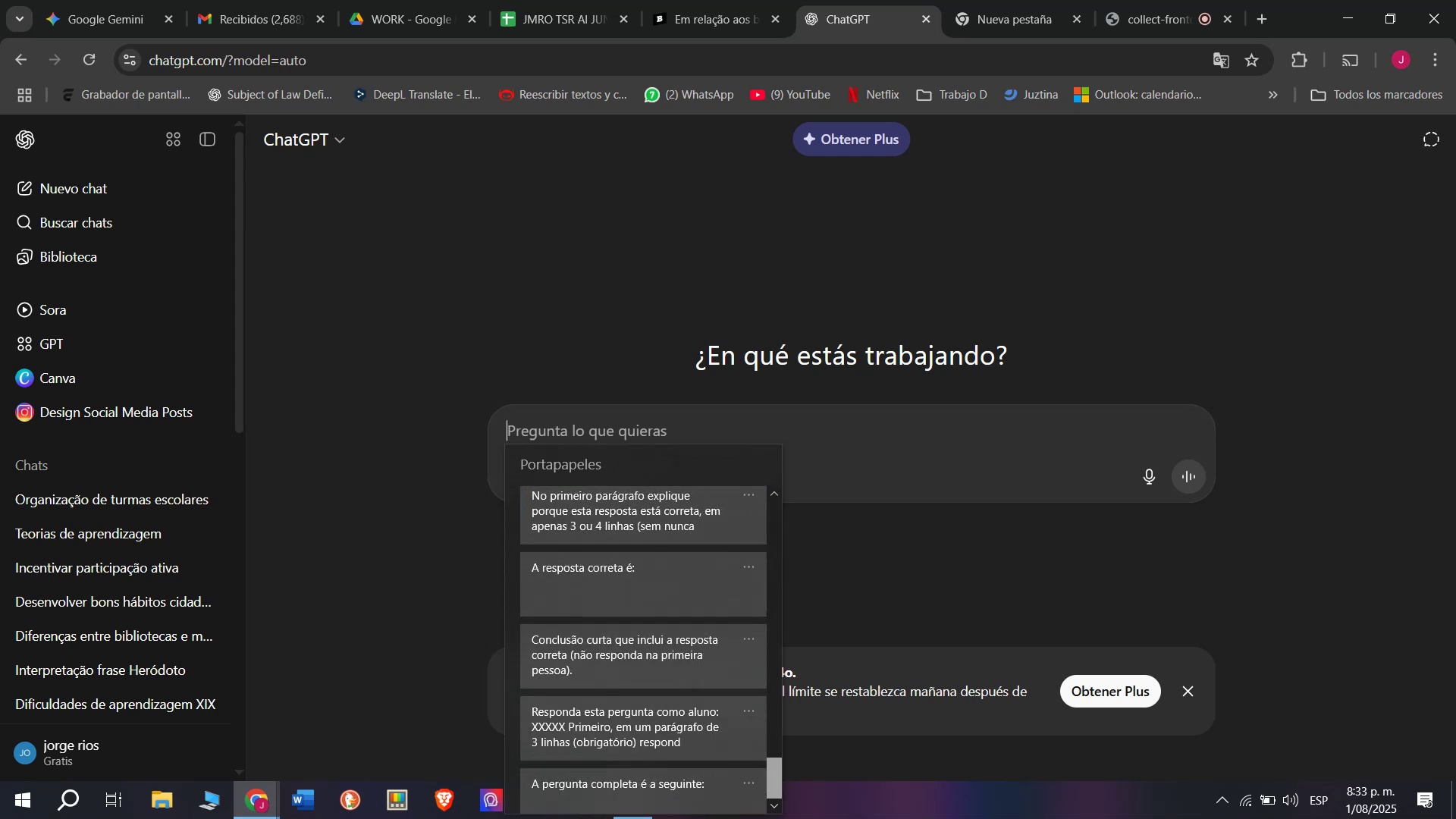 
left_click([622, 701])
 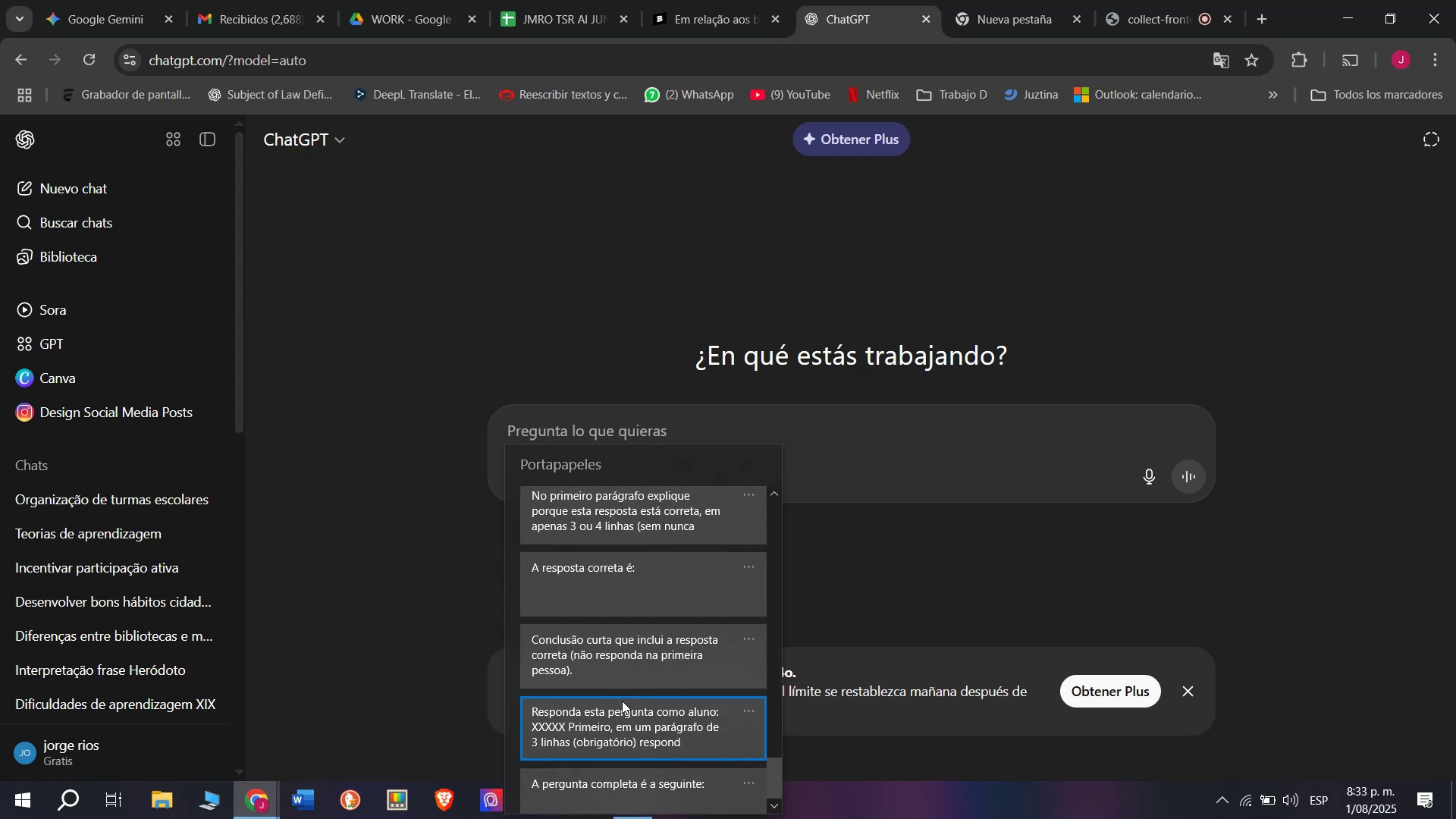 
key(Control+ControlLeft)
 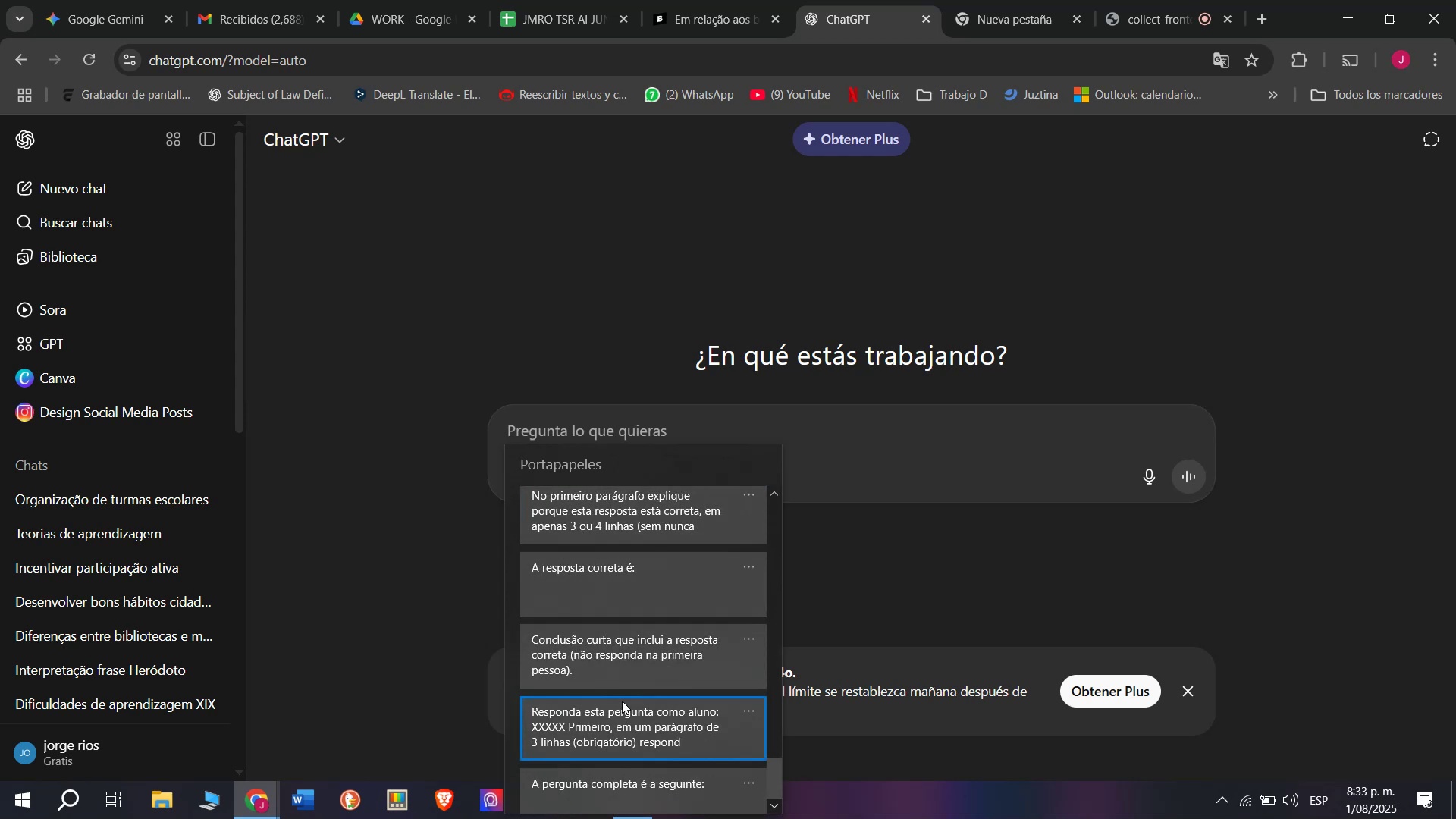 
hold_key(key=V, duration=2.75)
 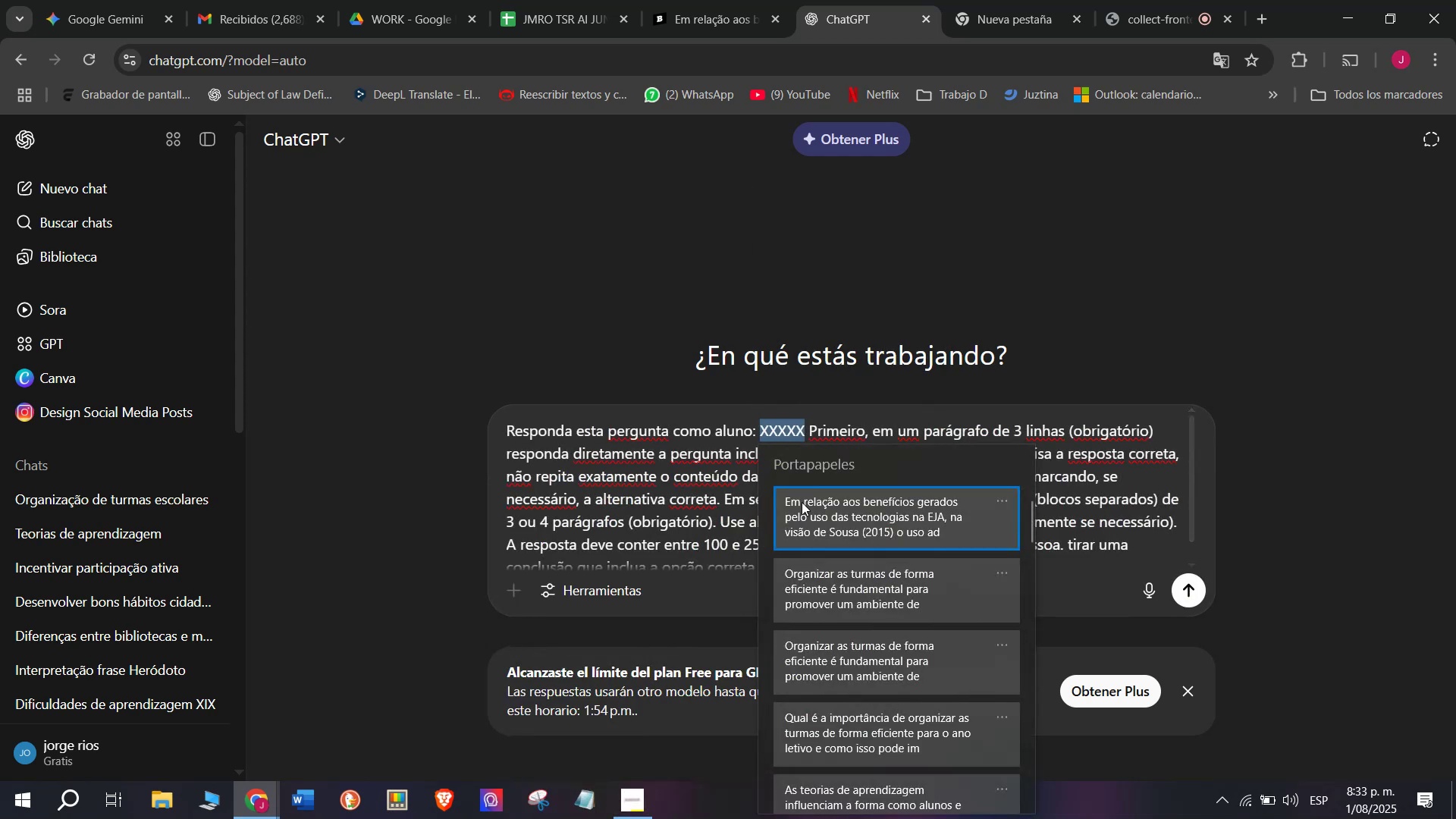 
key(Meta+MetaLeft)
 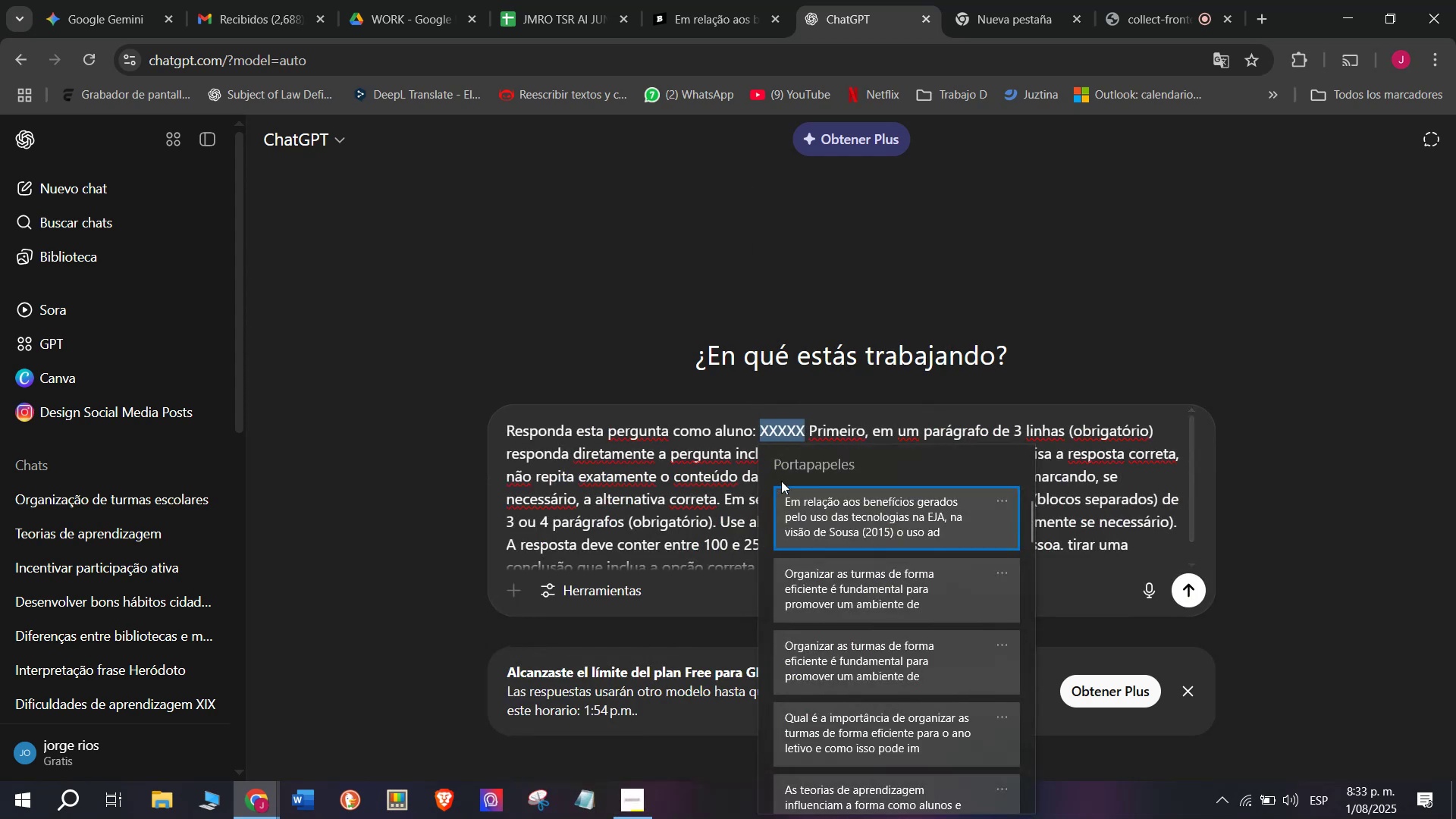 
left_click([802, 502])
 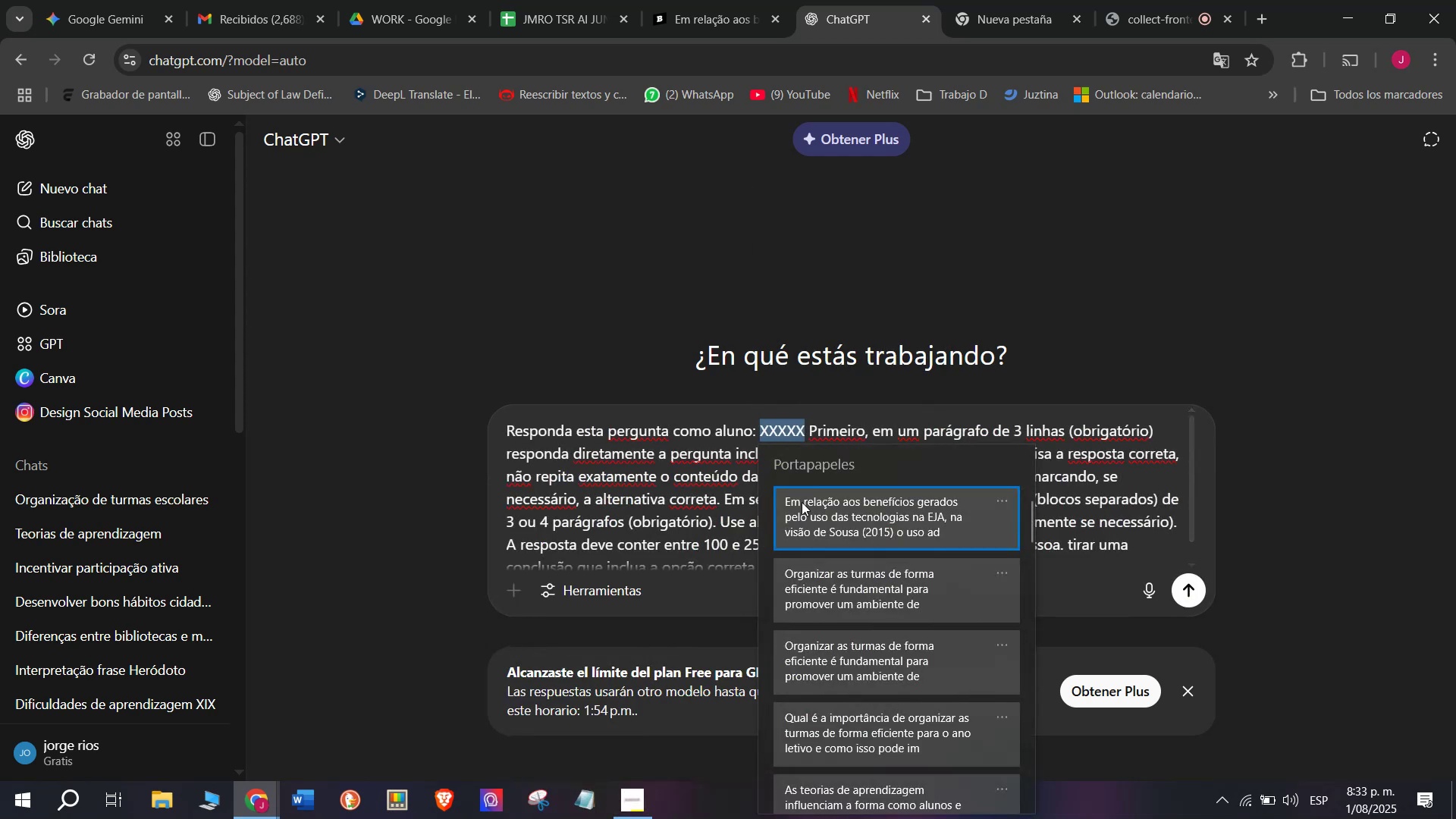 
key(Control+ControlLeft)
 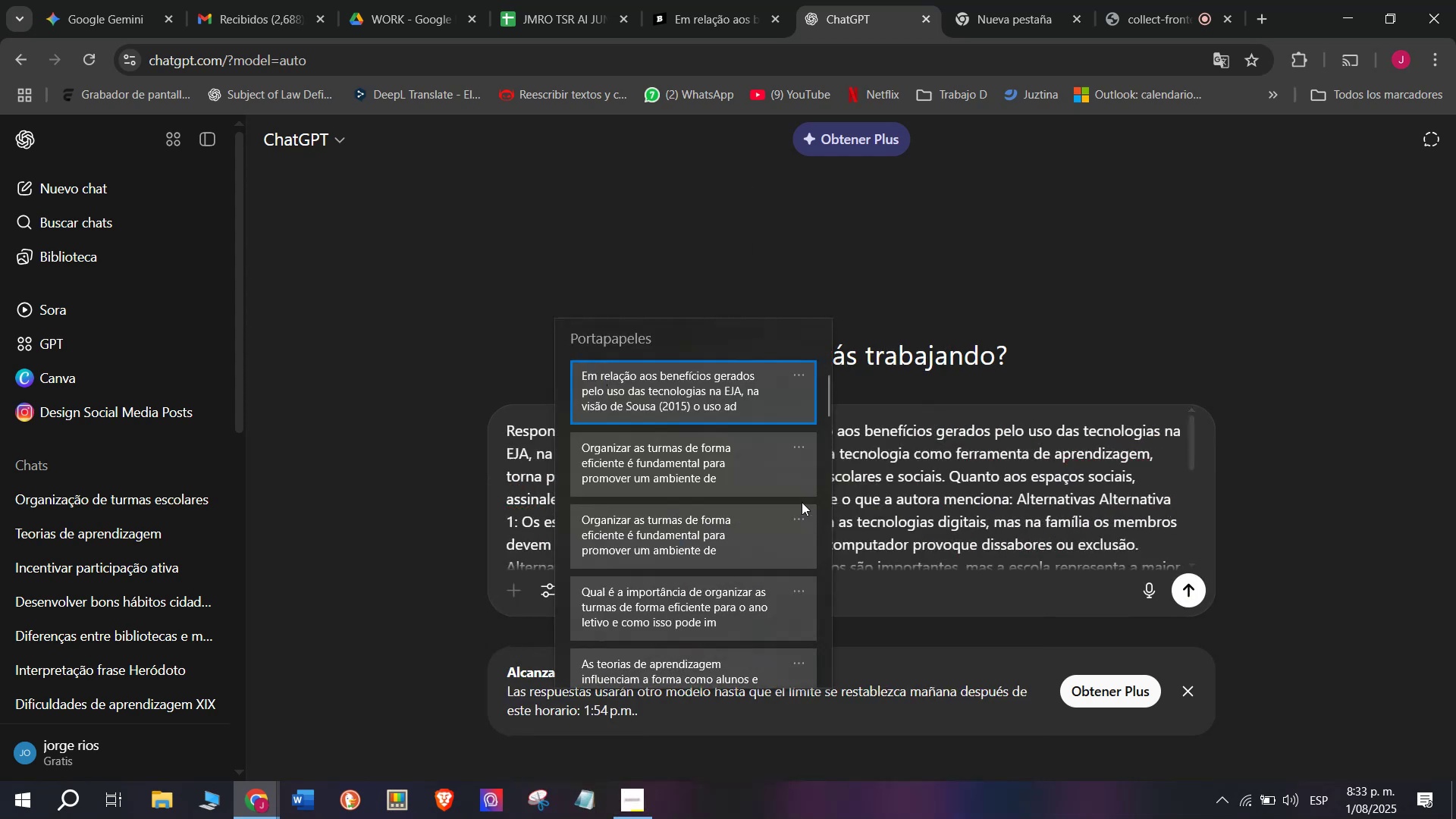 
key(Control+V)
 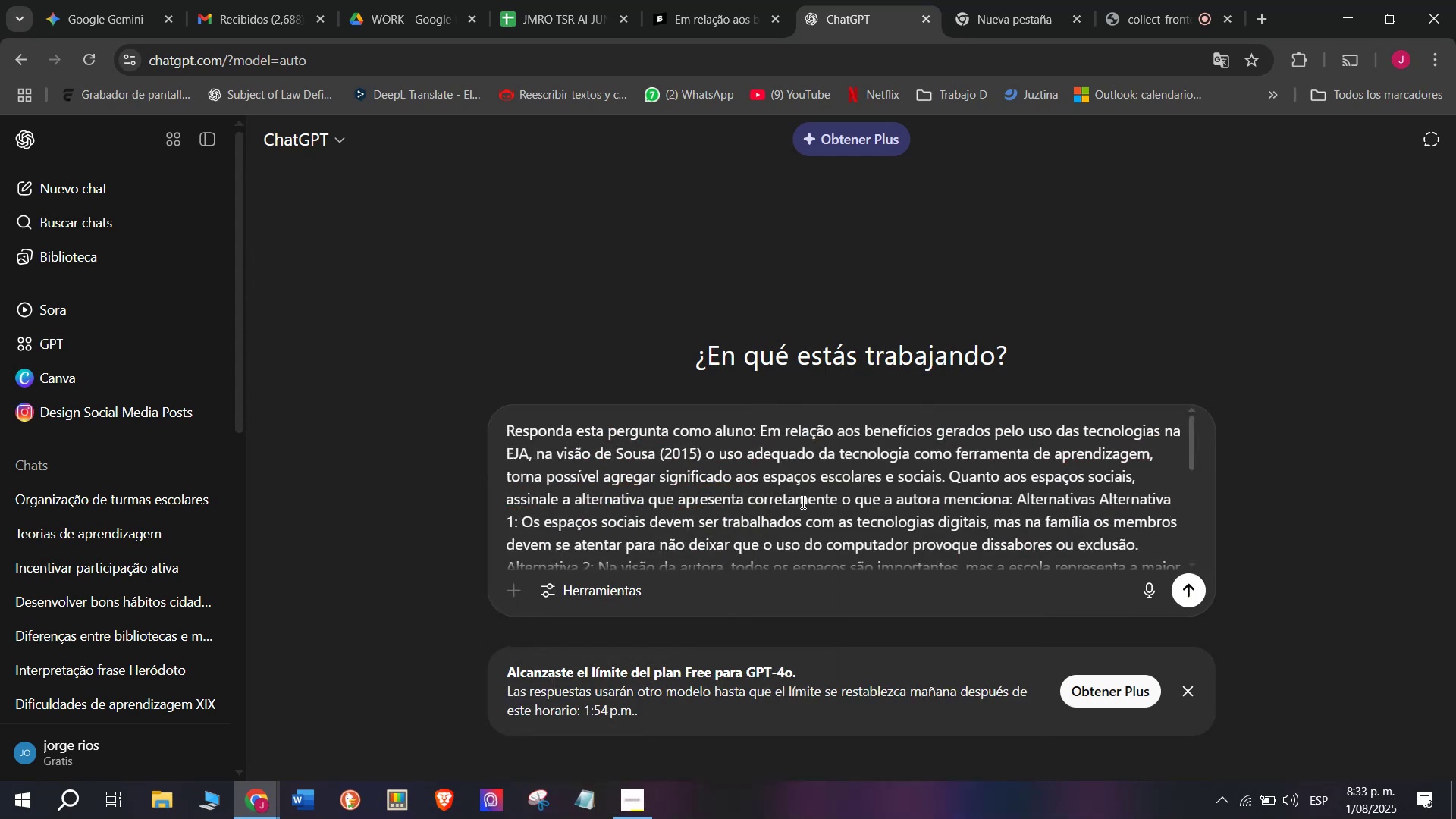 
key(Enter)
 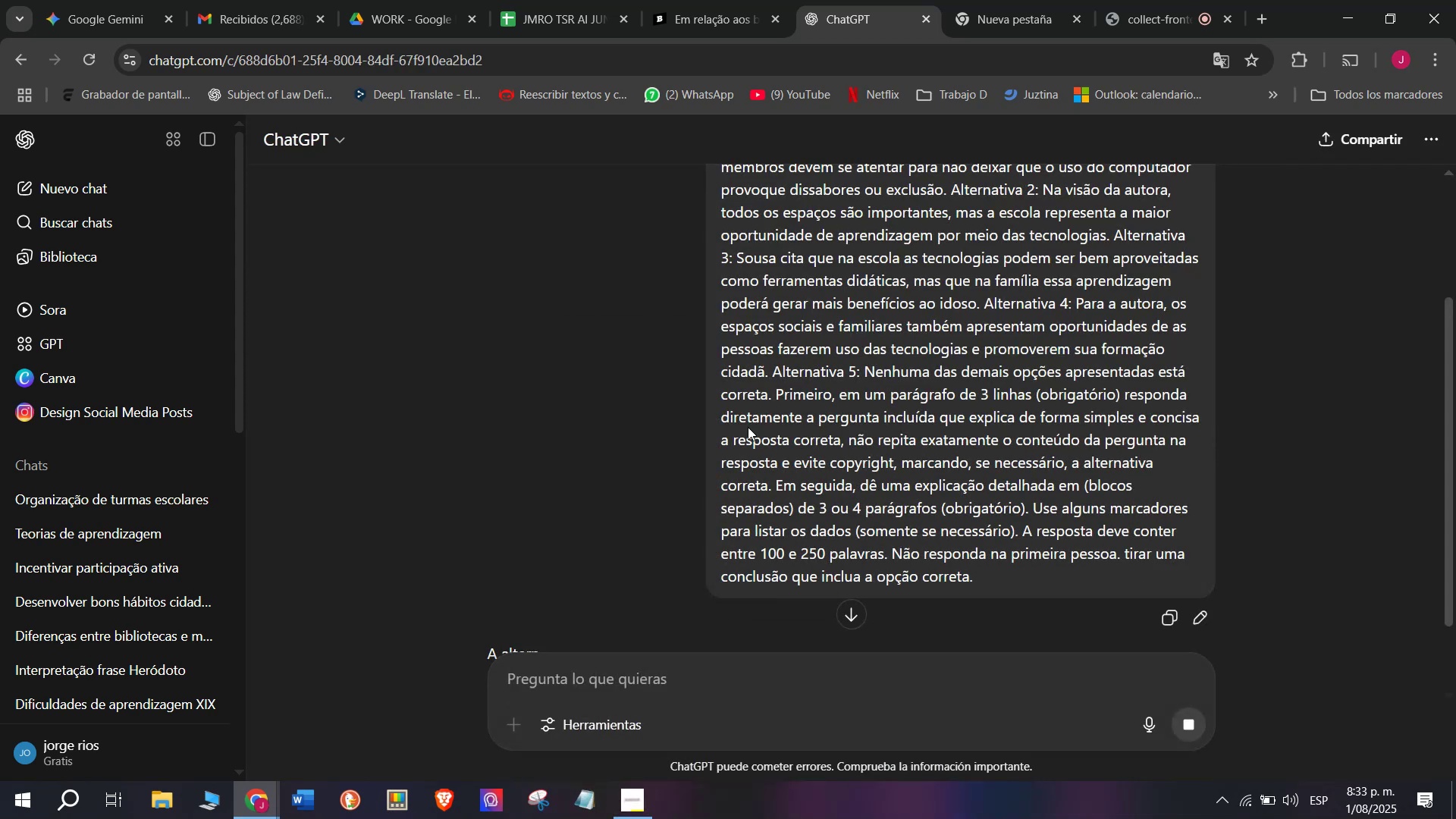 
scroll: coordinate [728, 287], scroll_direction: down, amount: 2.0
 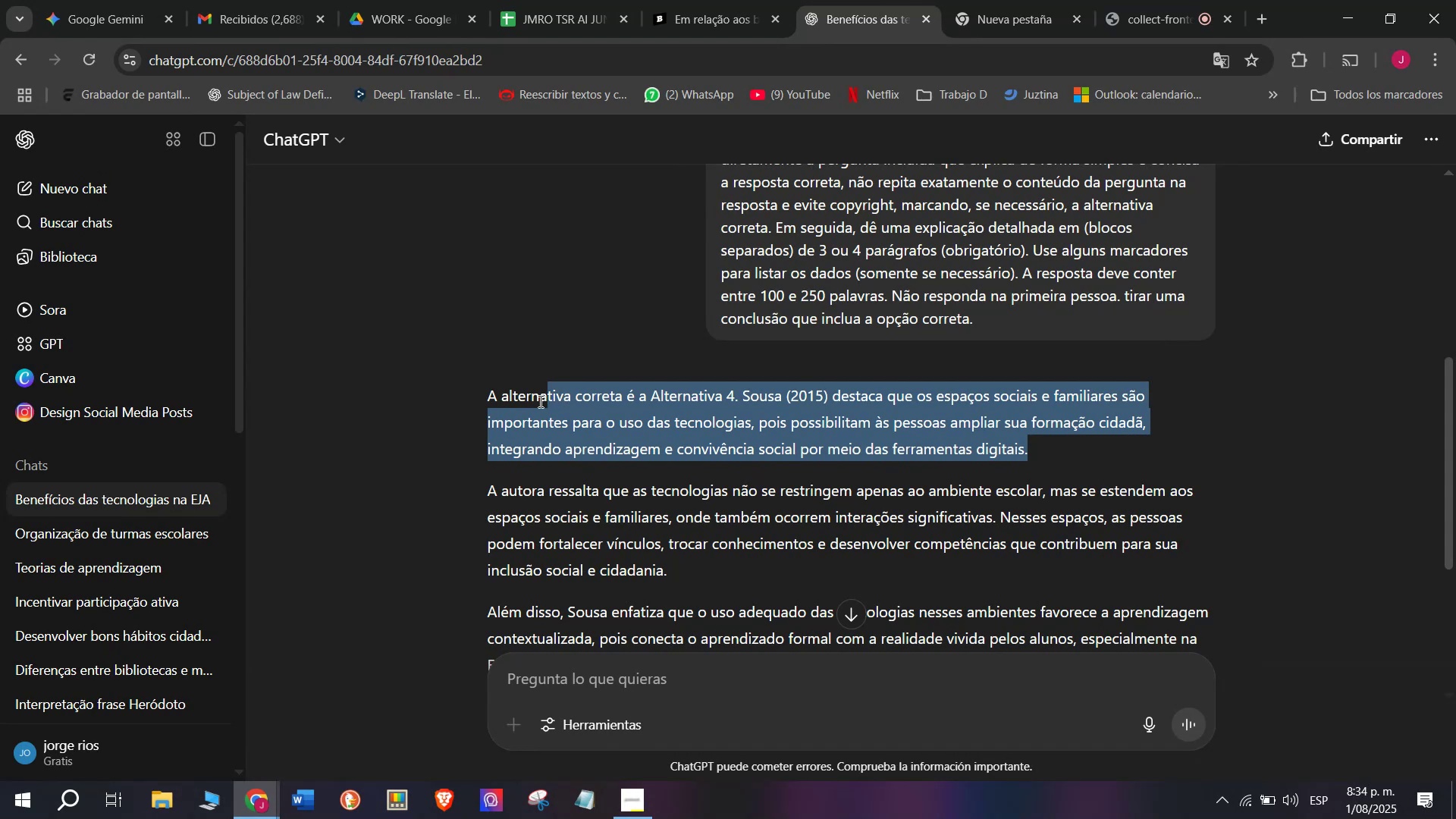 
key(Control+C)
 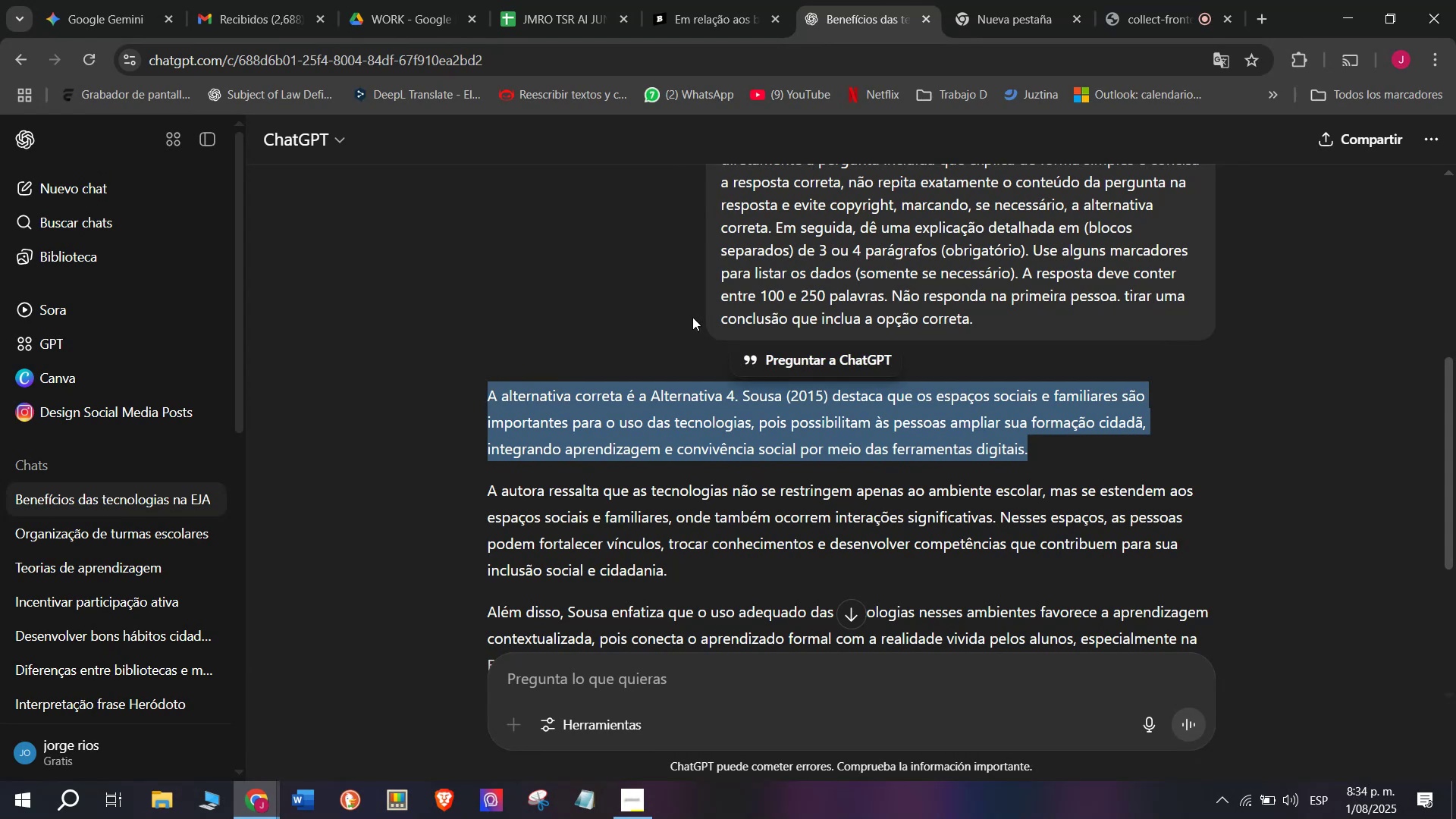 
scroll: coordinate [692, 317], scroll_direction: down, amount: 1.0
 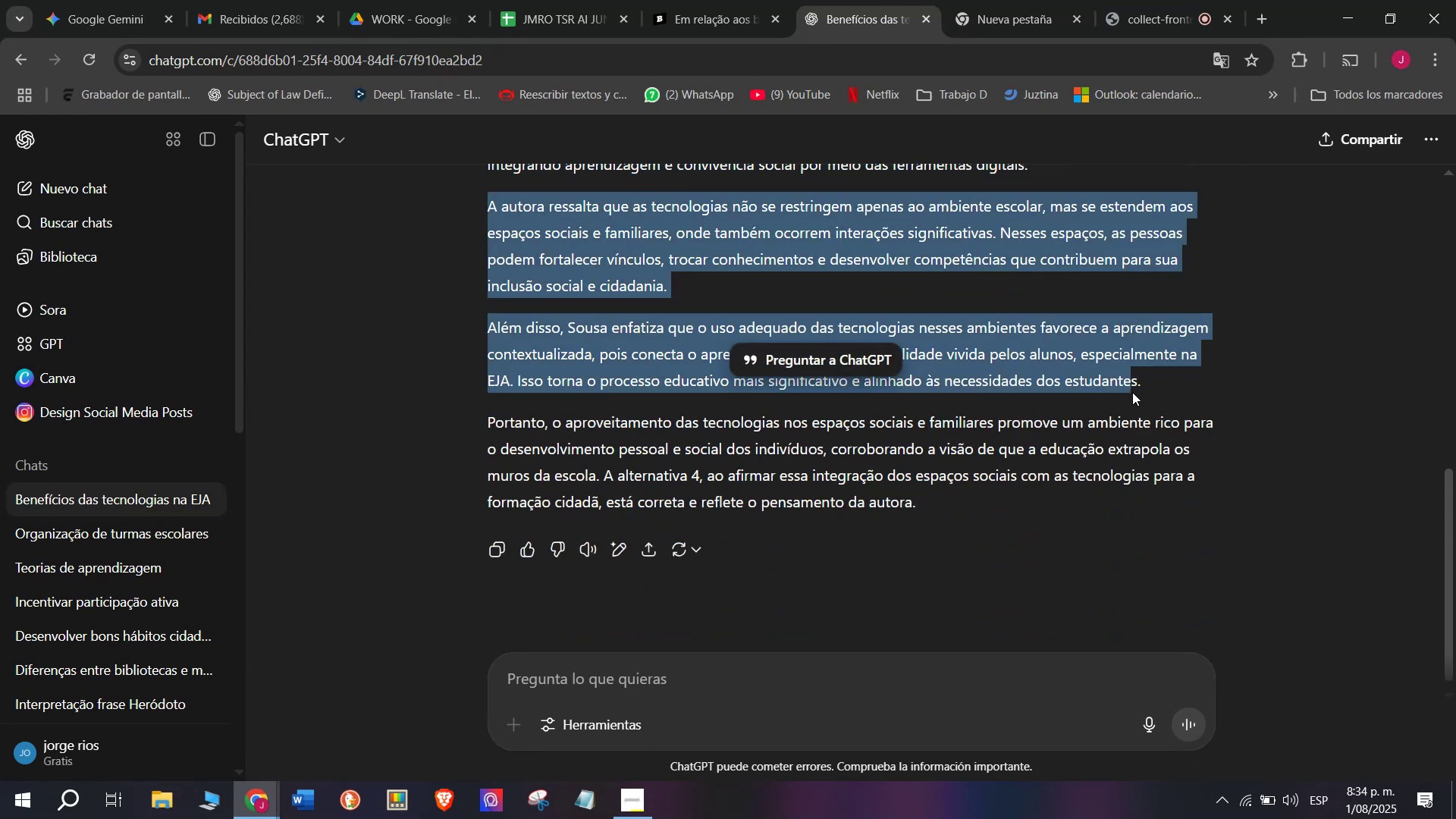 
wait(6.19)
 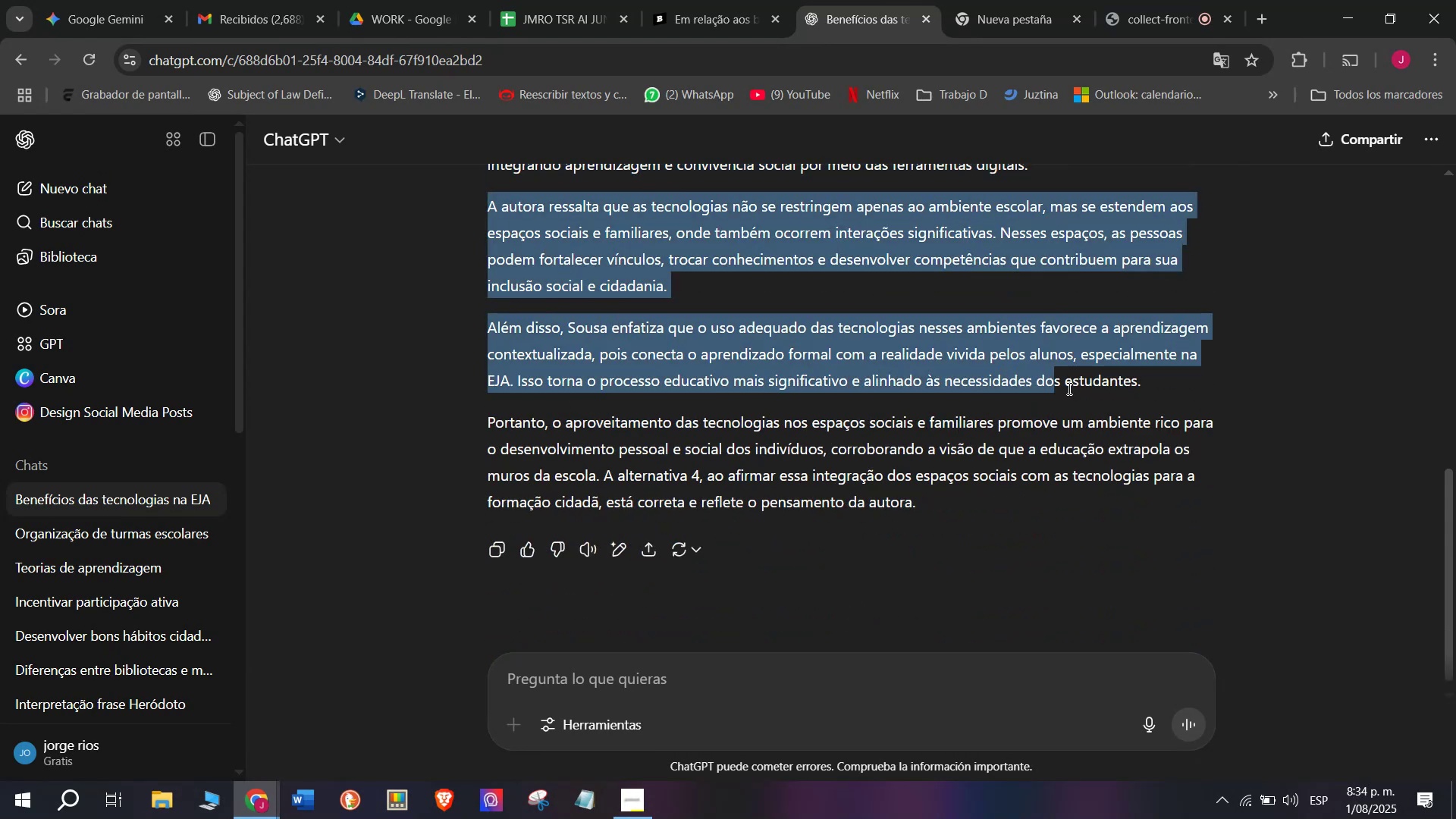 
key(Control+C)
 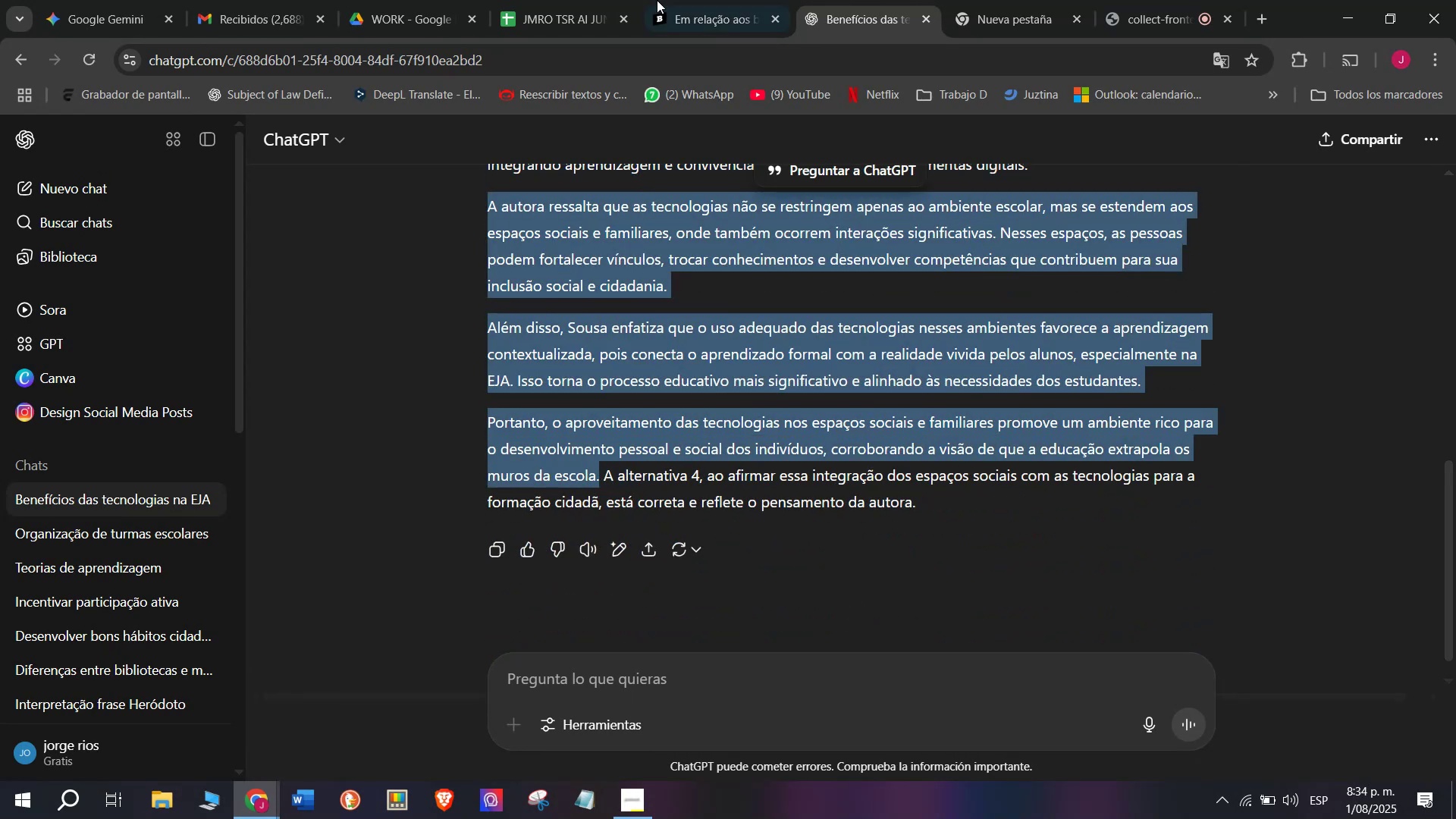 
left_click([679, 0])
 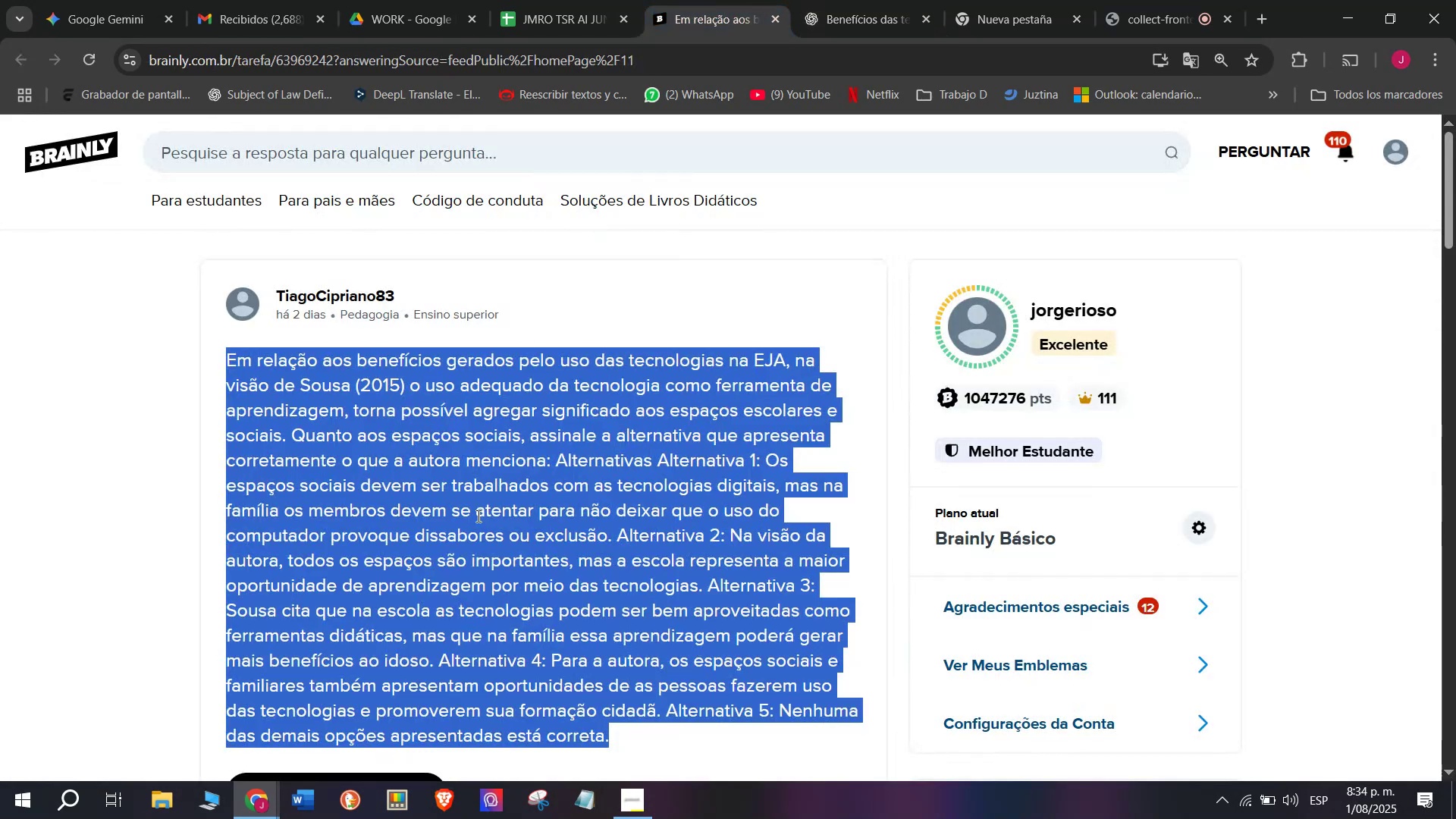 
scroll: coordinate [463, 596], scroll_direction: down, amount: 1.0
 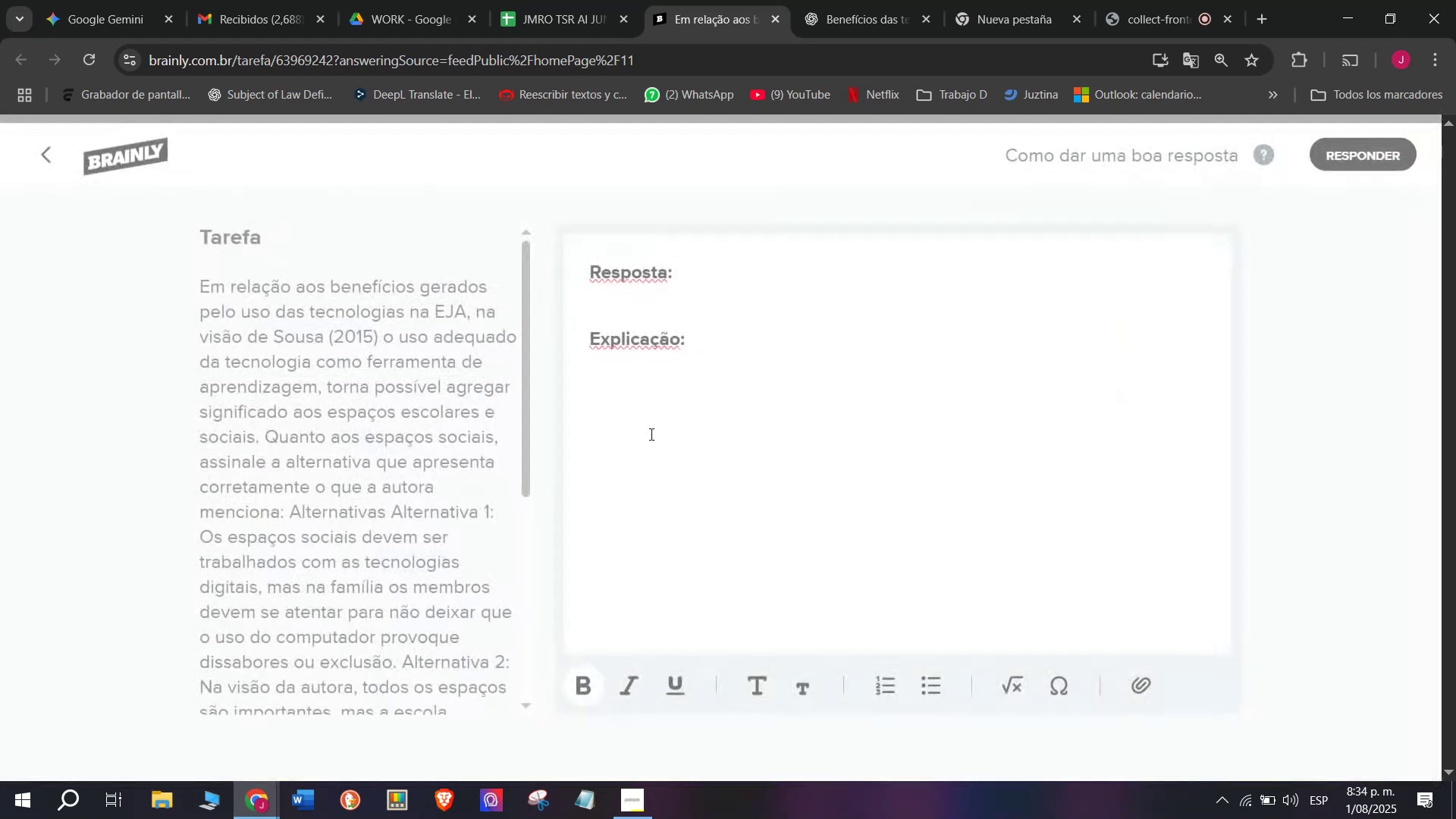 
key(Control+V)
 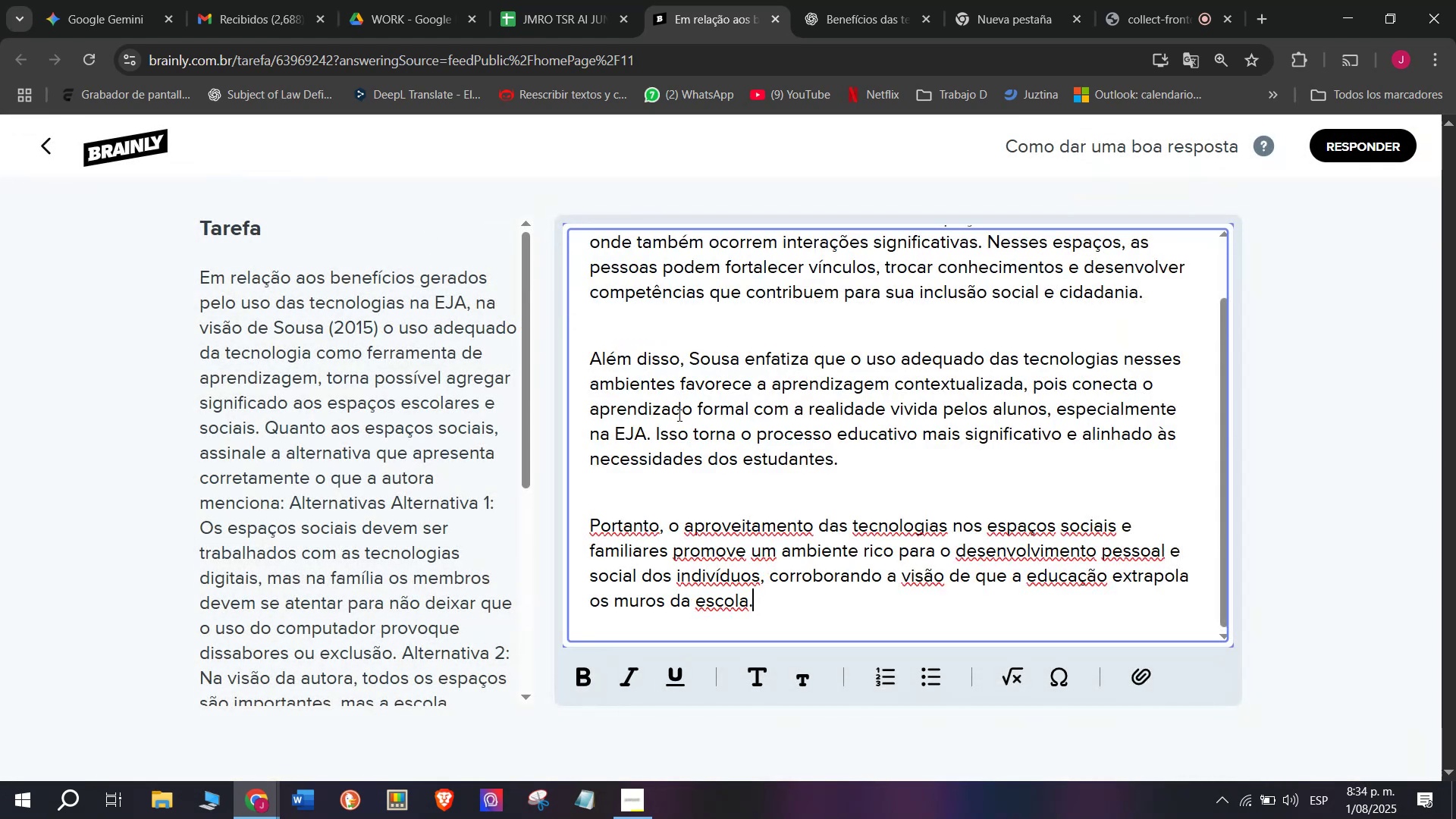 
scroll: coordinate [724, 456], scroll_direction: up, amount: 4.0
 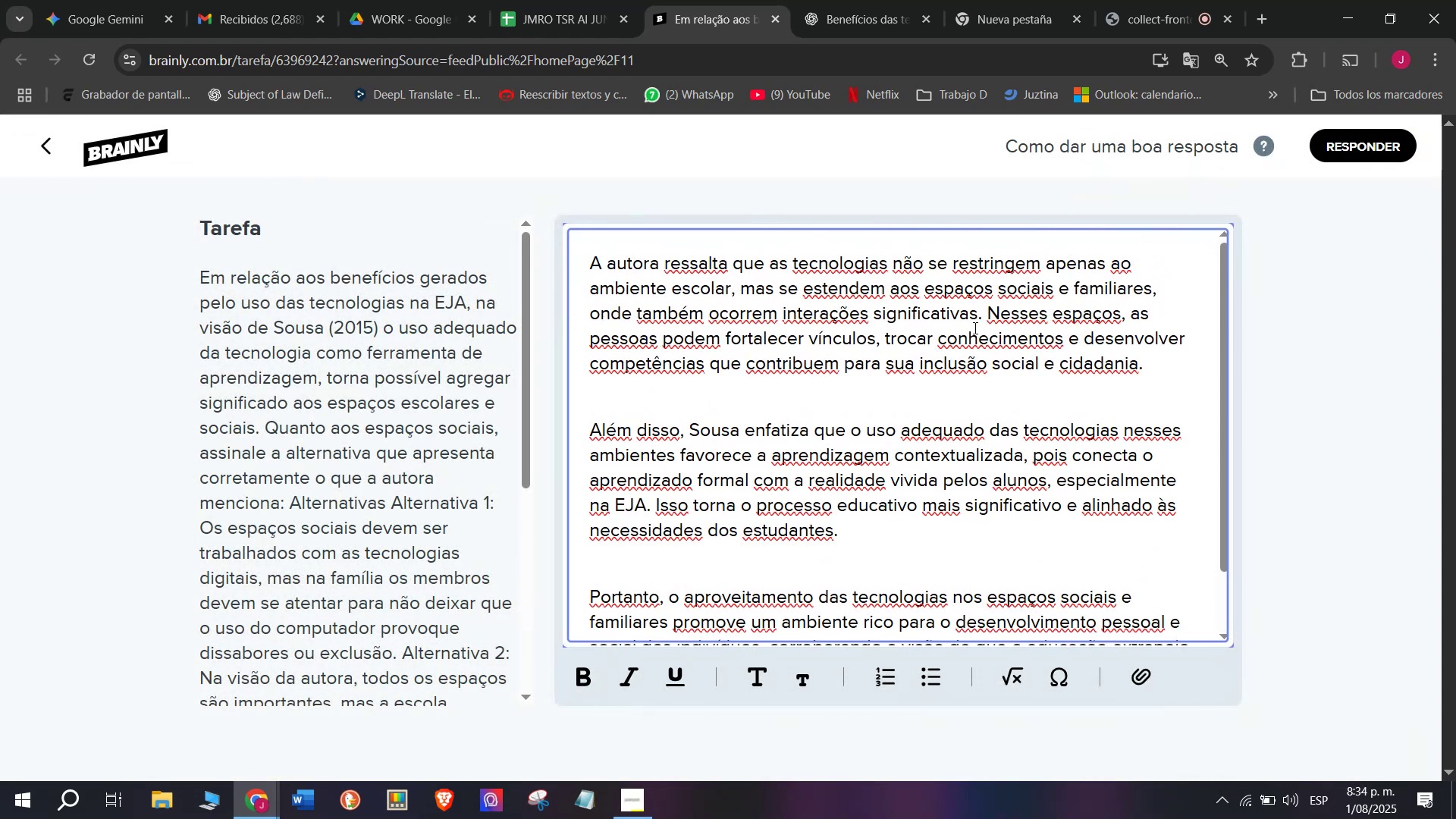 
wait(6.07)
 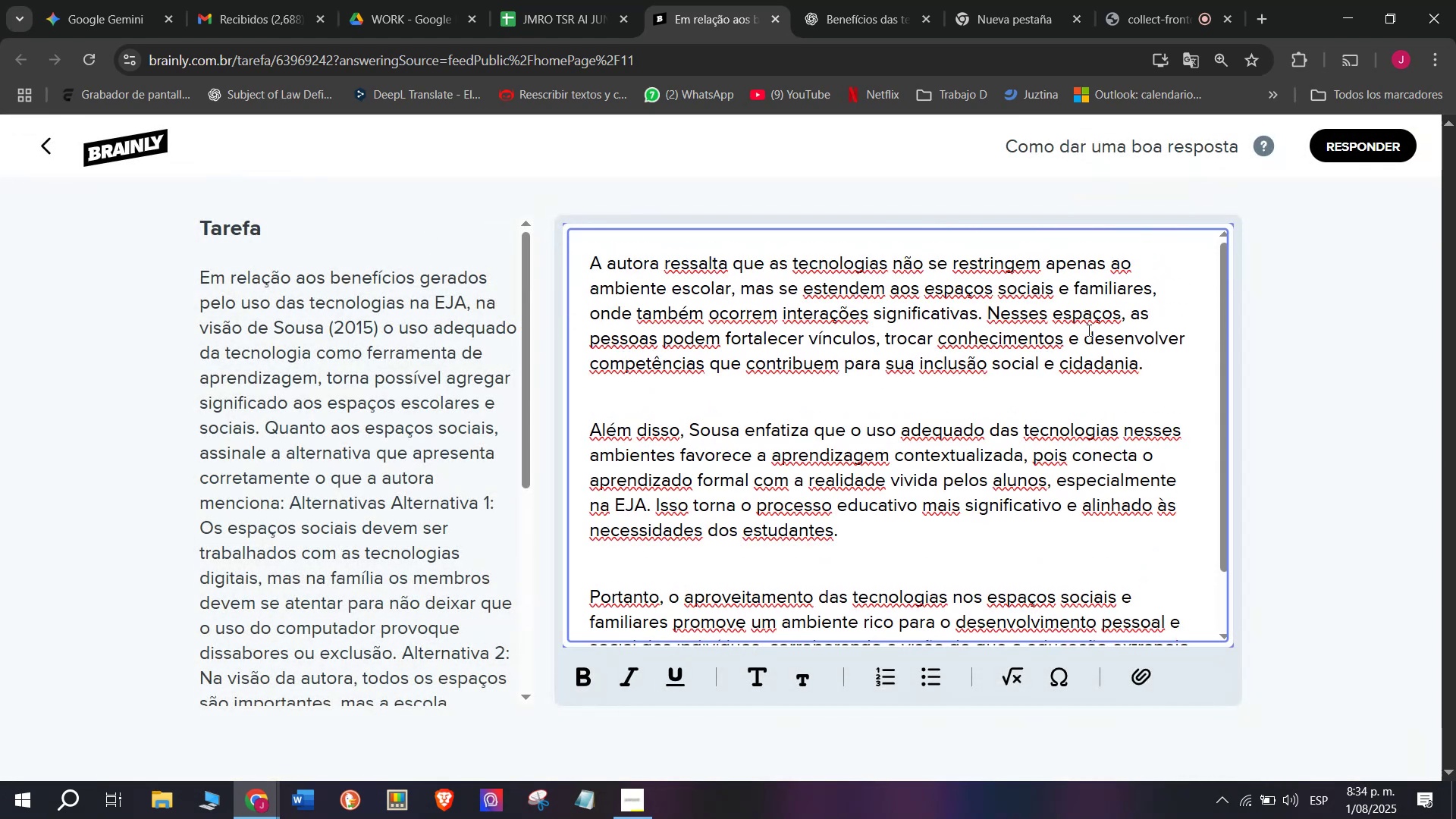 
scroll: coordinate [880, 399], scroll_direction: up, amount: 2.0
 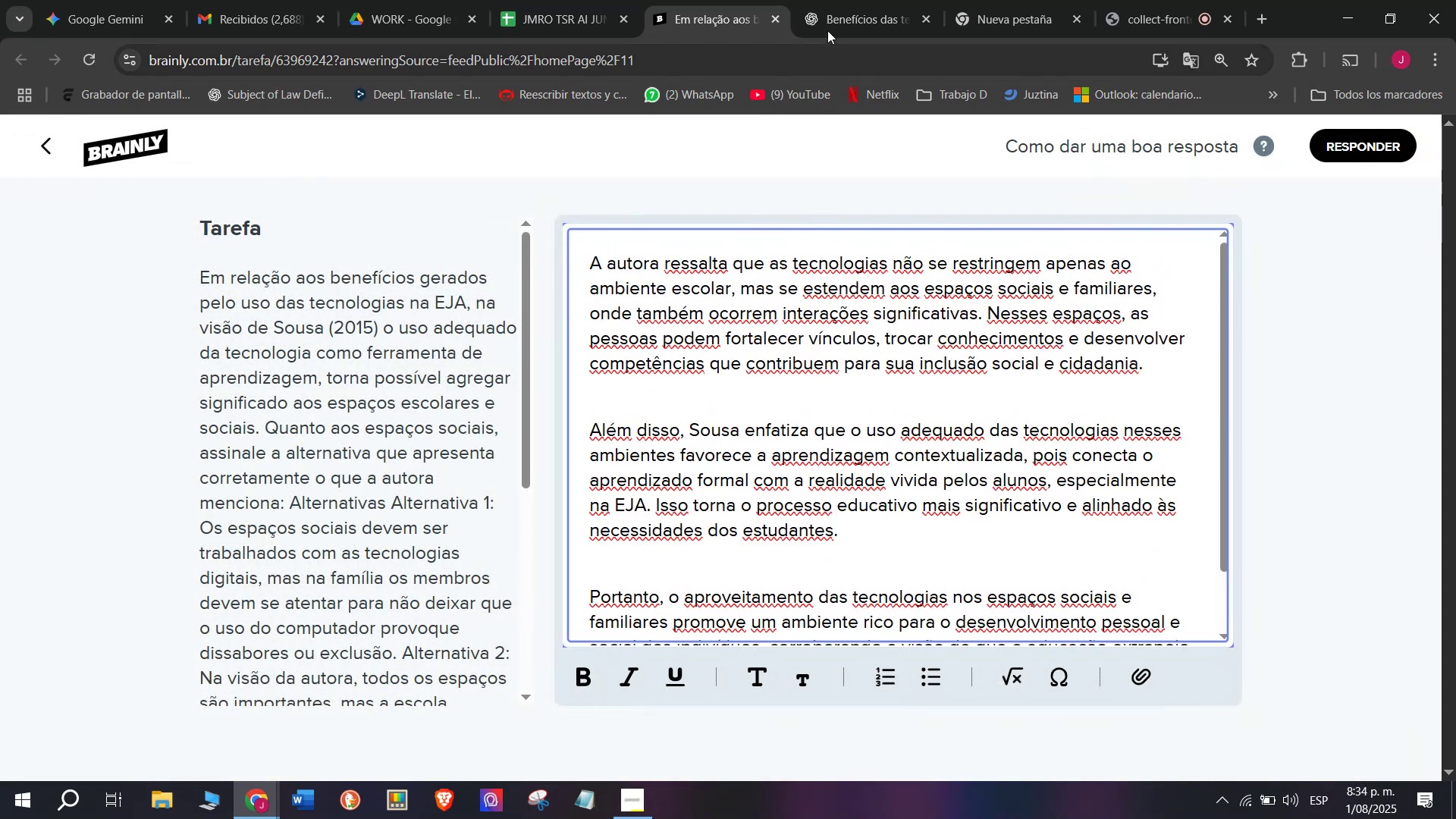 
left_click([865, 0])
 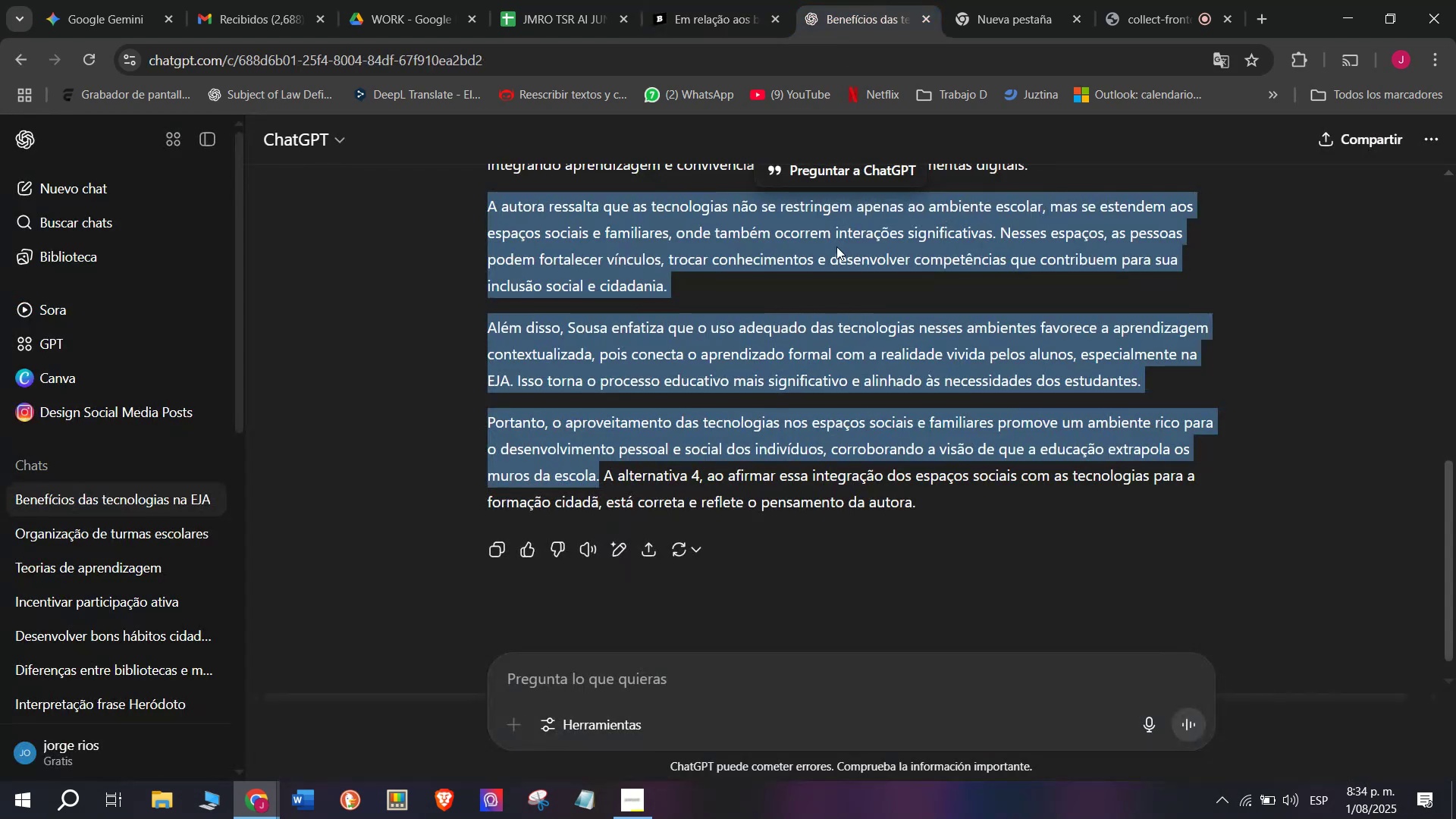 
scroll: coordinate [839, 325], scroll_direction: up, amount: 1.0
 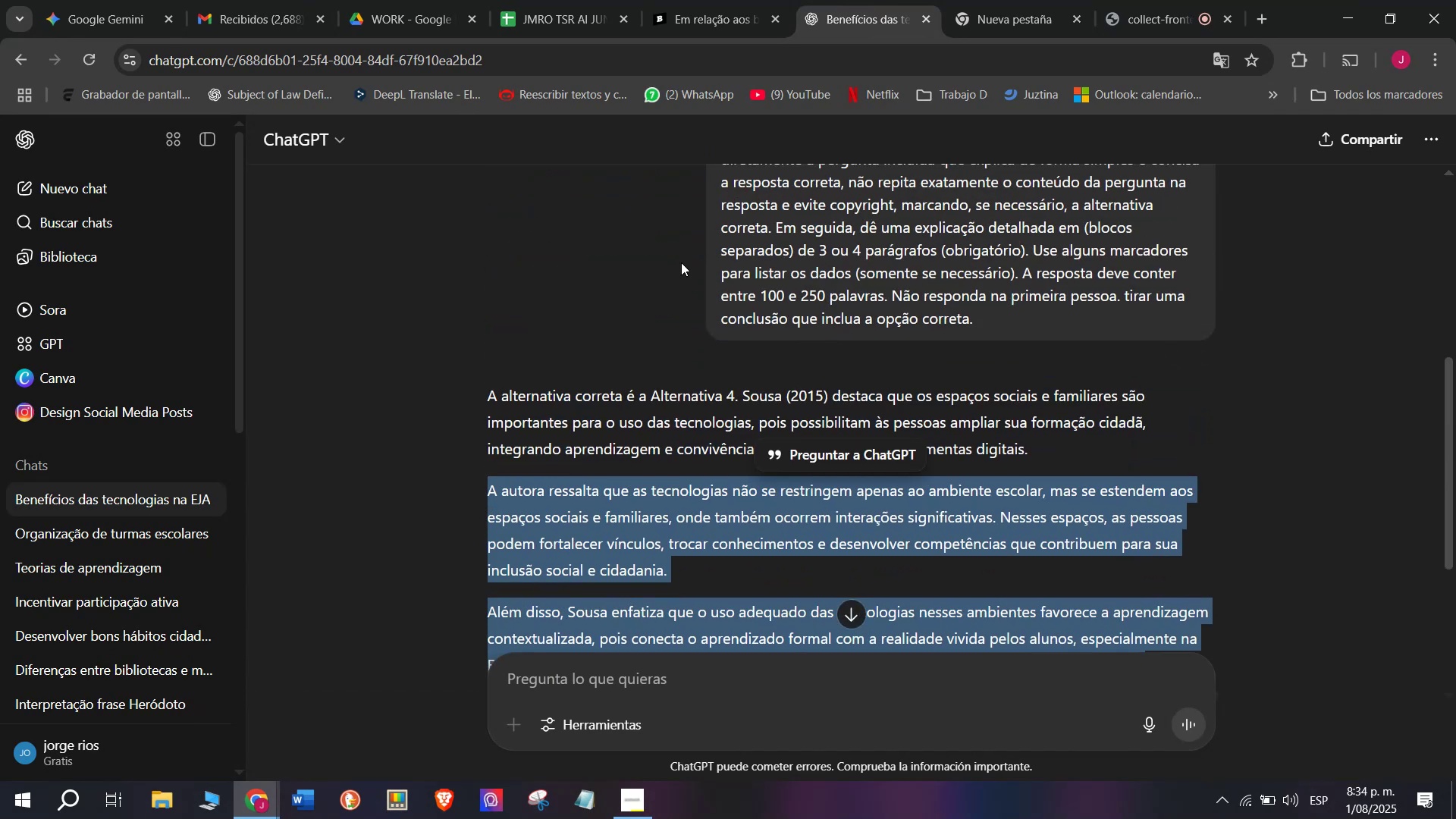 
left_click([676, 0])
 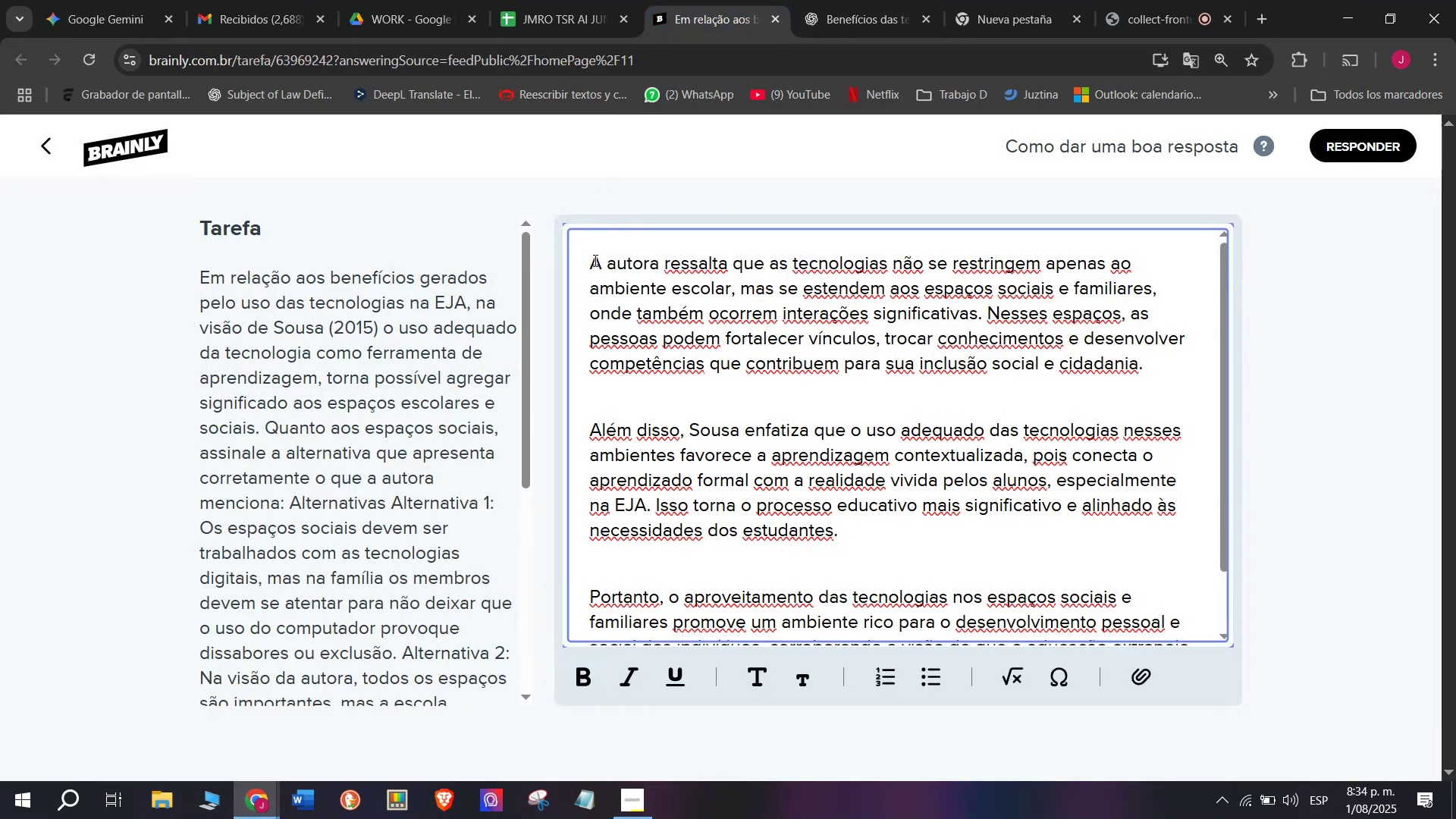 
left_click([588, 262])
 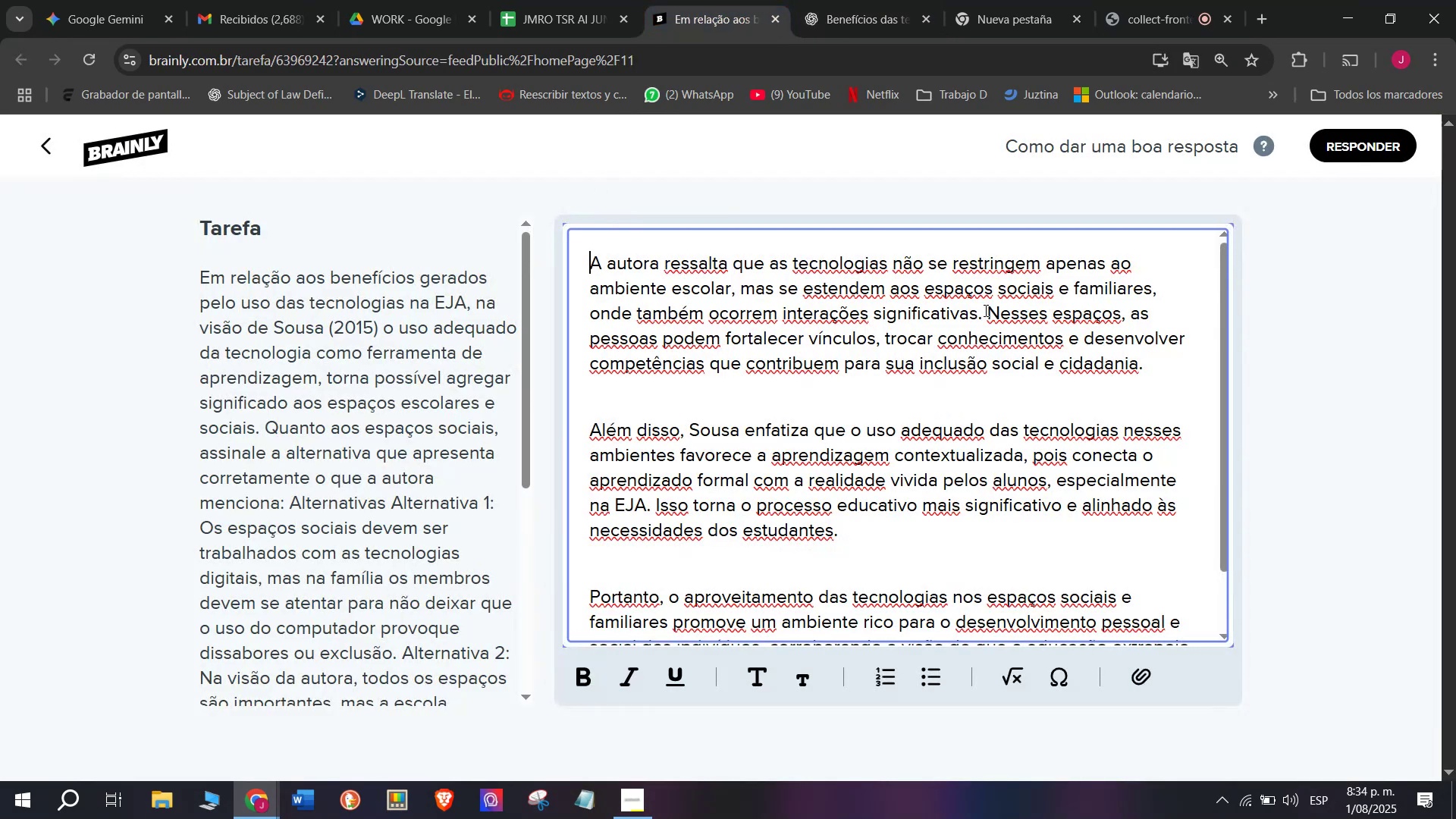 
scroll: coordinate [820, 459], scroll_direction: up, amount: 2.0
 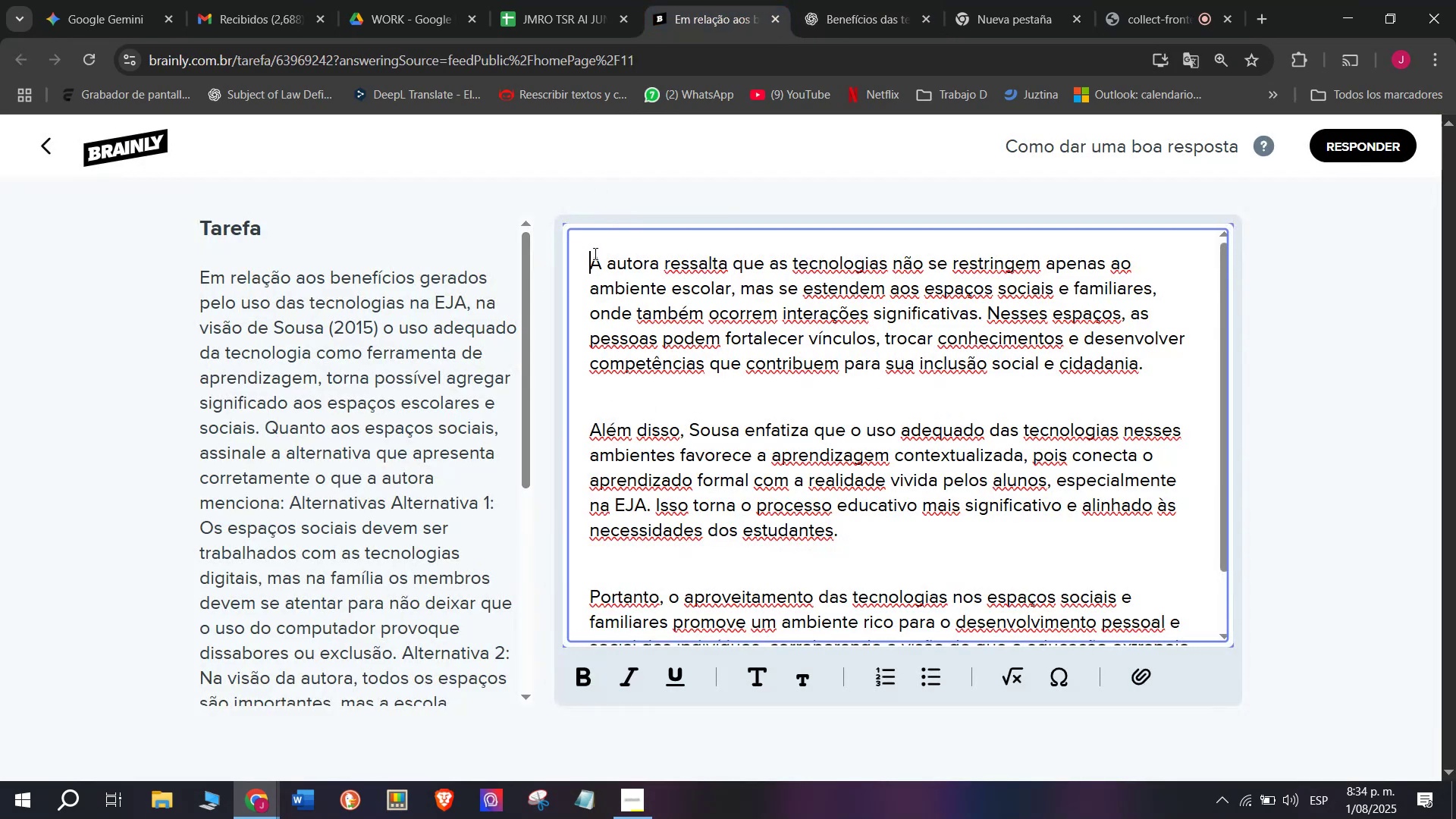 
key(Enter)
 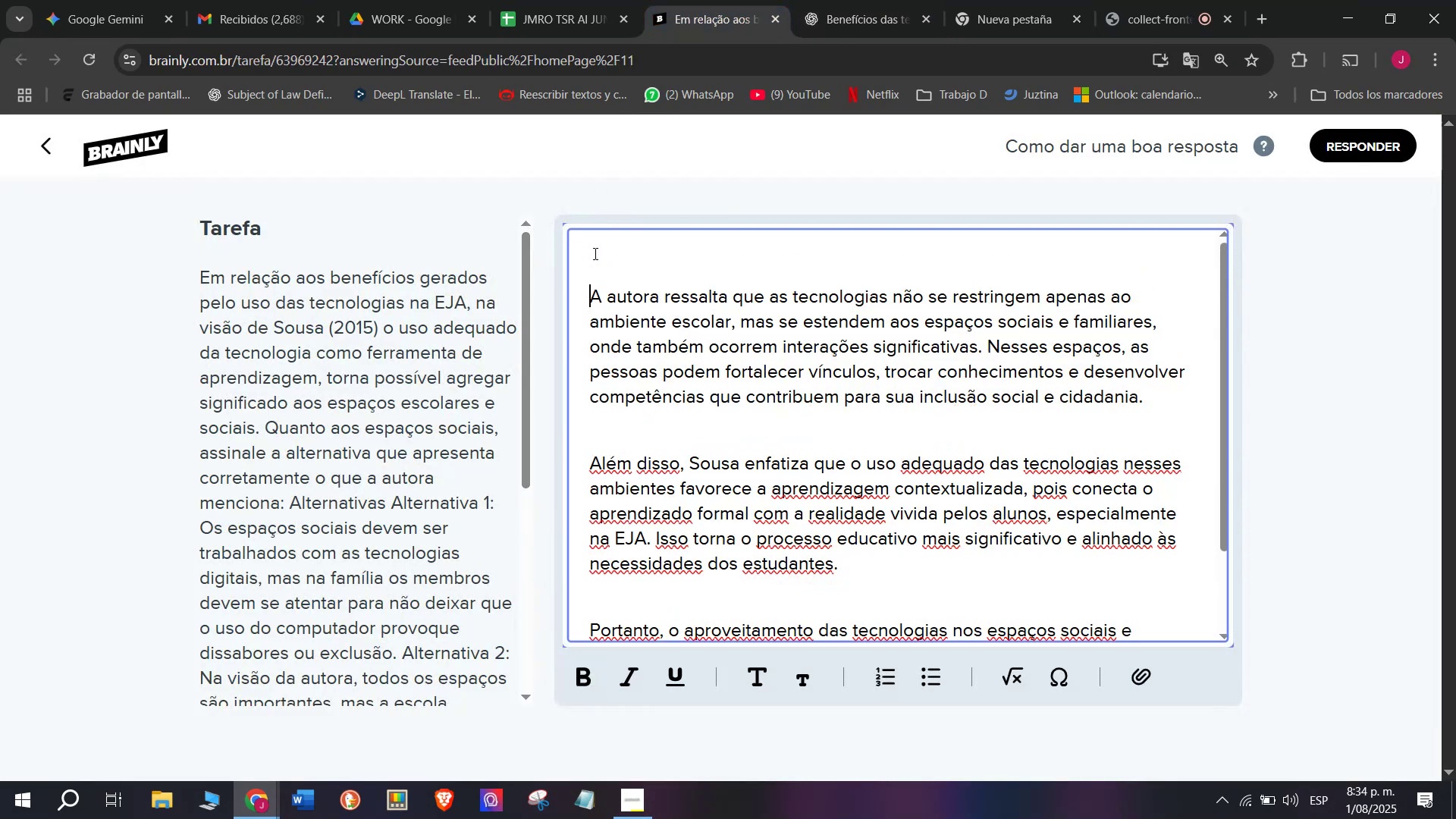 
key(Enter)
 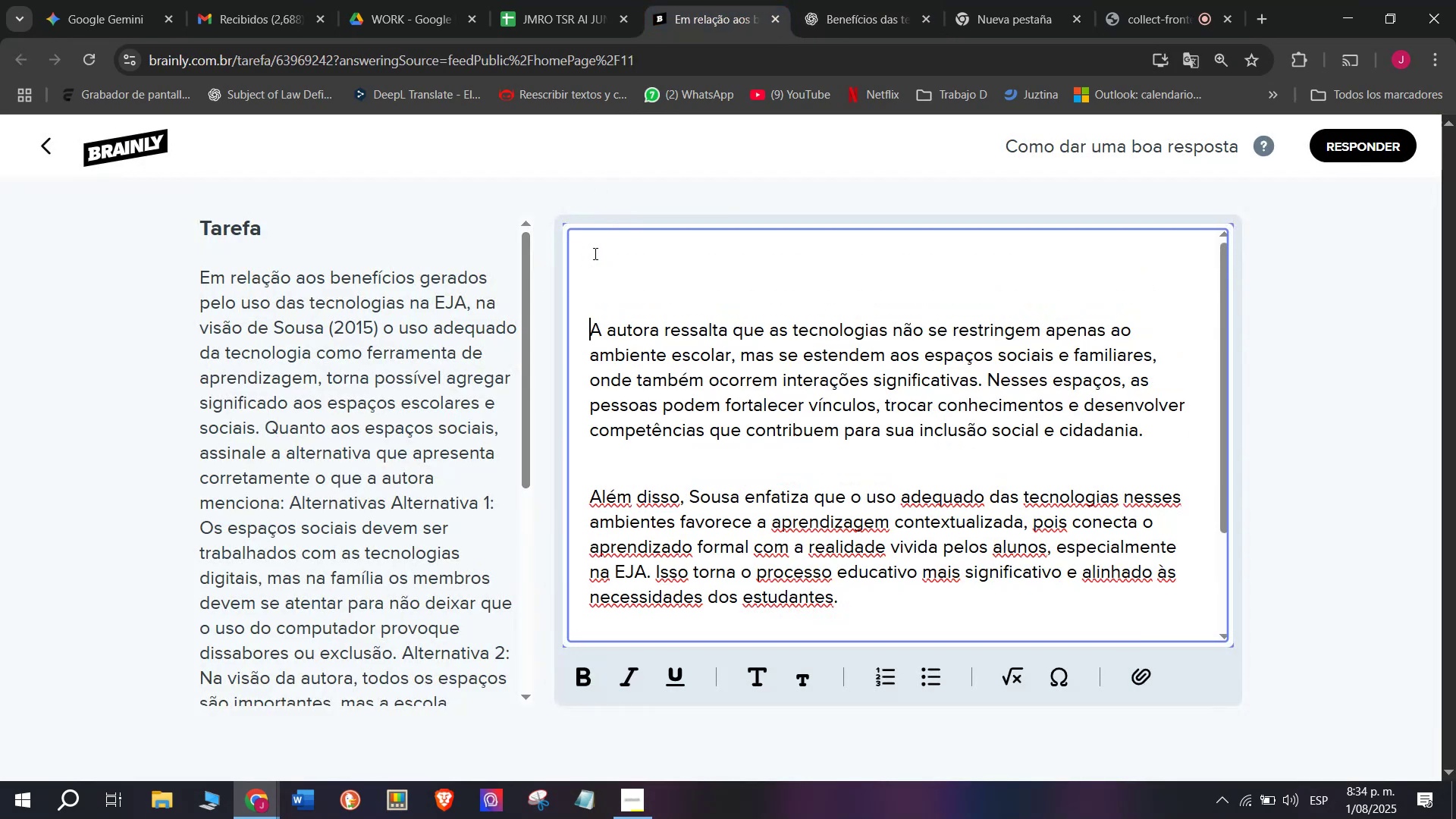 
key(Enter)
 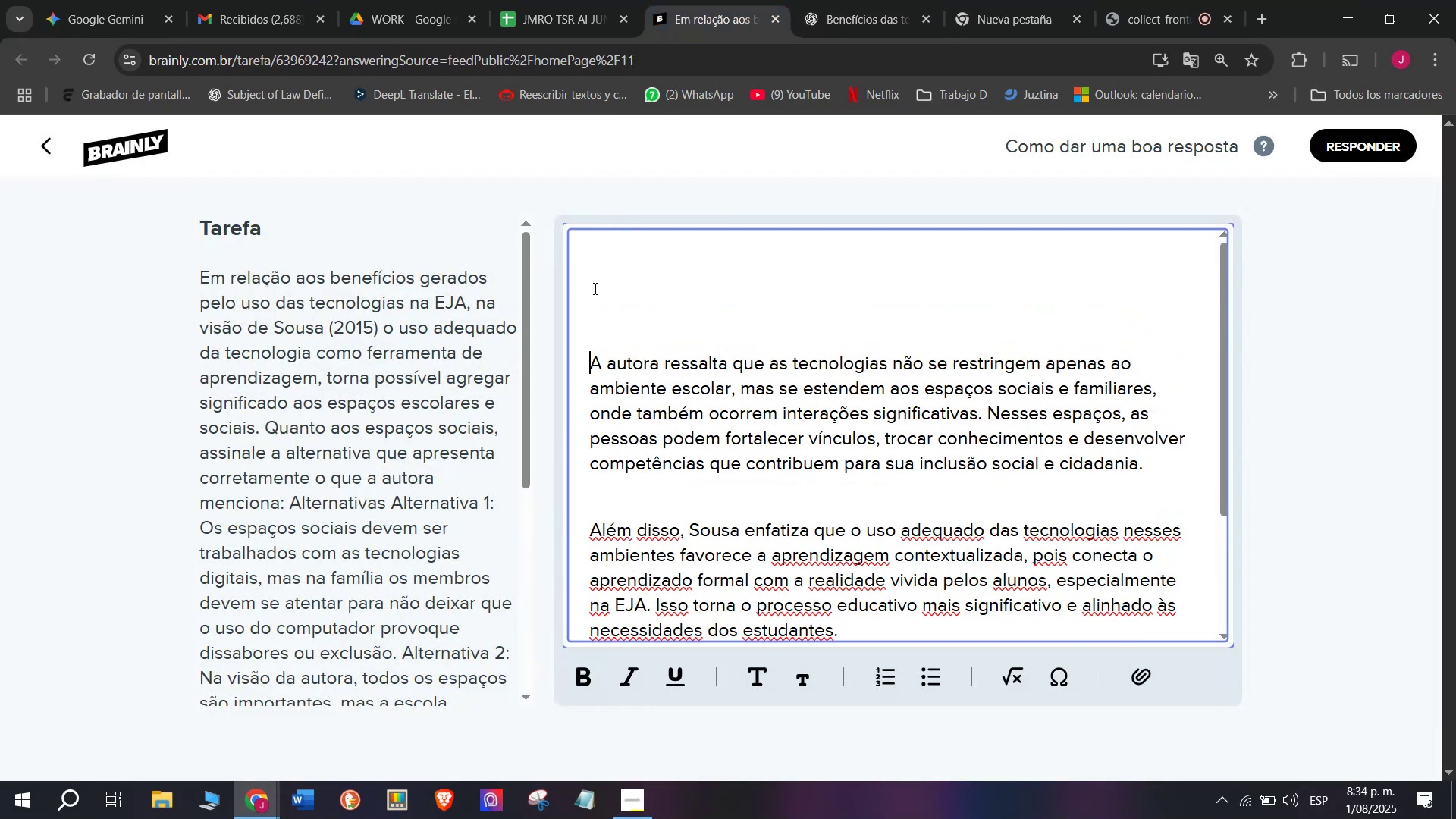 
left_click([594, 288])
 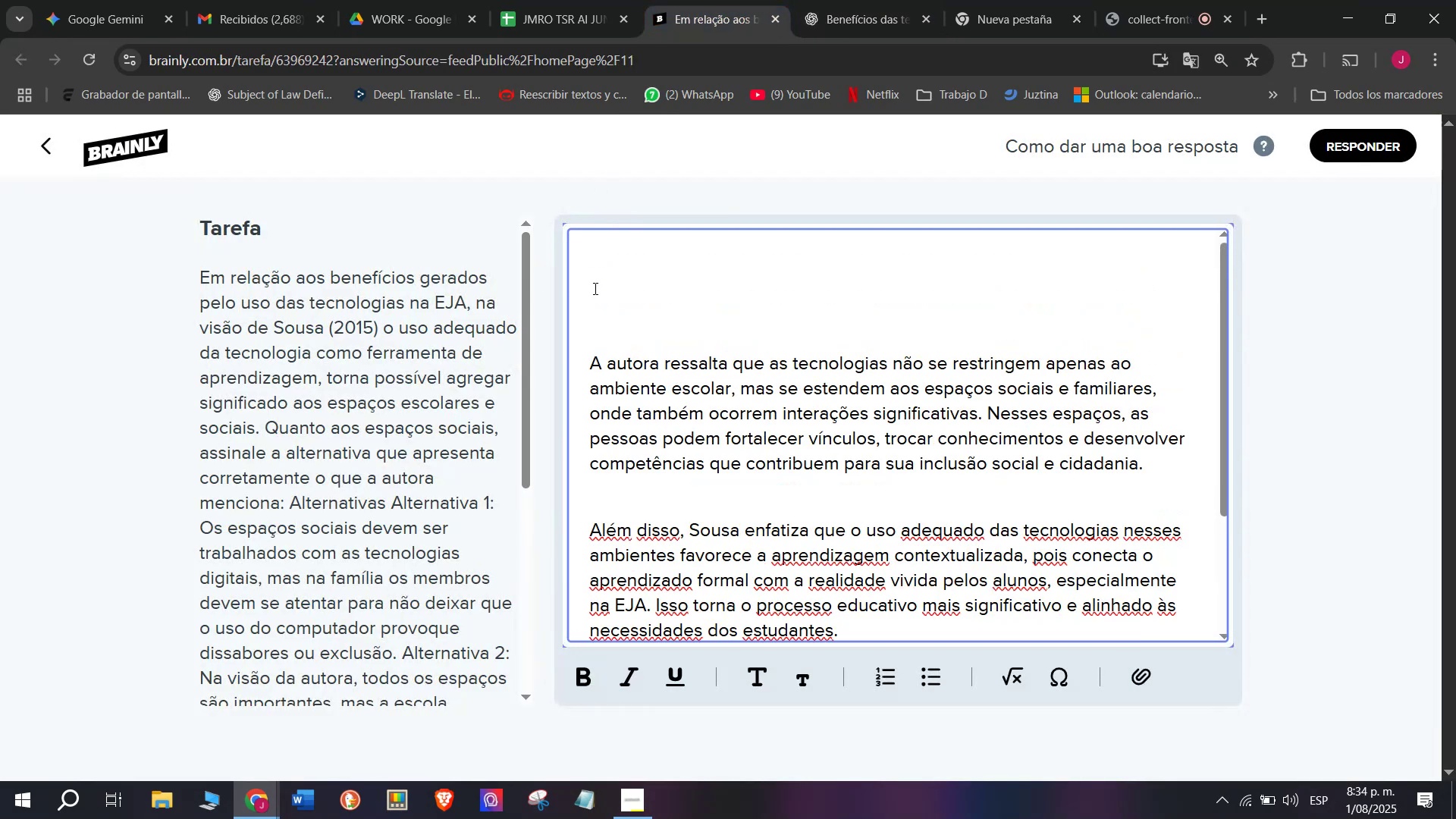 
hold_key(key=MetaLeft, duration=0.41)
 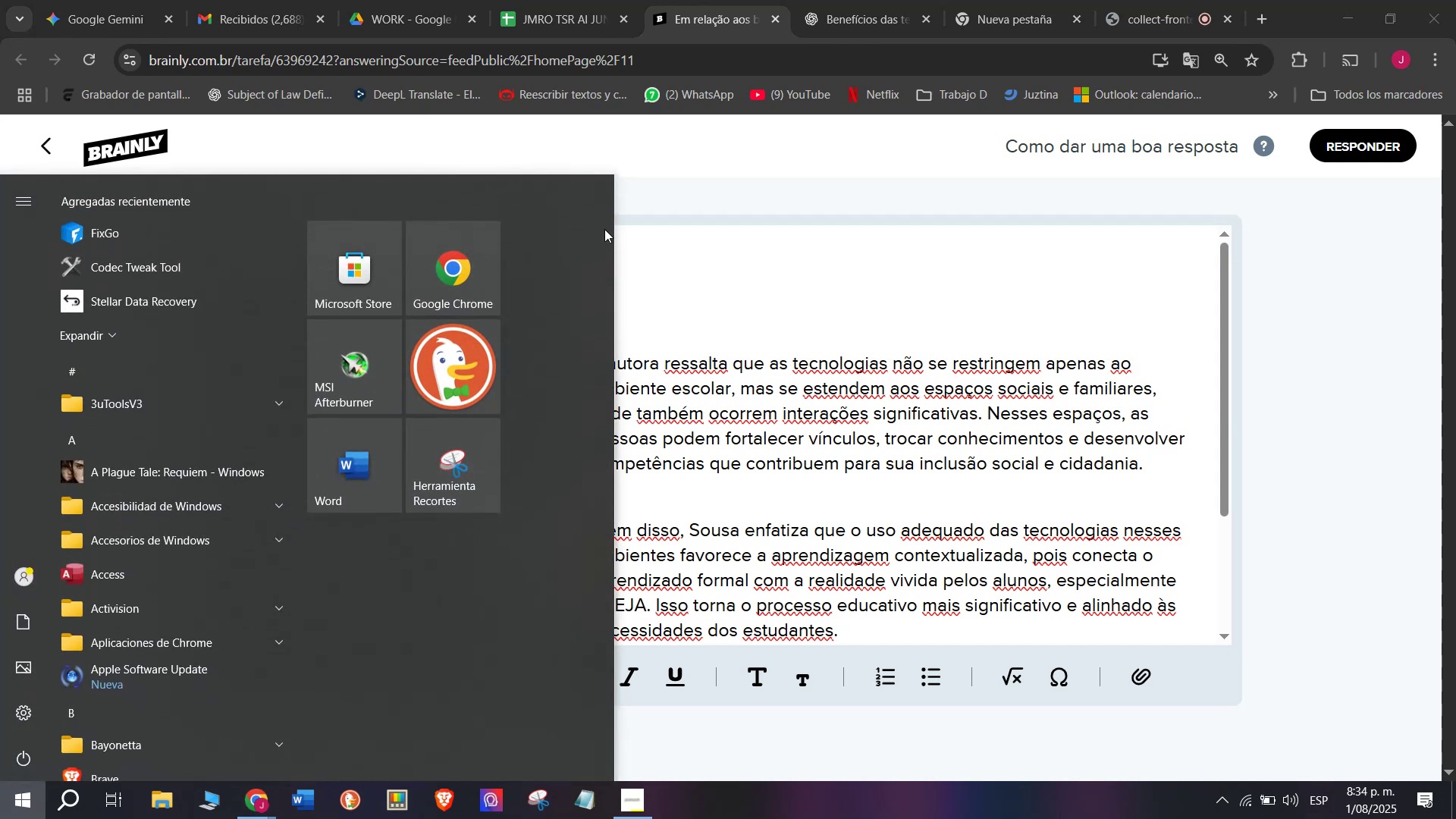 
left_click([752, 259])
 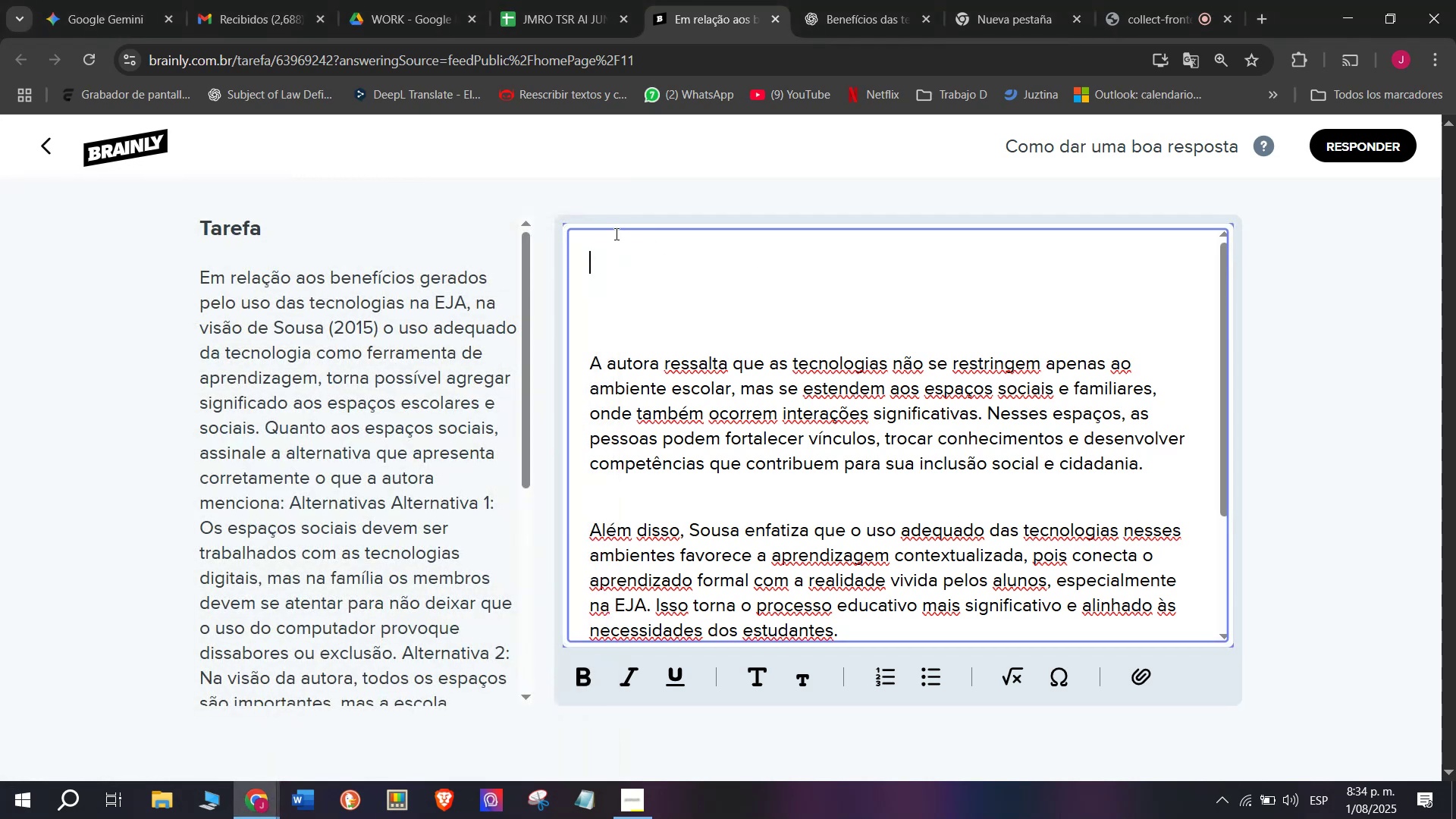 
double_click([615, 234])
 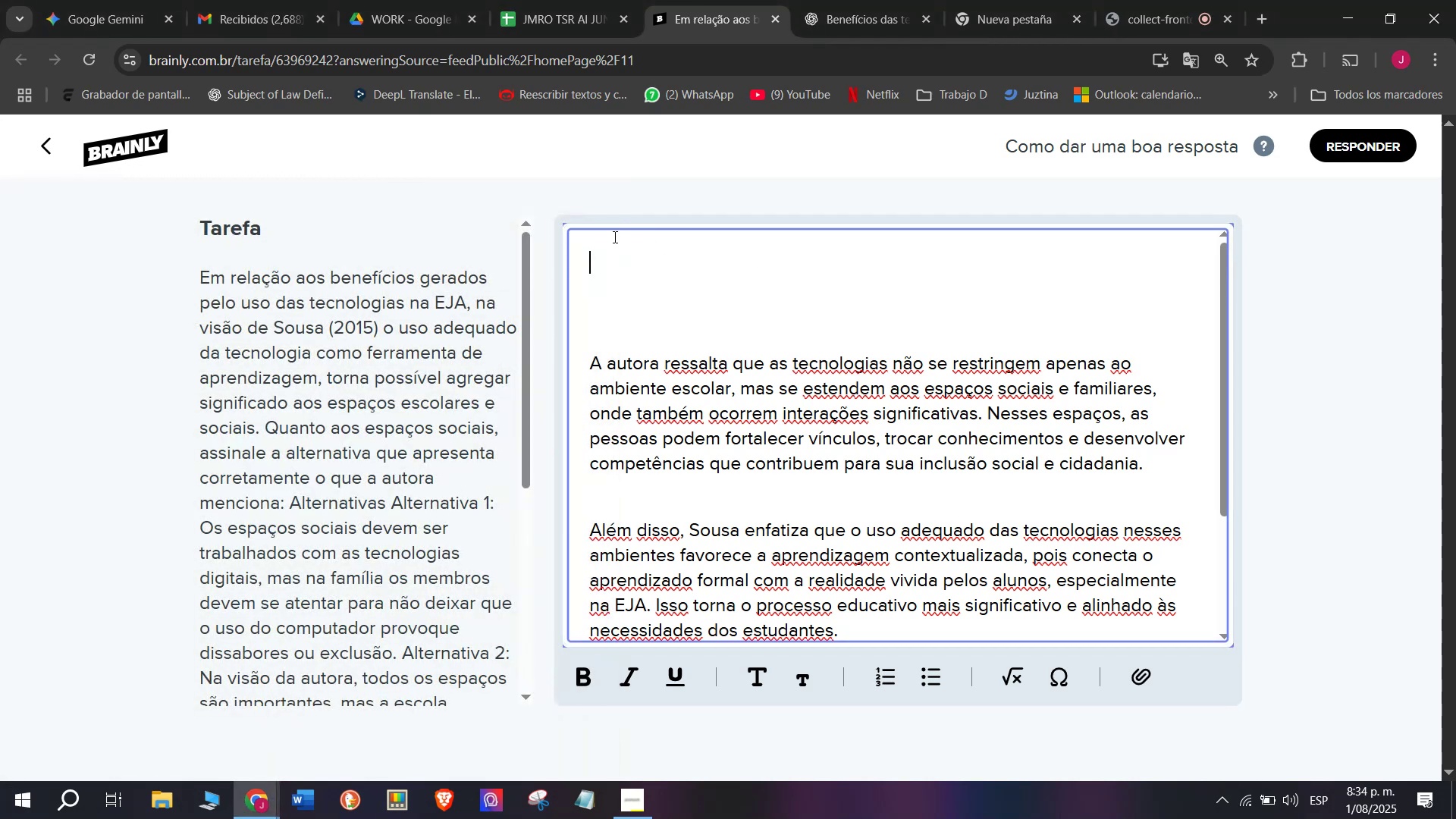 
key(Meta+V)
 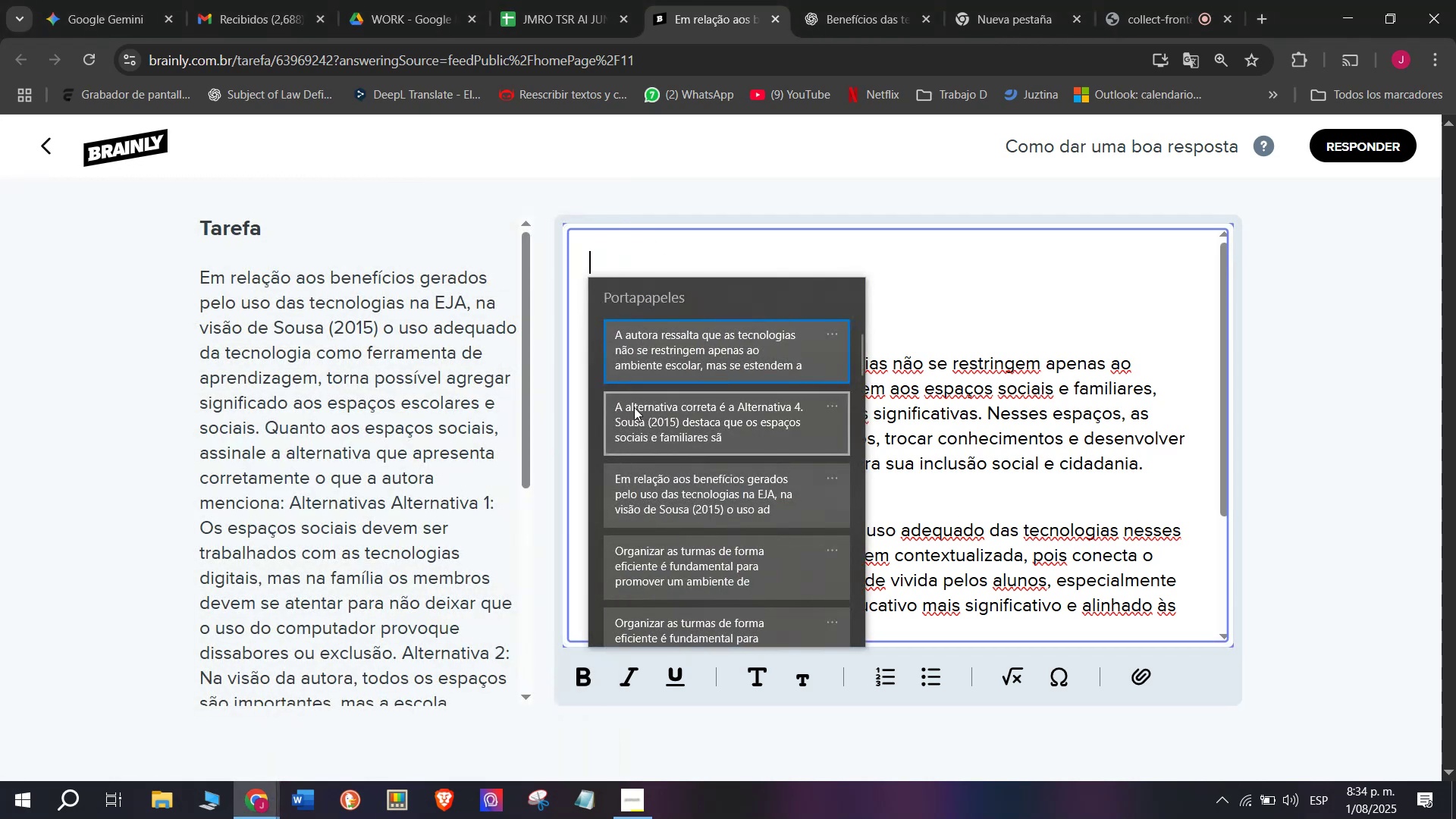 
left_click([646, 419])
 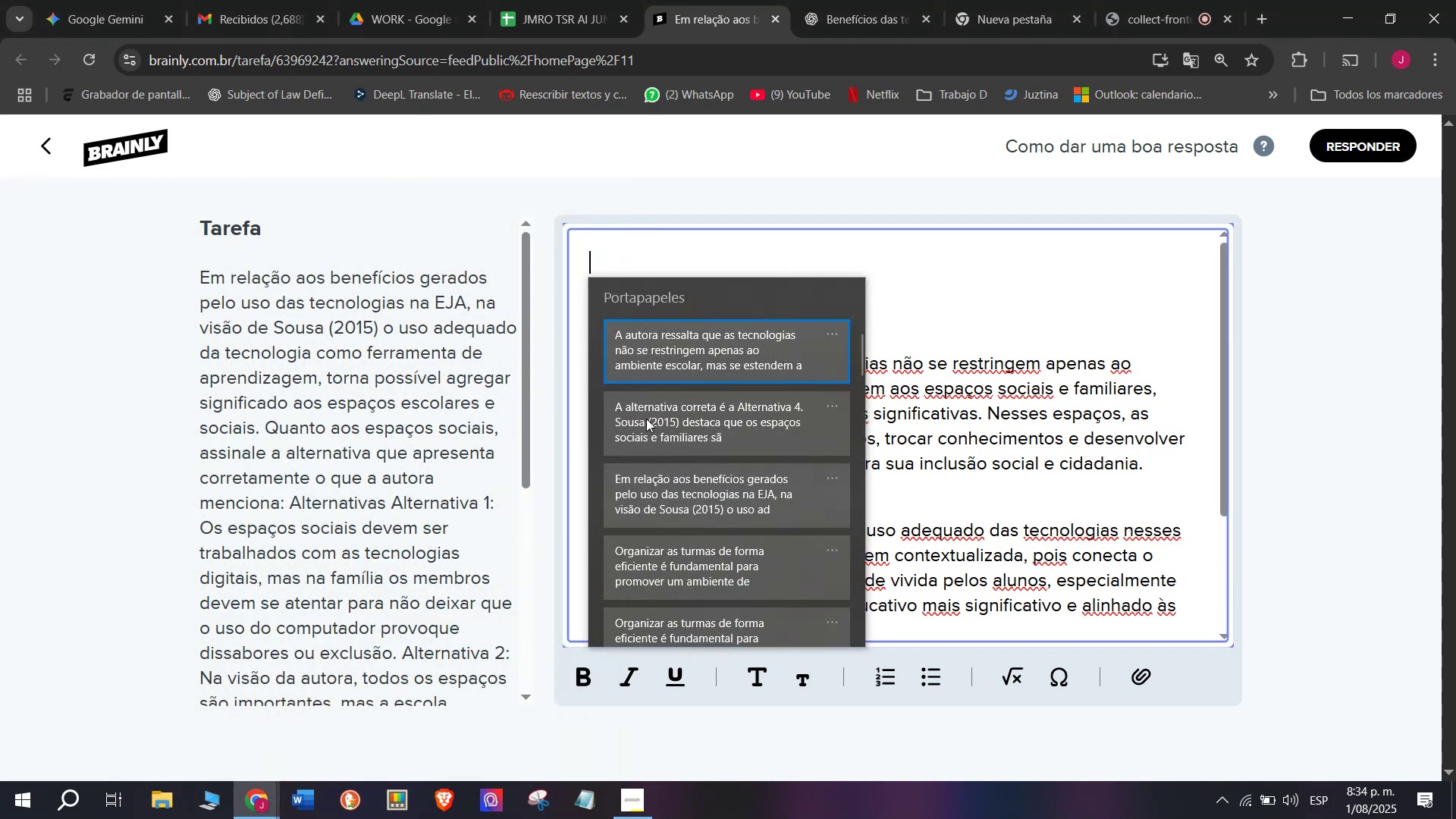 
key(Control+ControlLeft)
 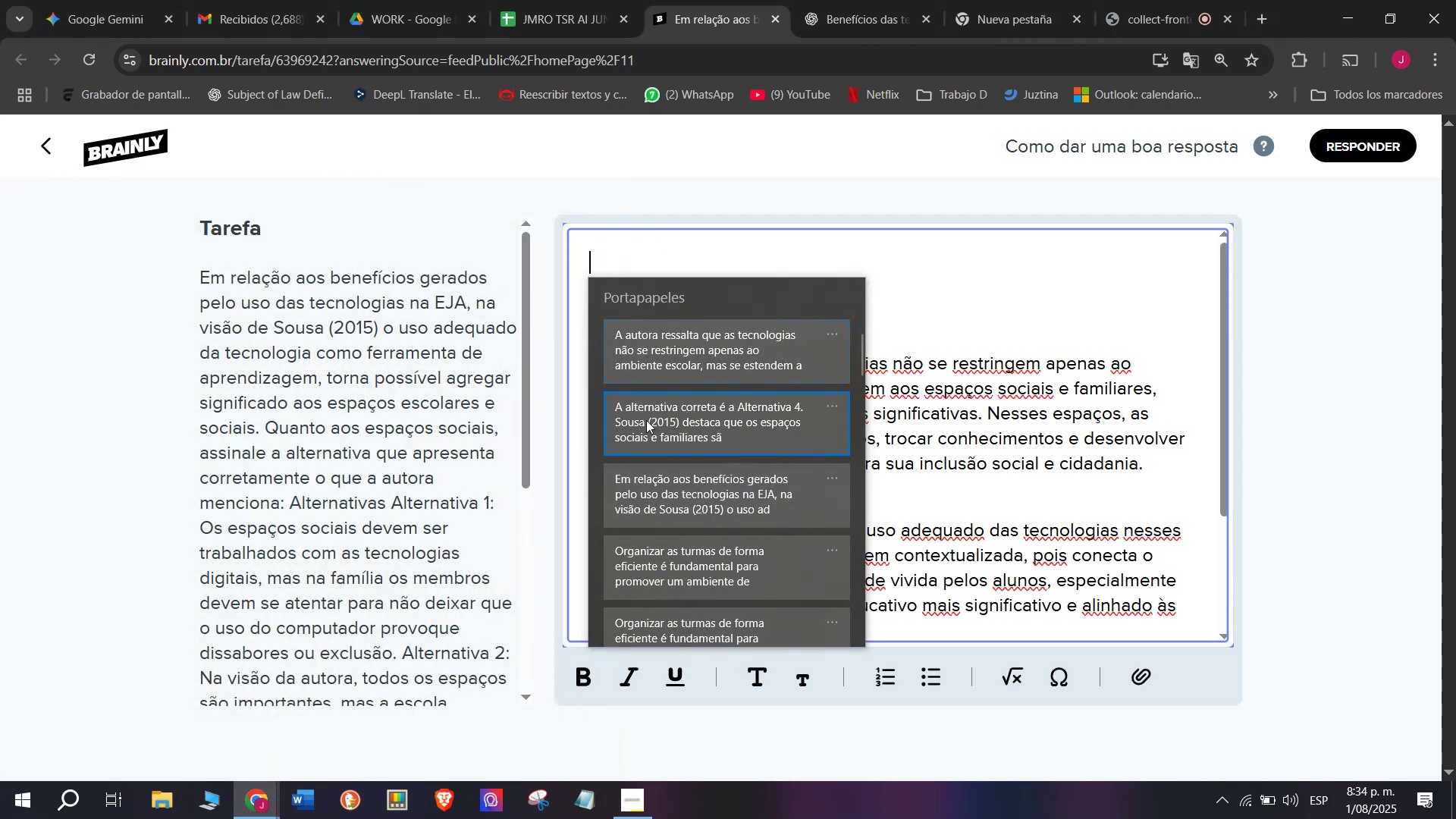 
key(Control+V)
 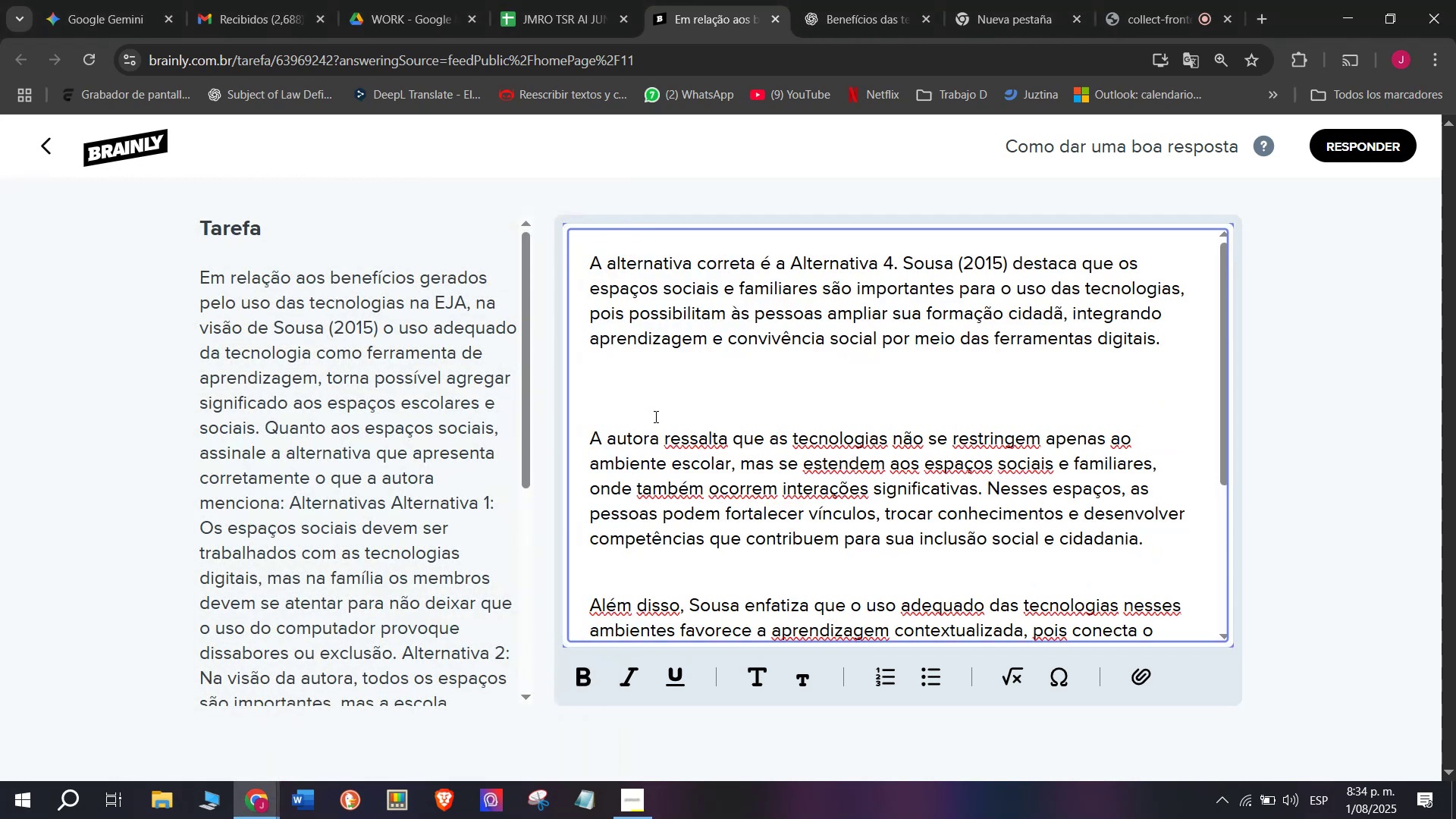 
left_click([657, 409])
 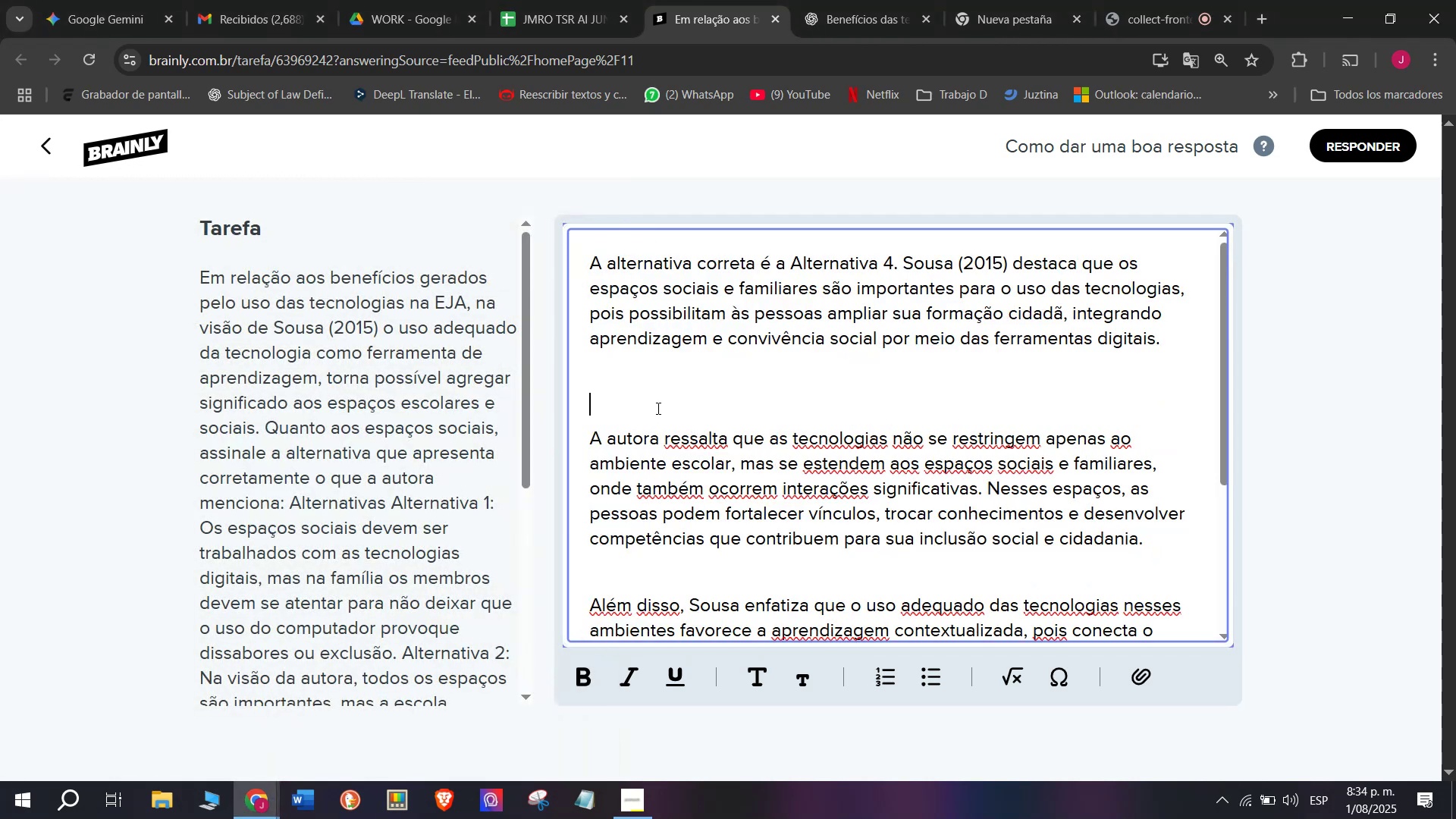 
key(Backspace)
 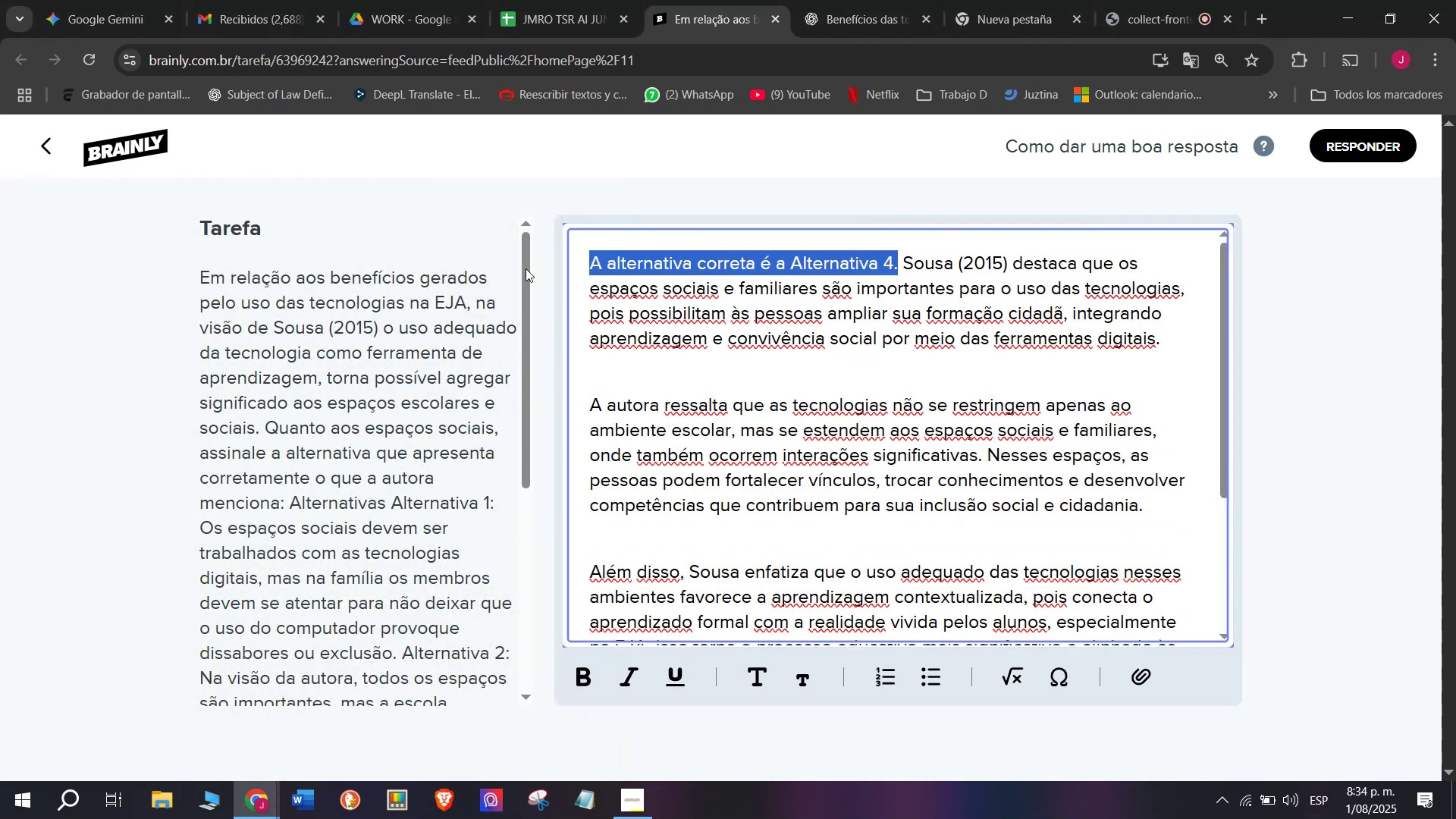 
key(Control+B)
 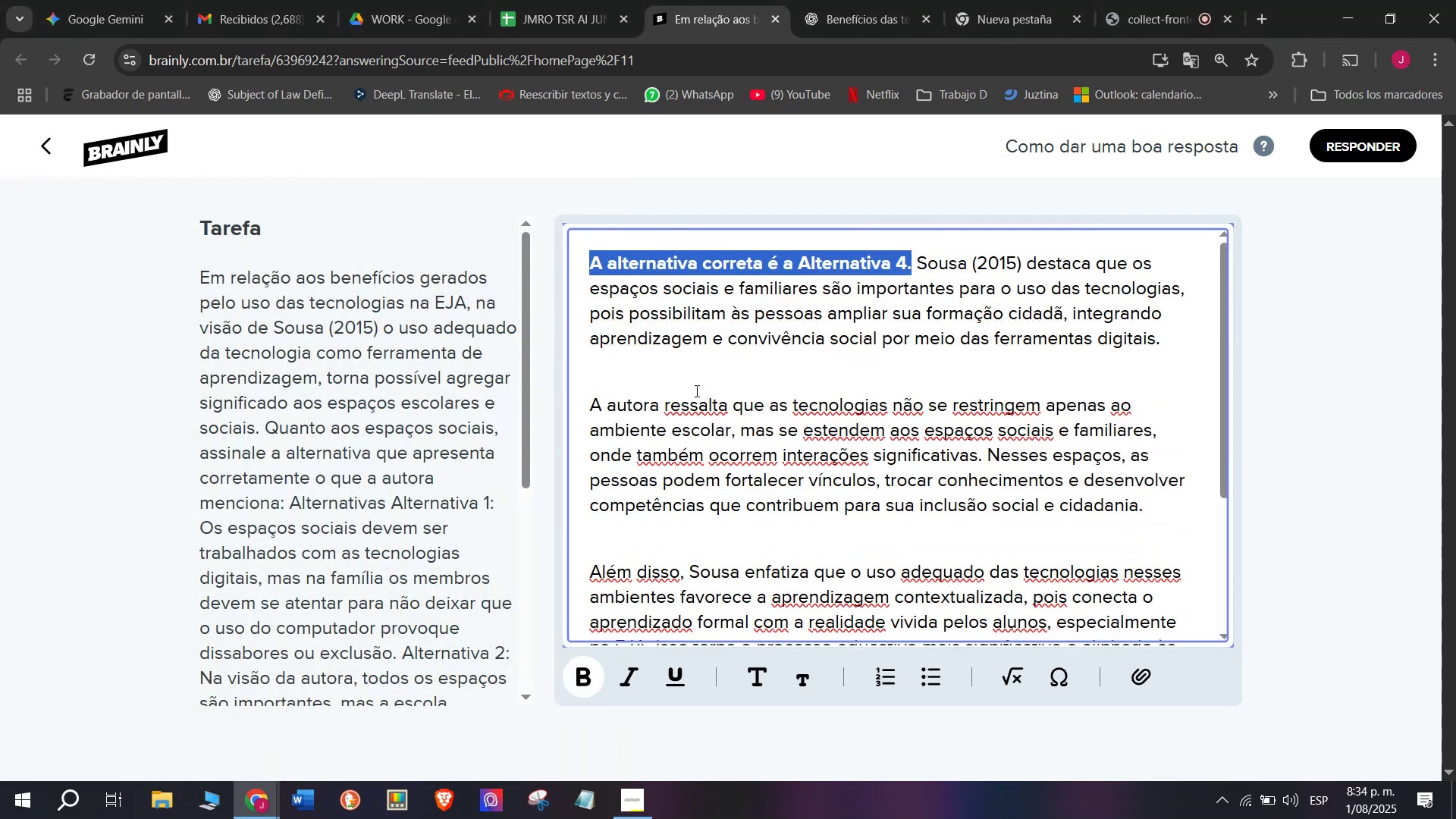 
left_click([695, 391])
 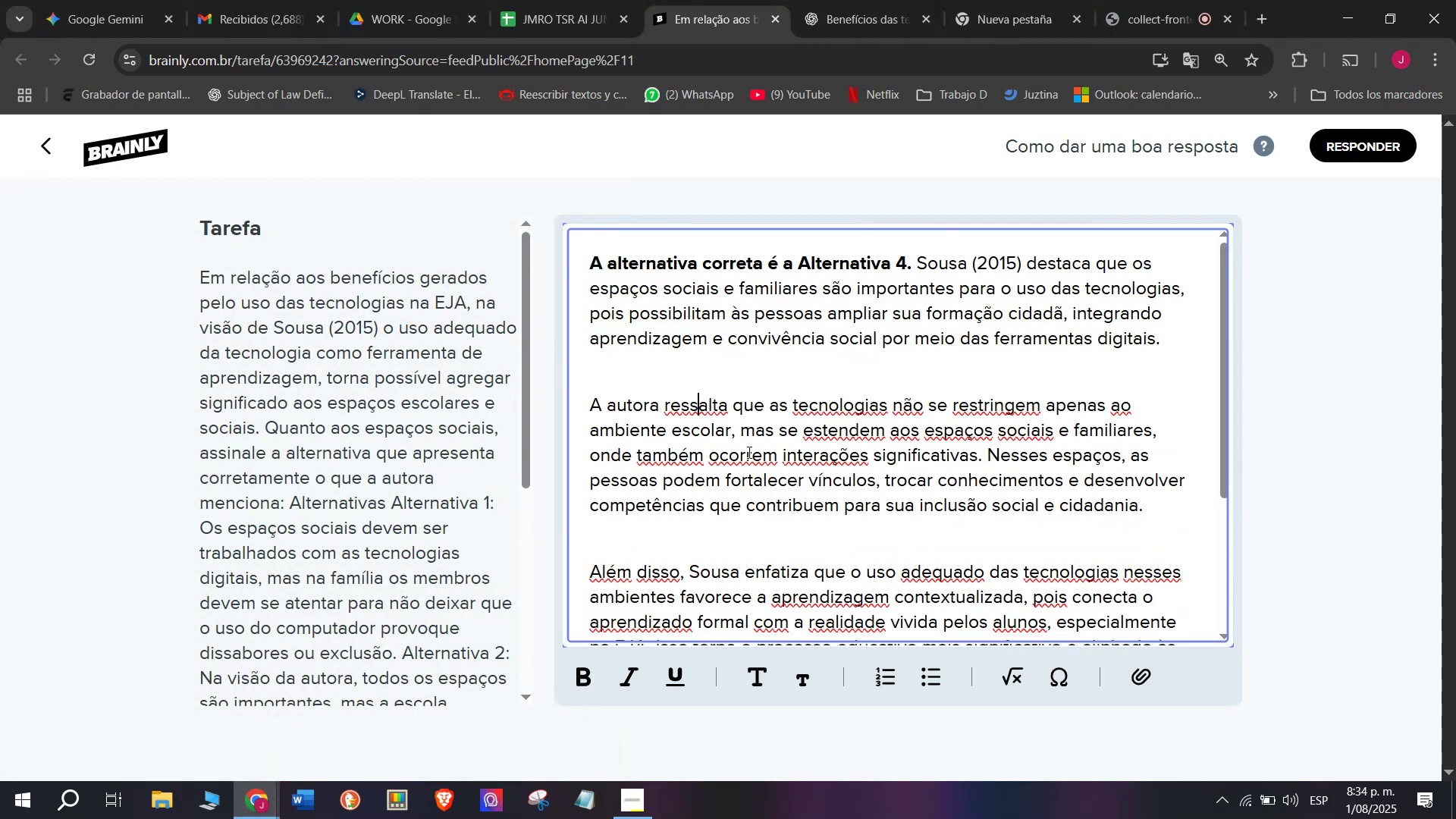 
scroll: coordinate [748, 452], scroll_direction: down, amount: 5.0
 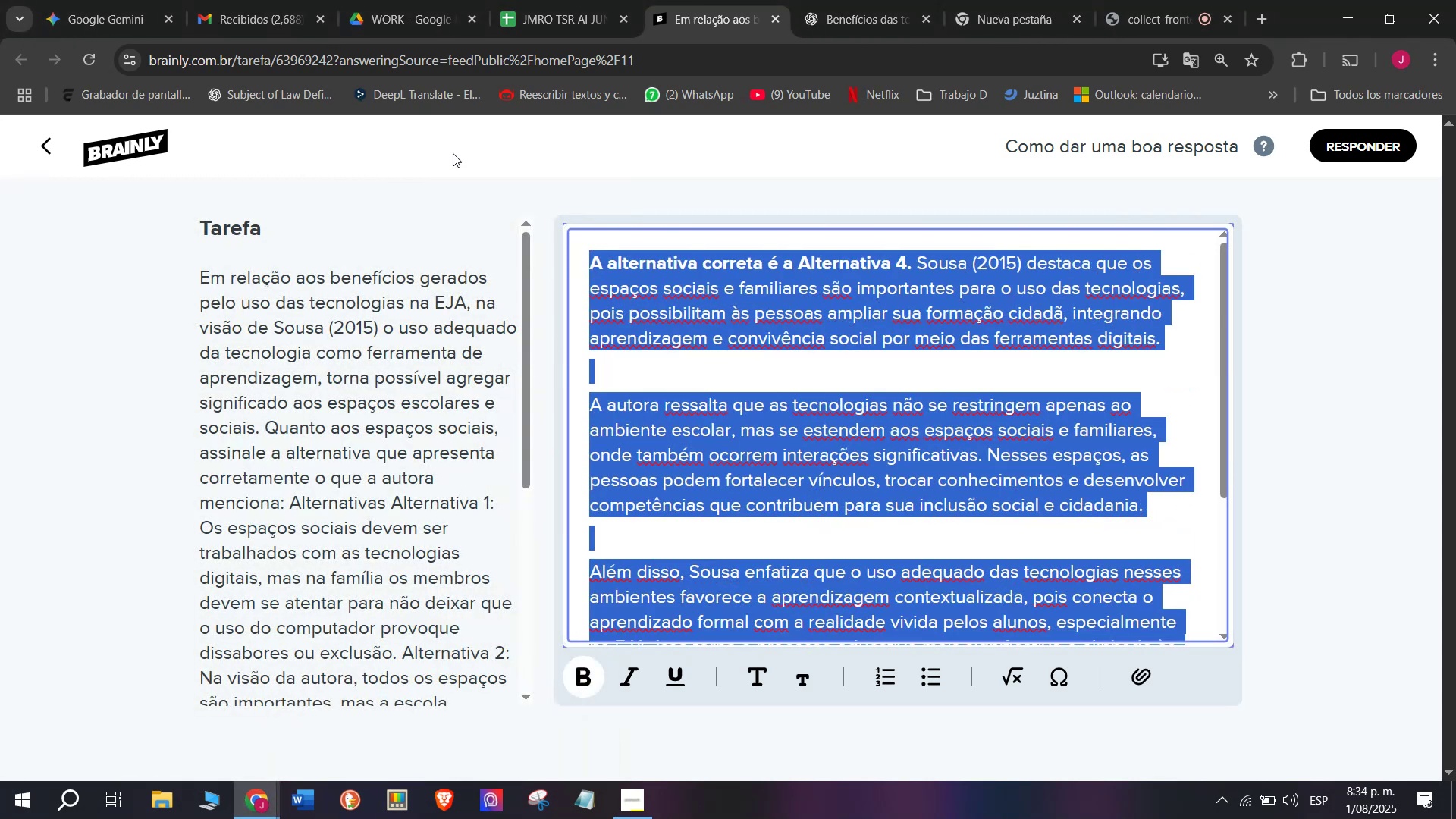 
key(Control+C)
 